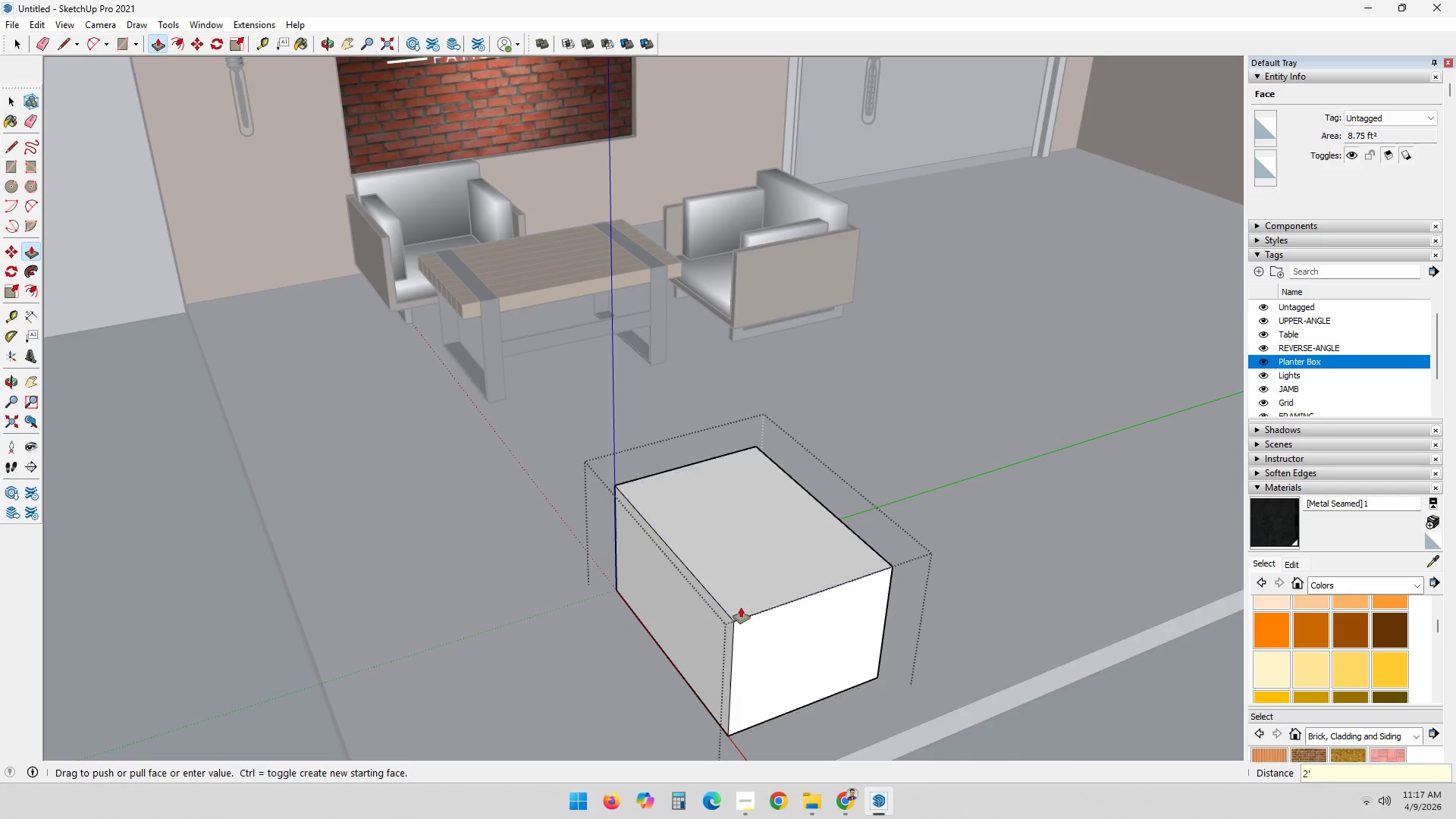 
key(Enter)
 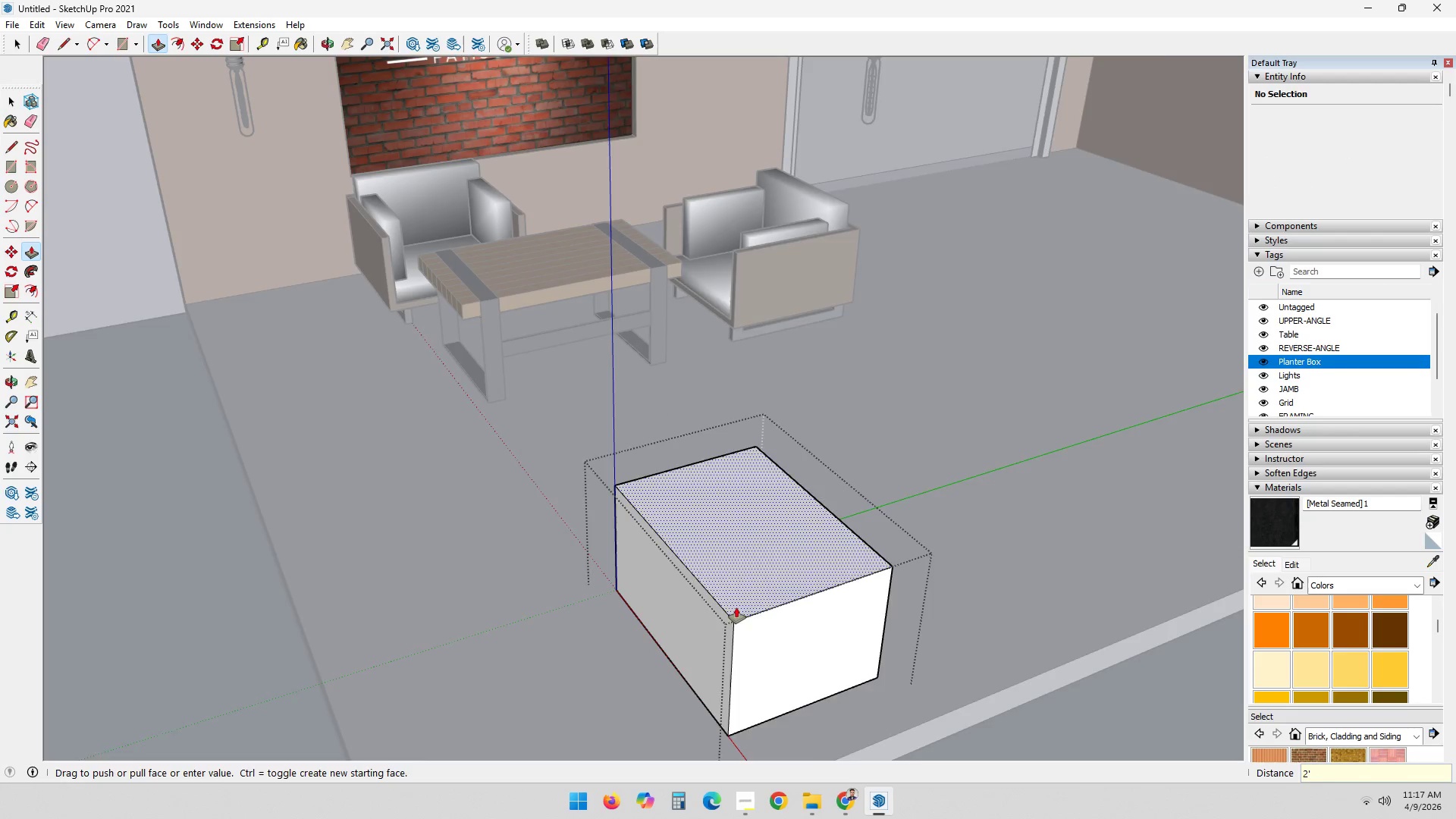 
scroll: coordinate [705, 614], scroll_direction: down, amount: 4.0
 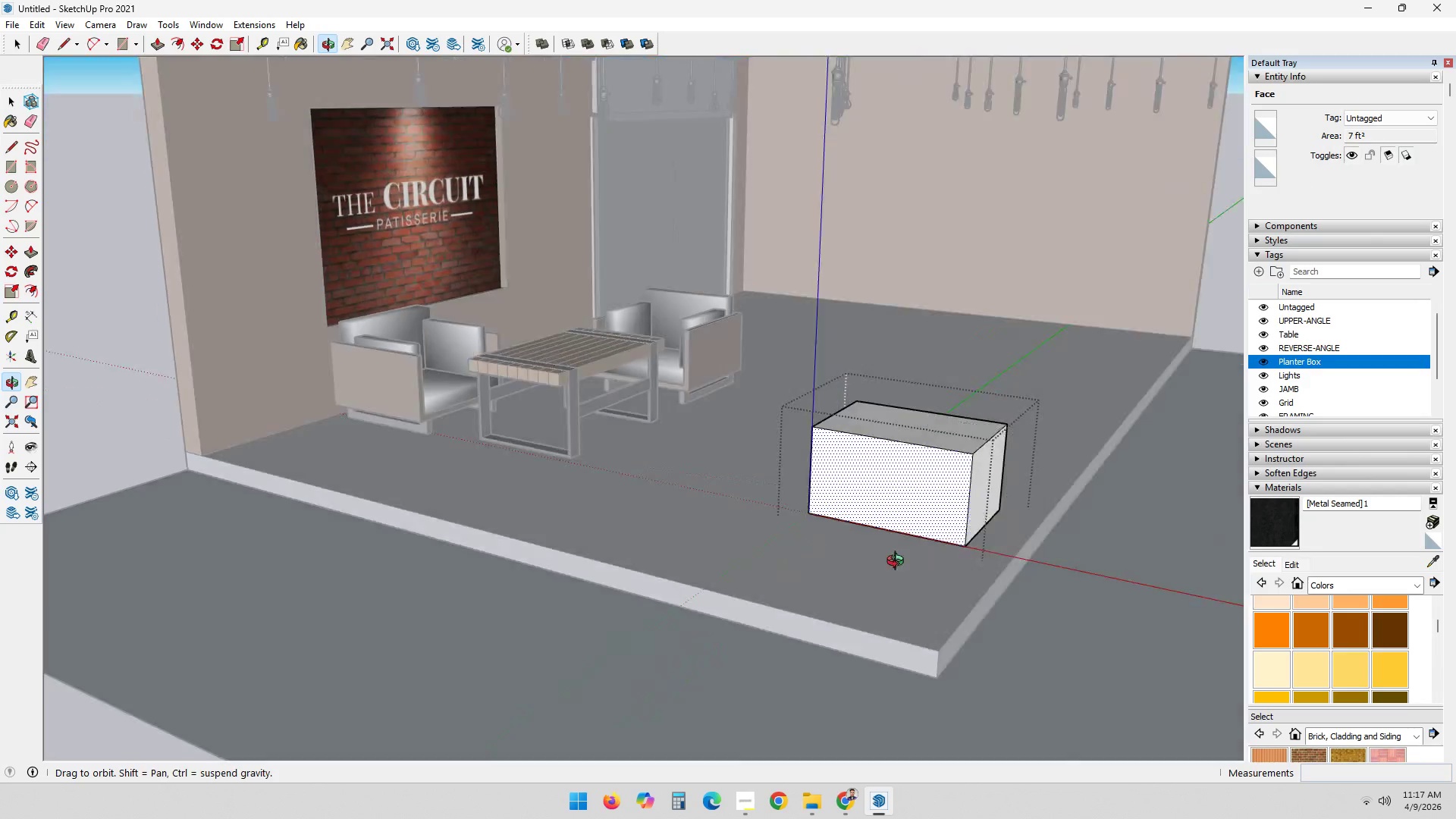 
key(Control+ControlLeft)
 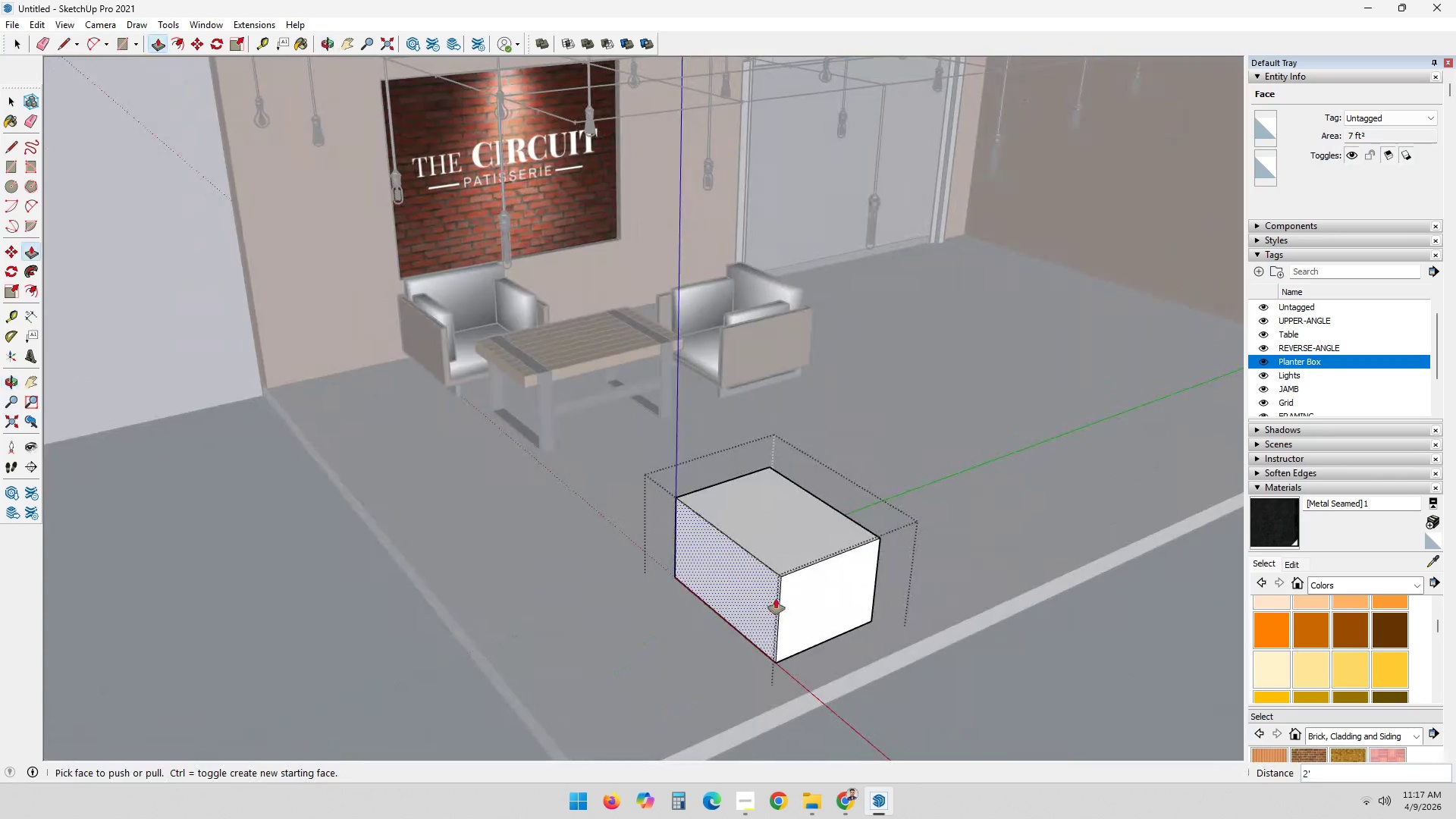 
key(Control+Z)
 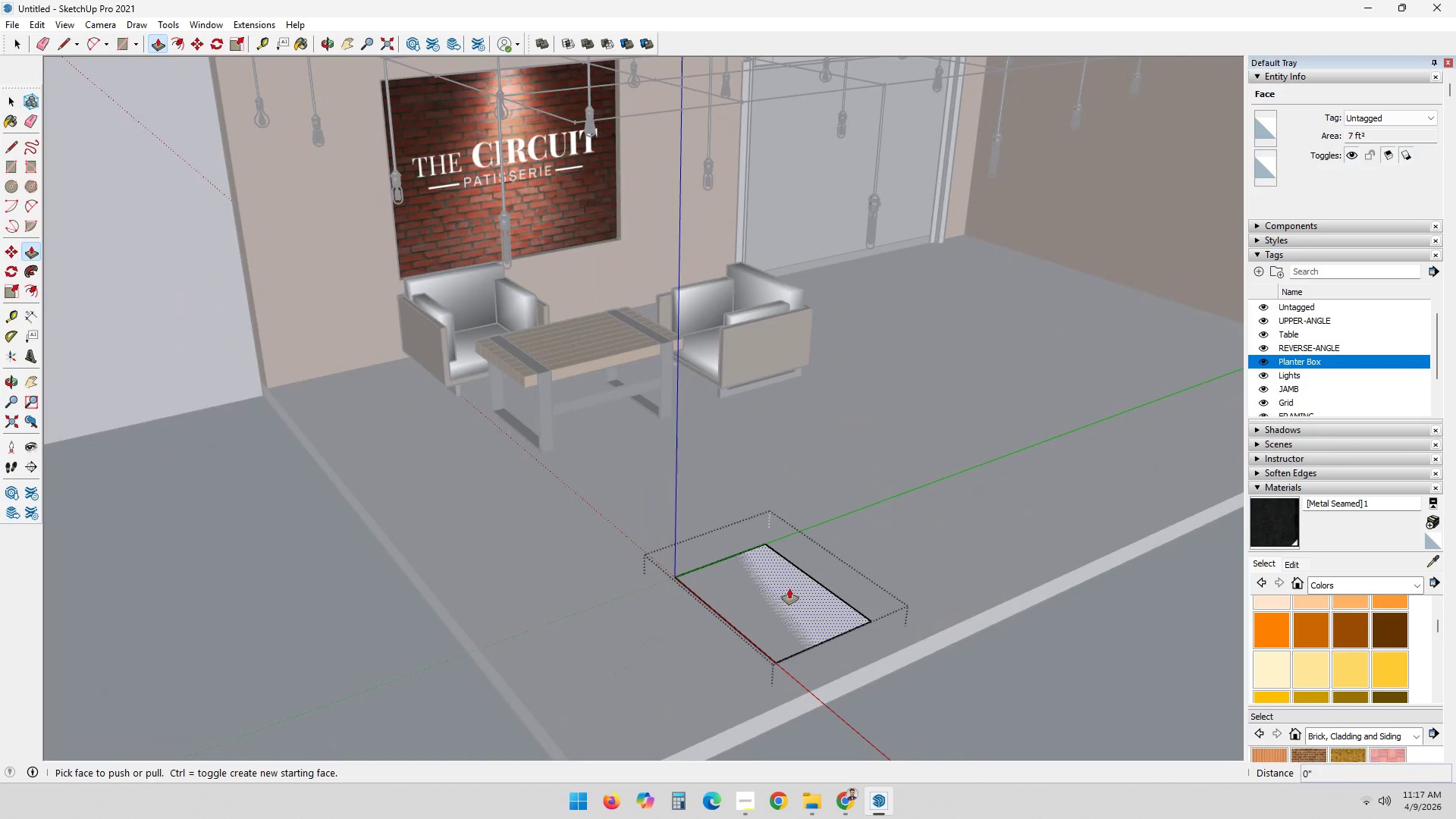 
left_click([770, 598])
 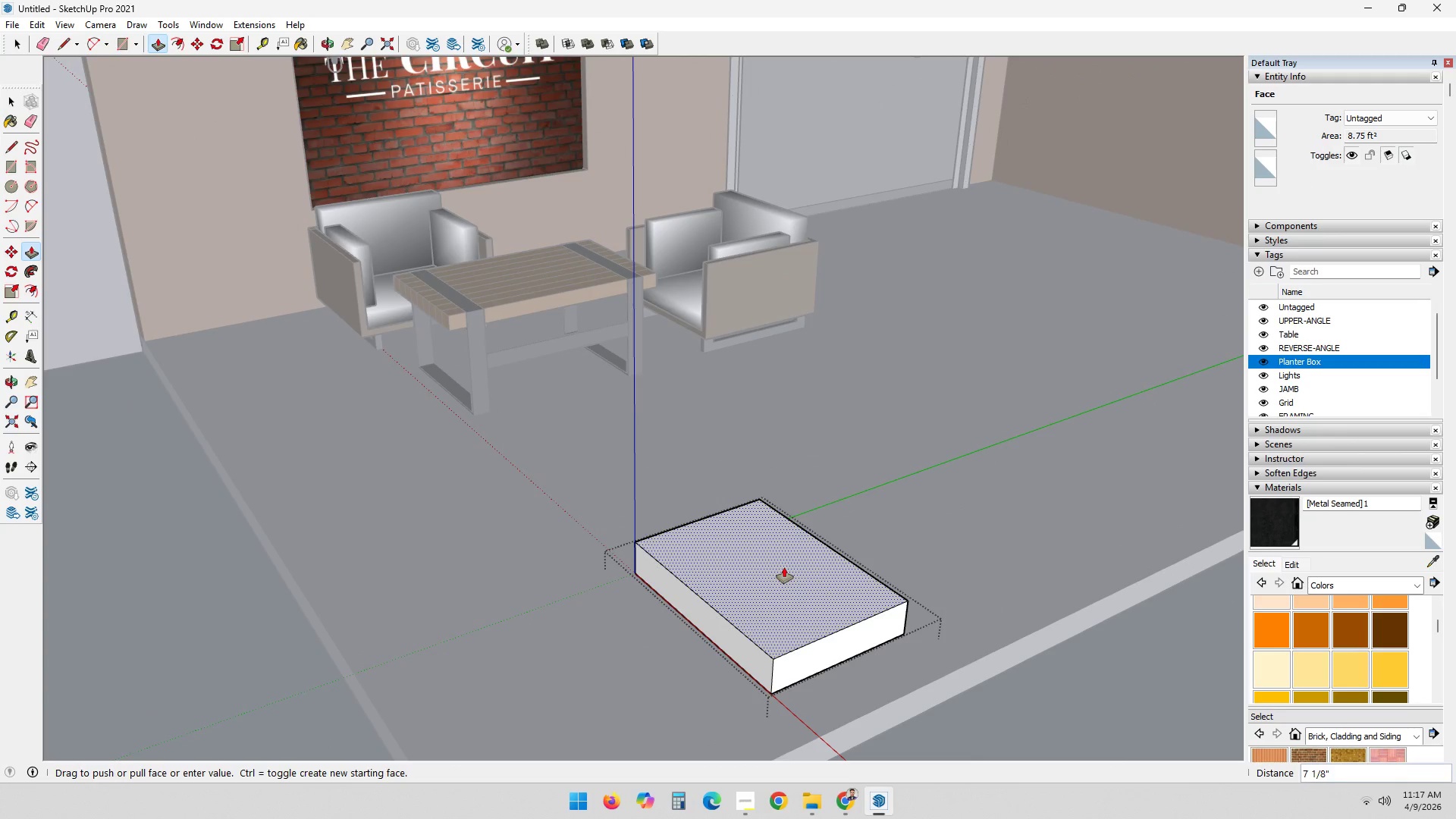 
scroll: coordinate [786, 590], scroll_direction: up, amount: 3.0
 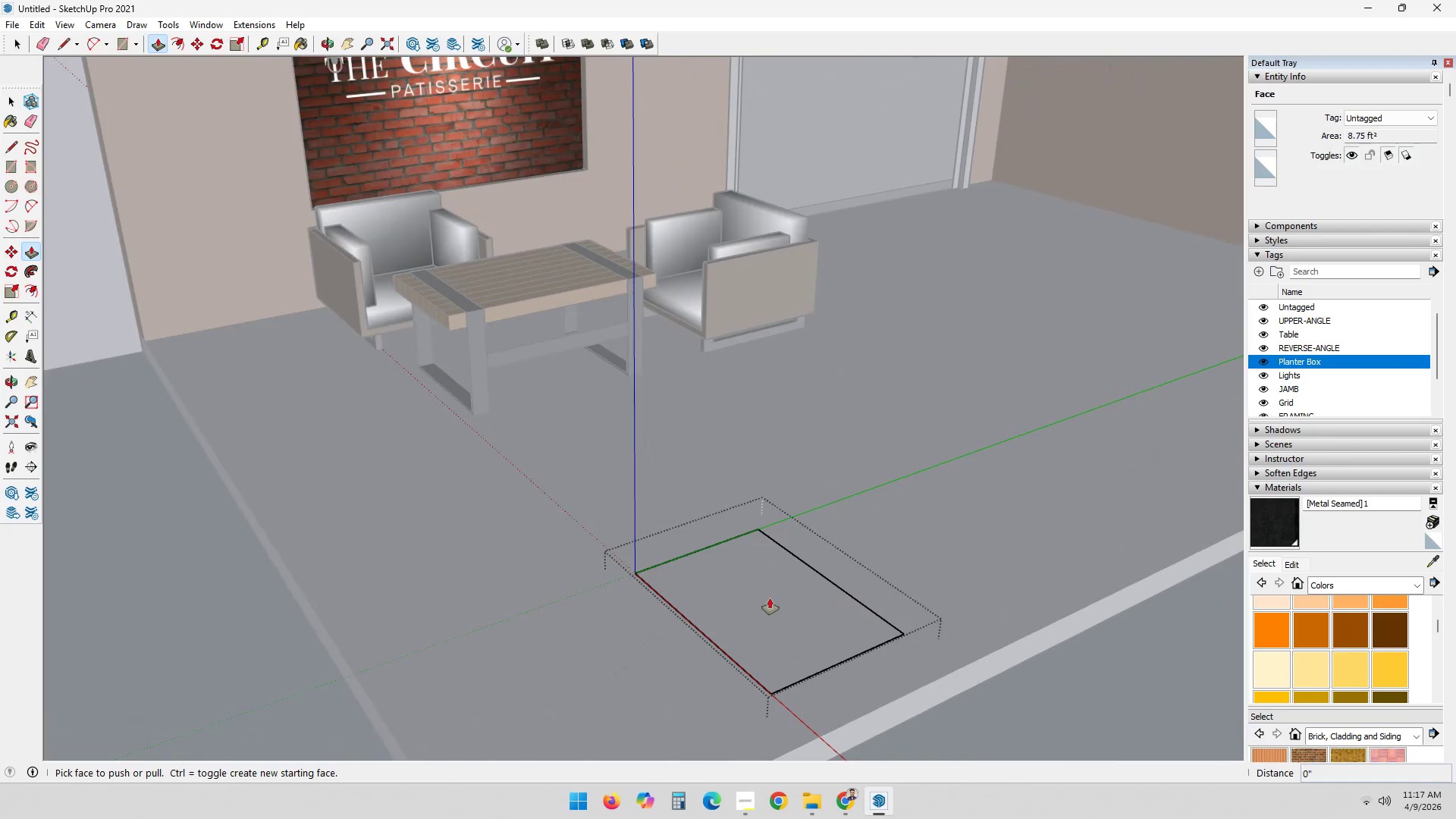 
key(Numpad1)
 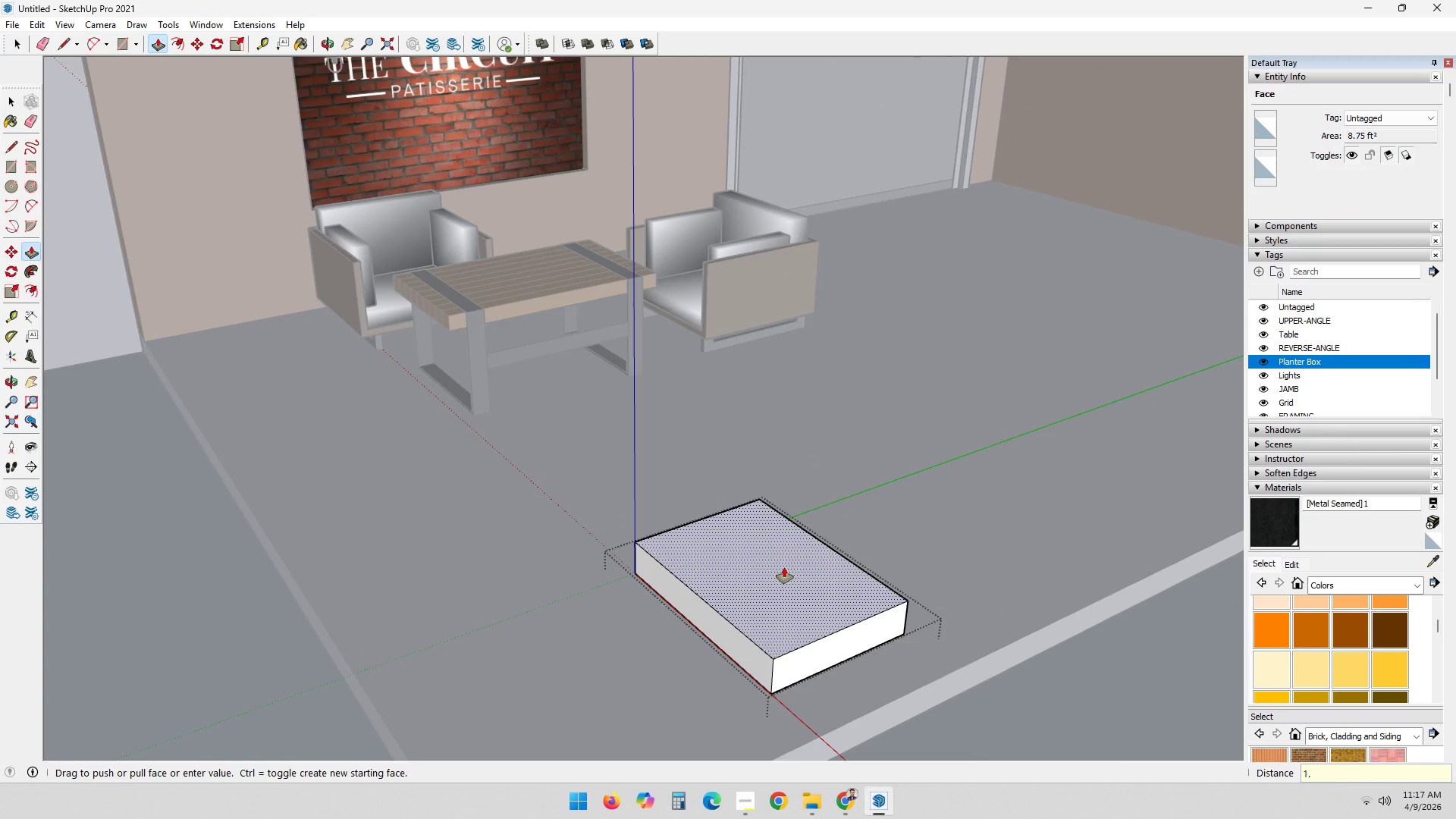 
key(NumpadDecimal)
 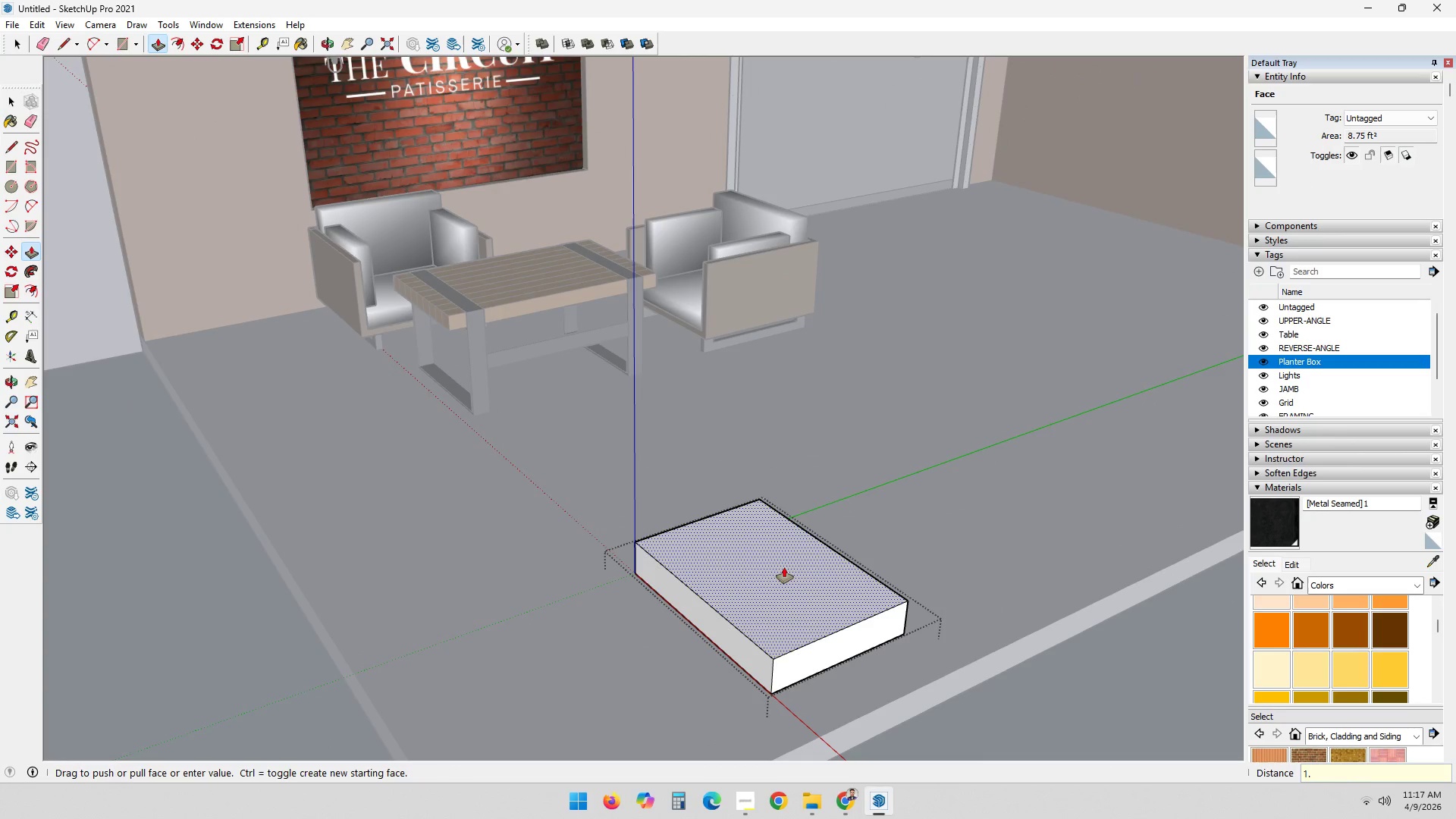 
key(Numpad5)
 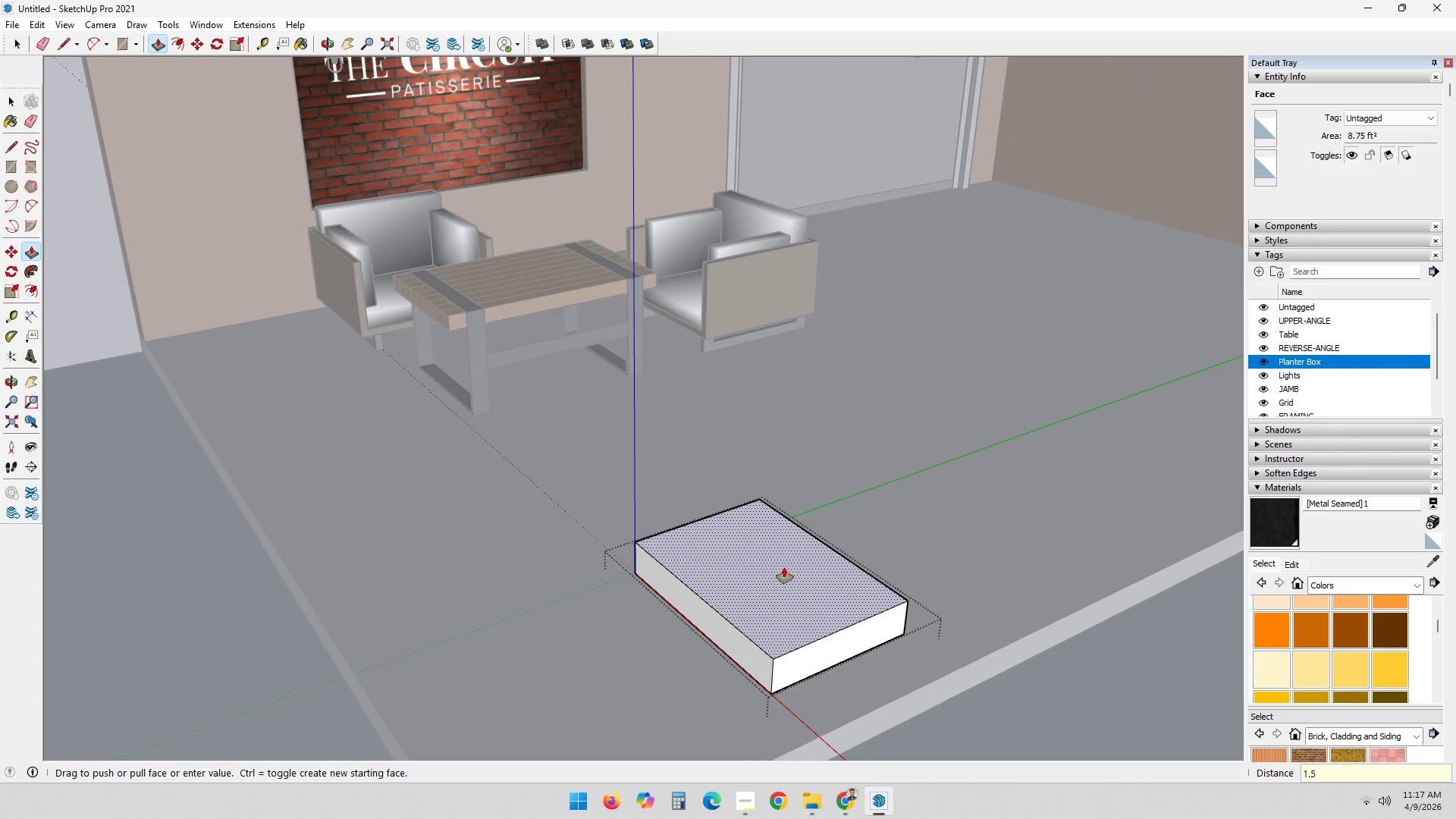 
key(Quote)
 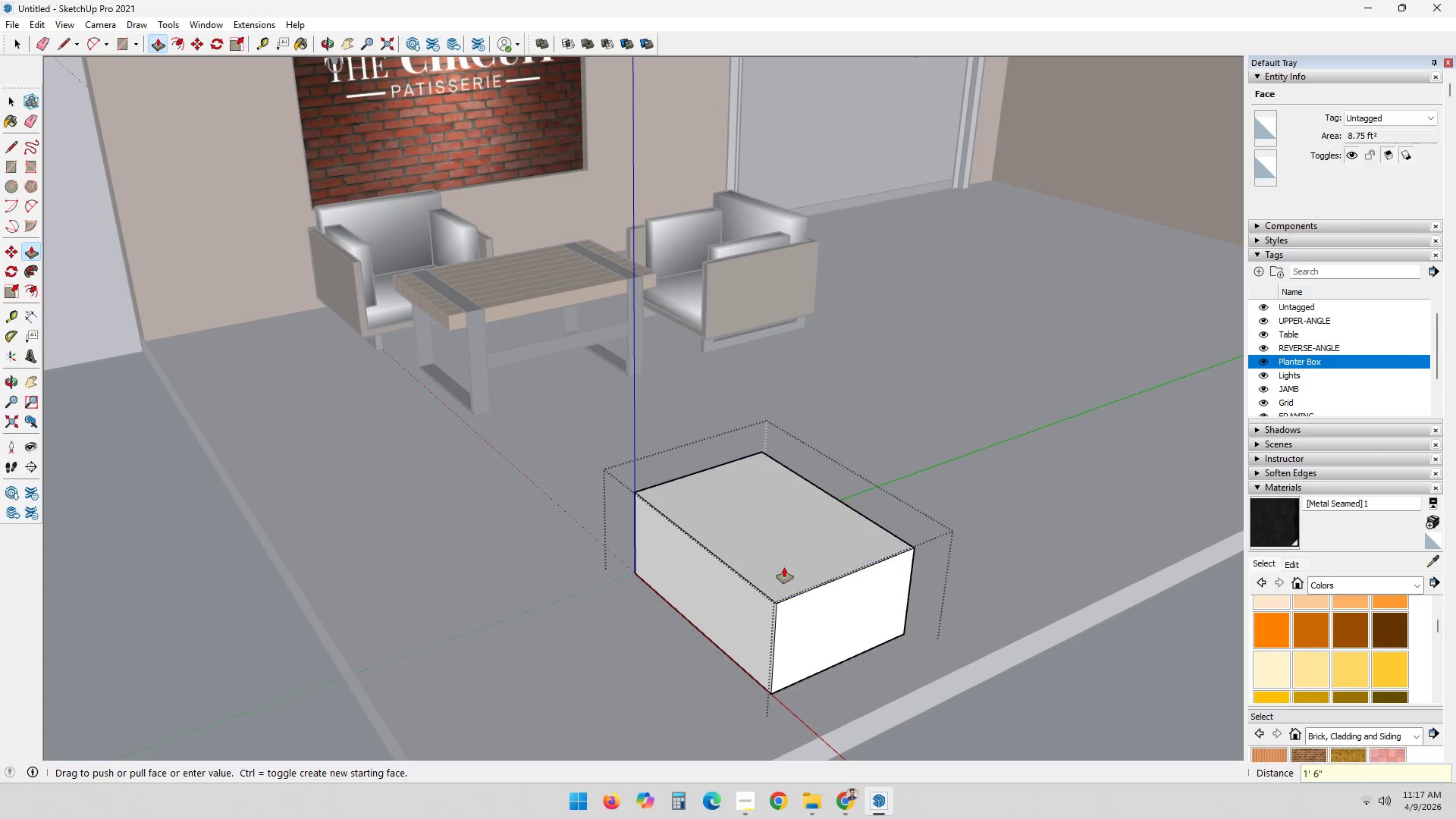 
key(Enter)
 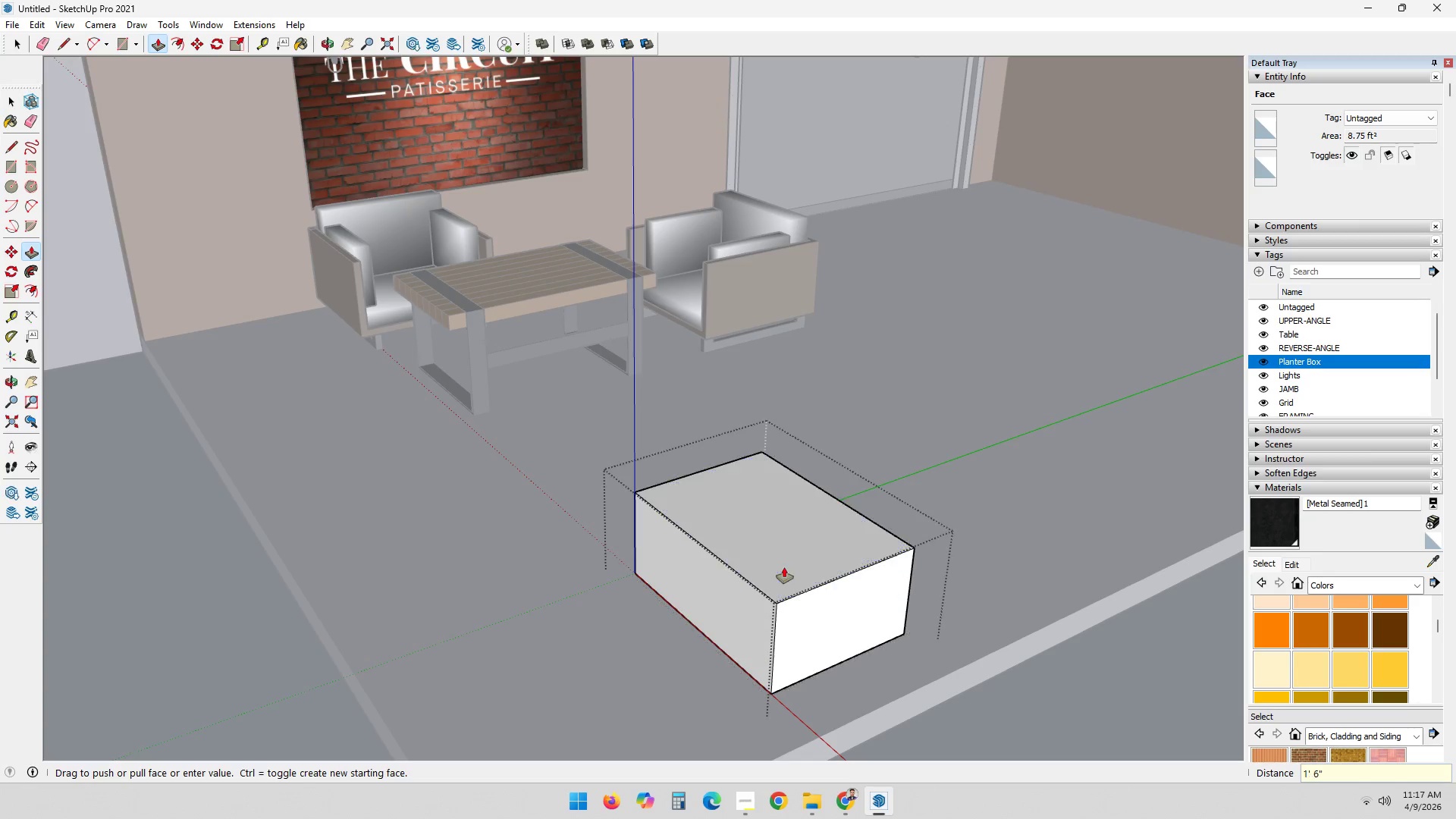 
key(Shift+ShiftRight)
 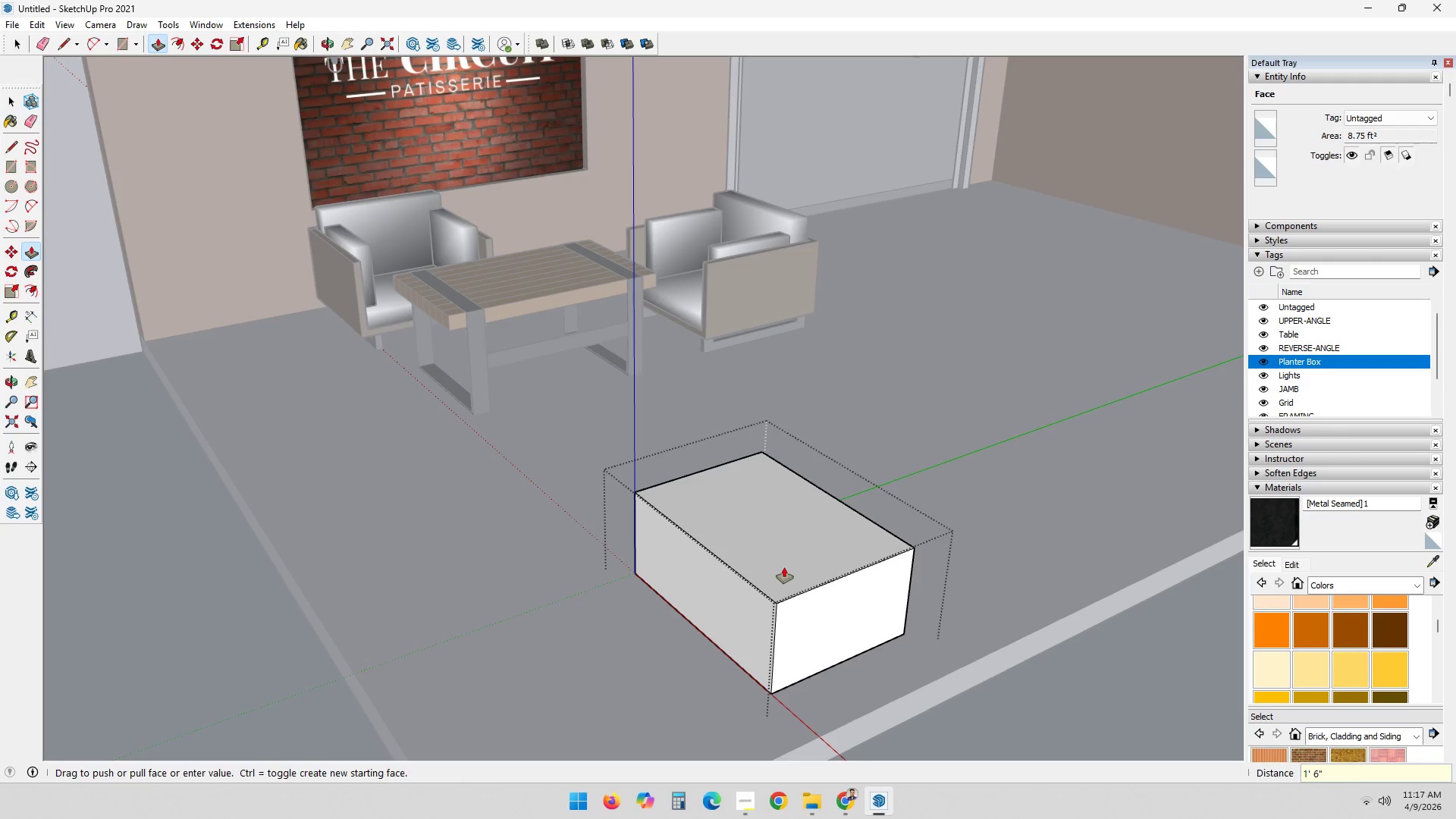 
key(Escape)
 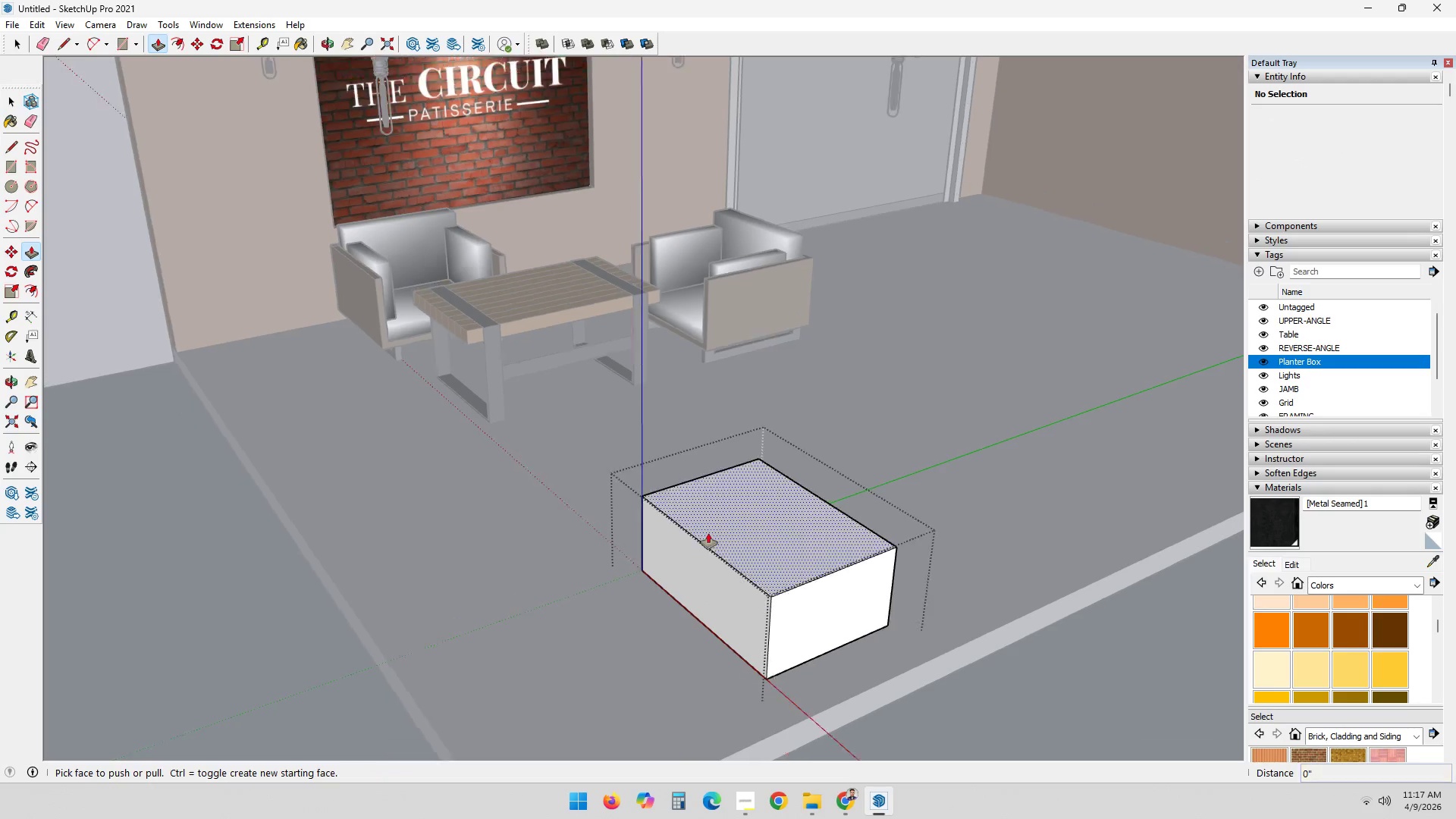 
key(Escape)
 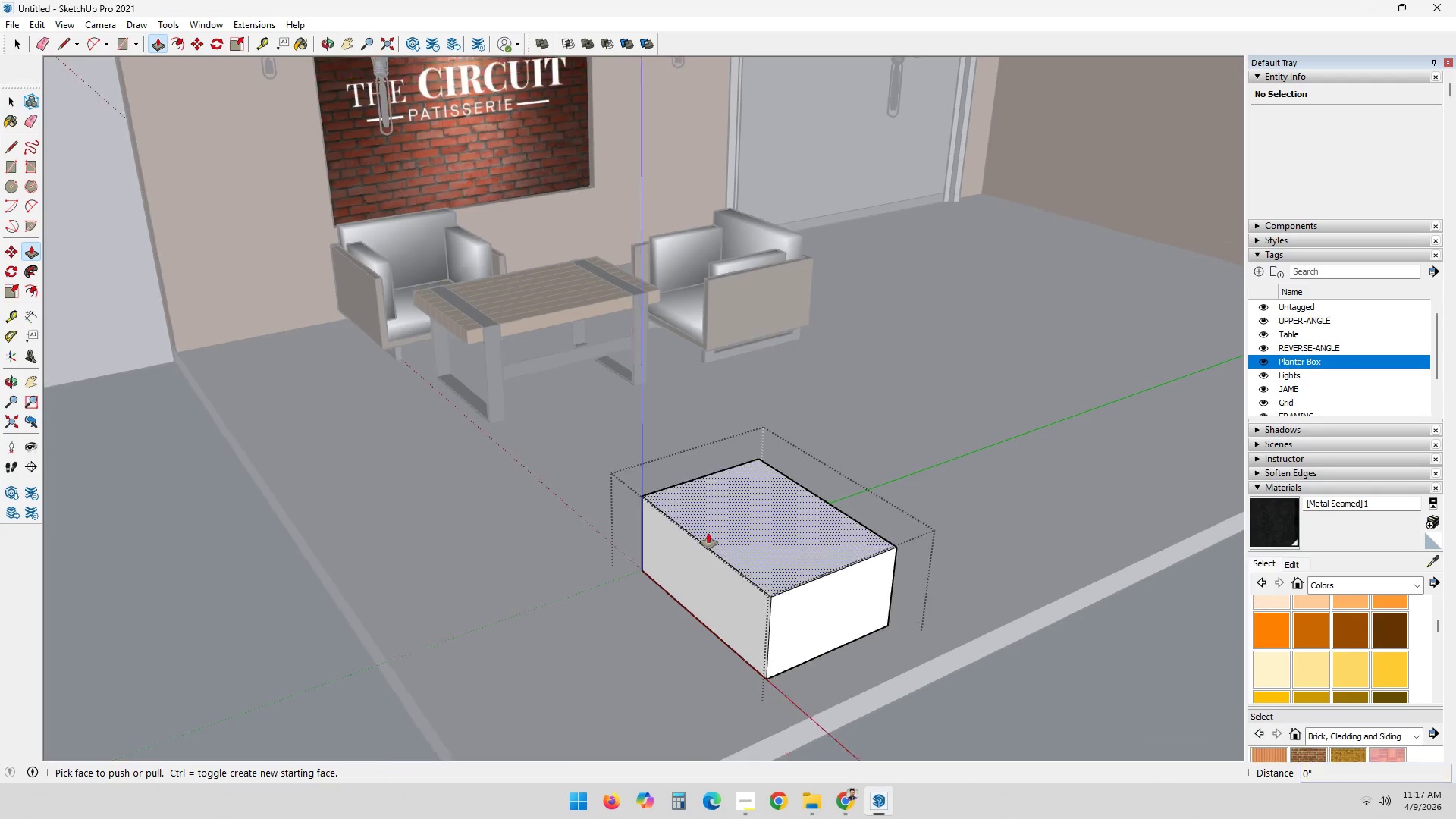 
scroll: coordinate [704, 531], scroll_direction: down, amount: 5.0
 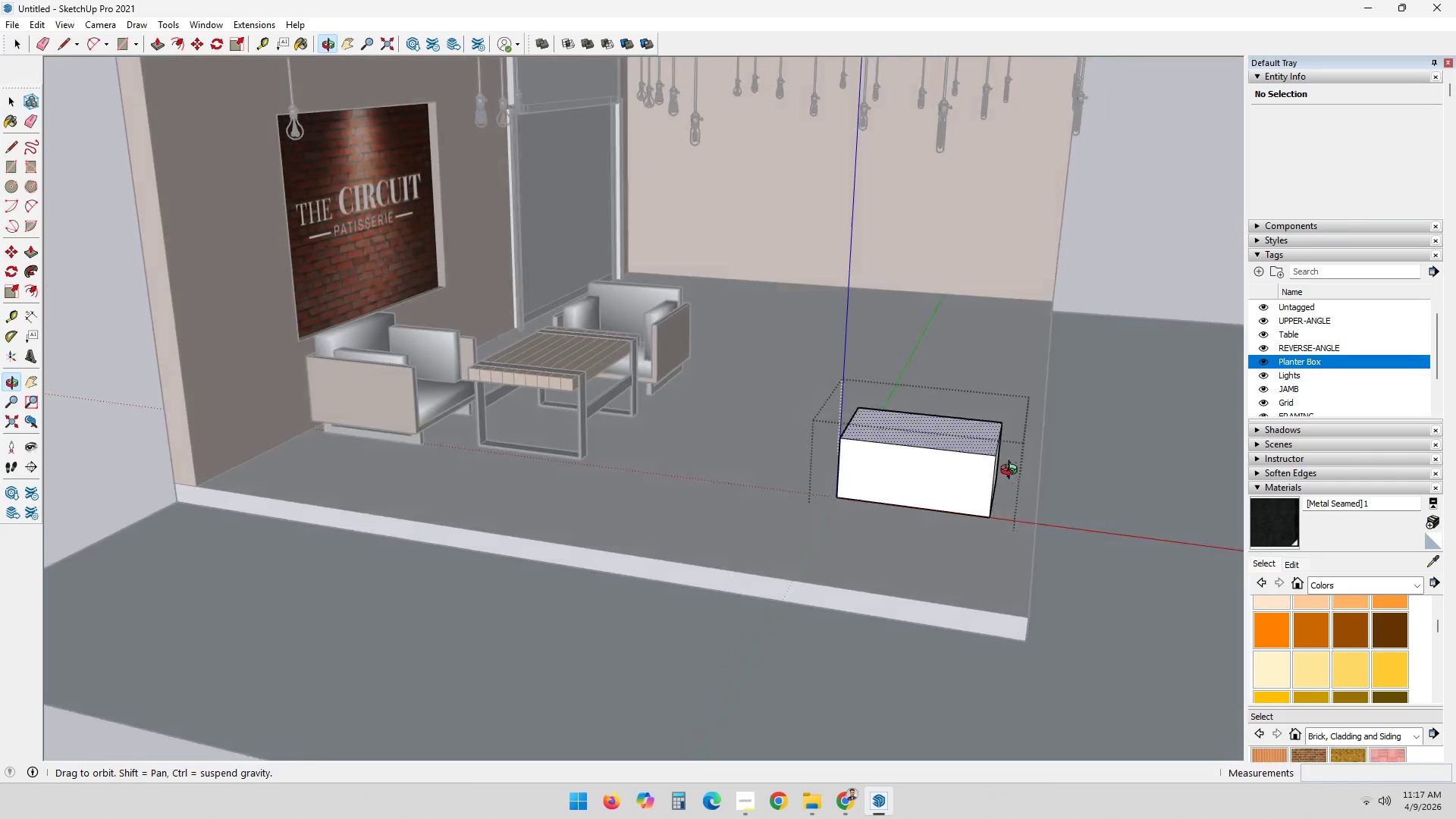 
scroll: coordinate [969, 447], scroll_direction: up, amount: 9.0
 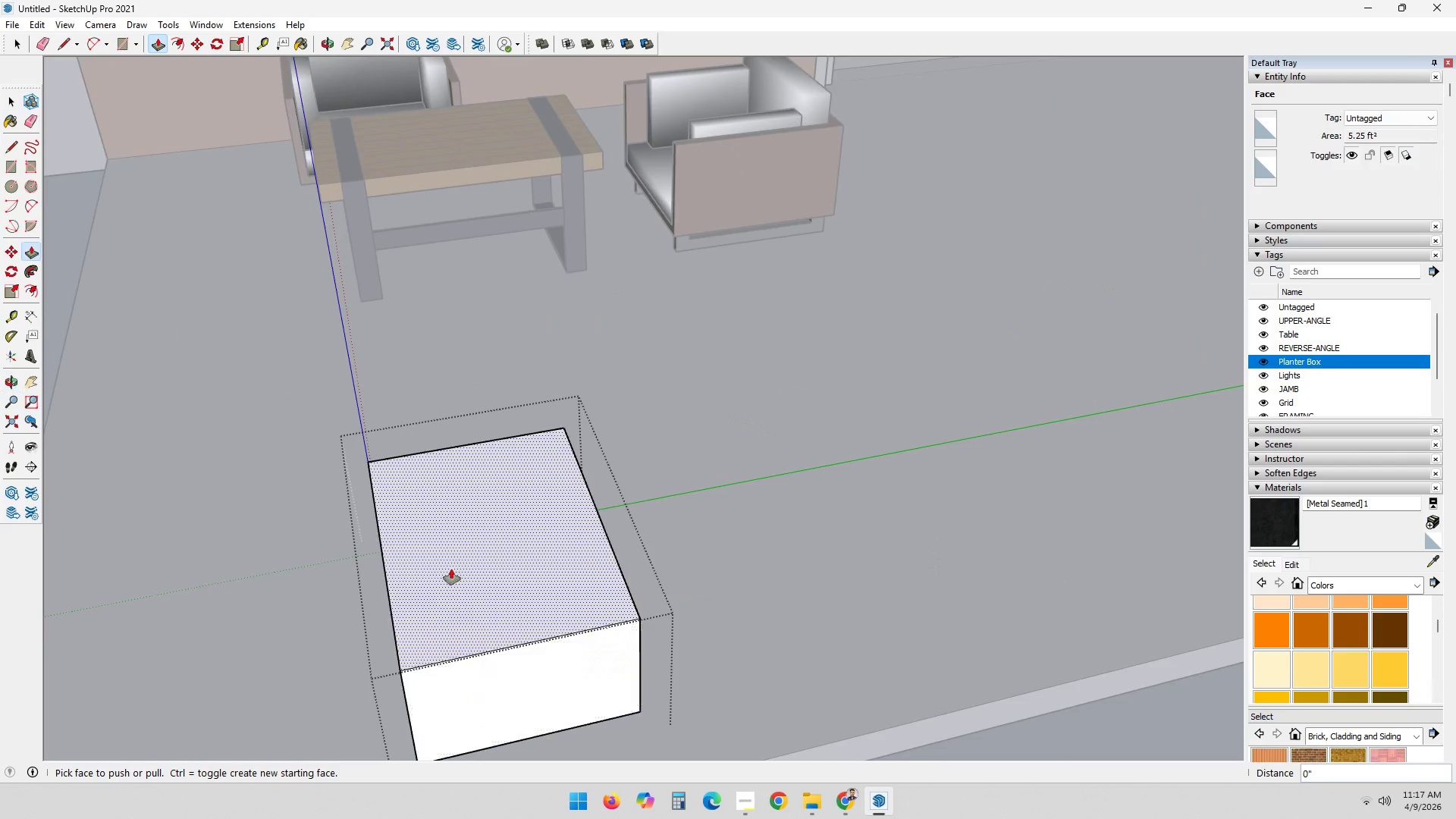 
key(P)
 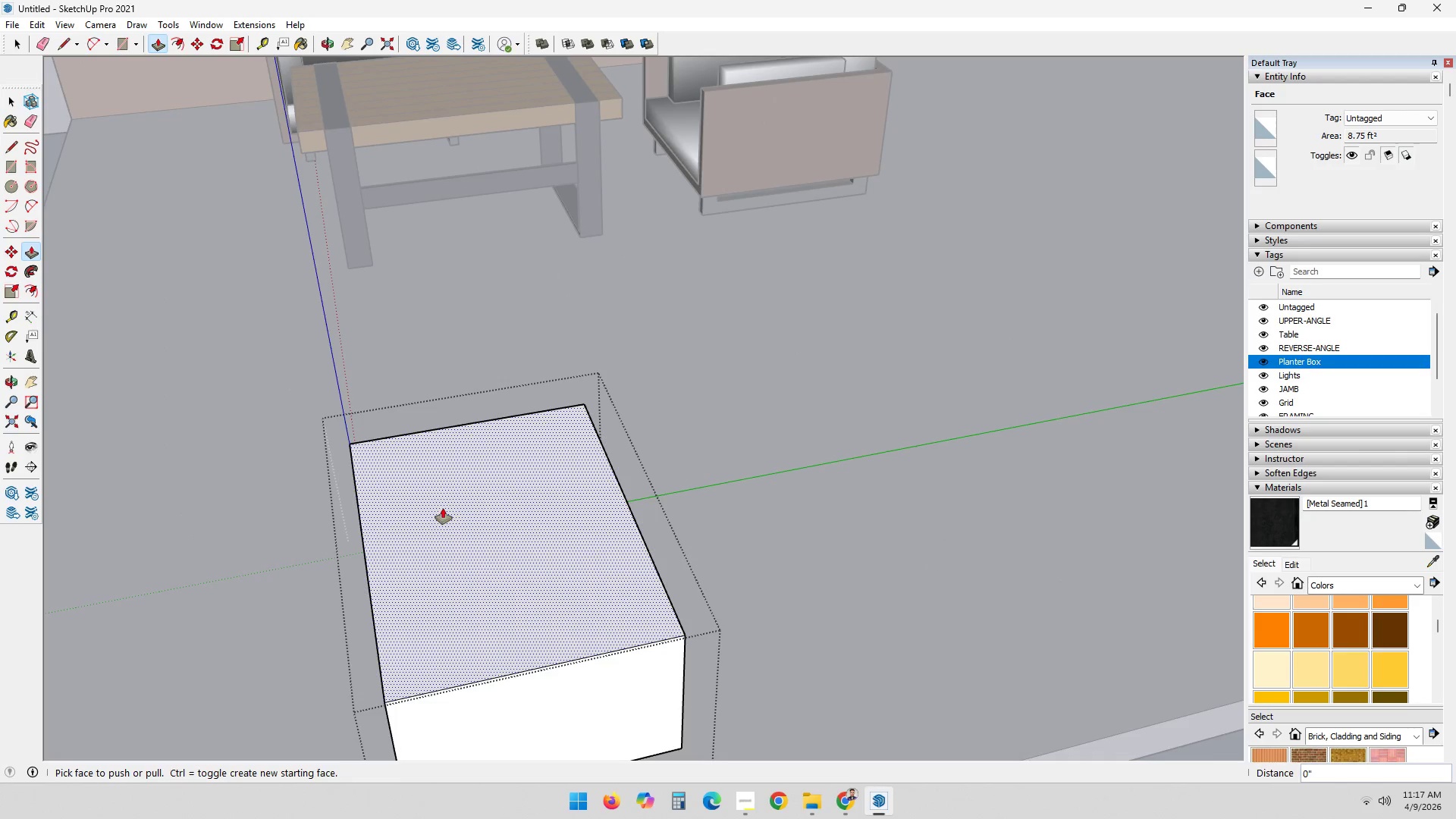 
scroll: coordinate [459, 551], scroll_direction: up, amount: 2.0
 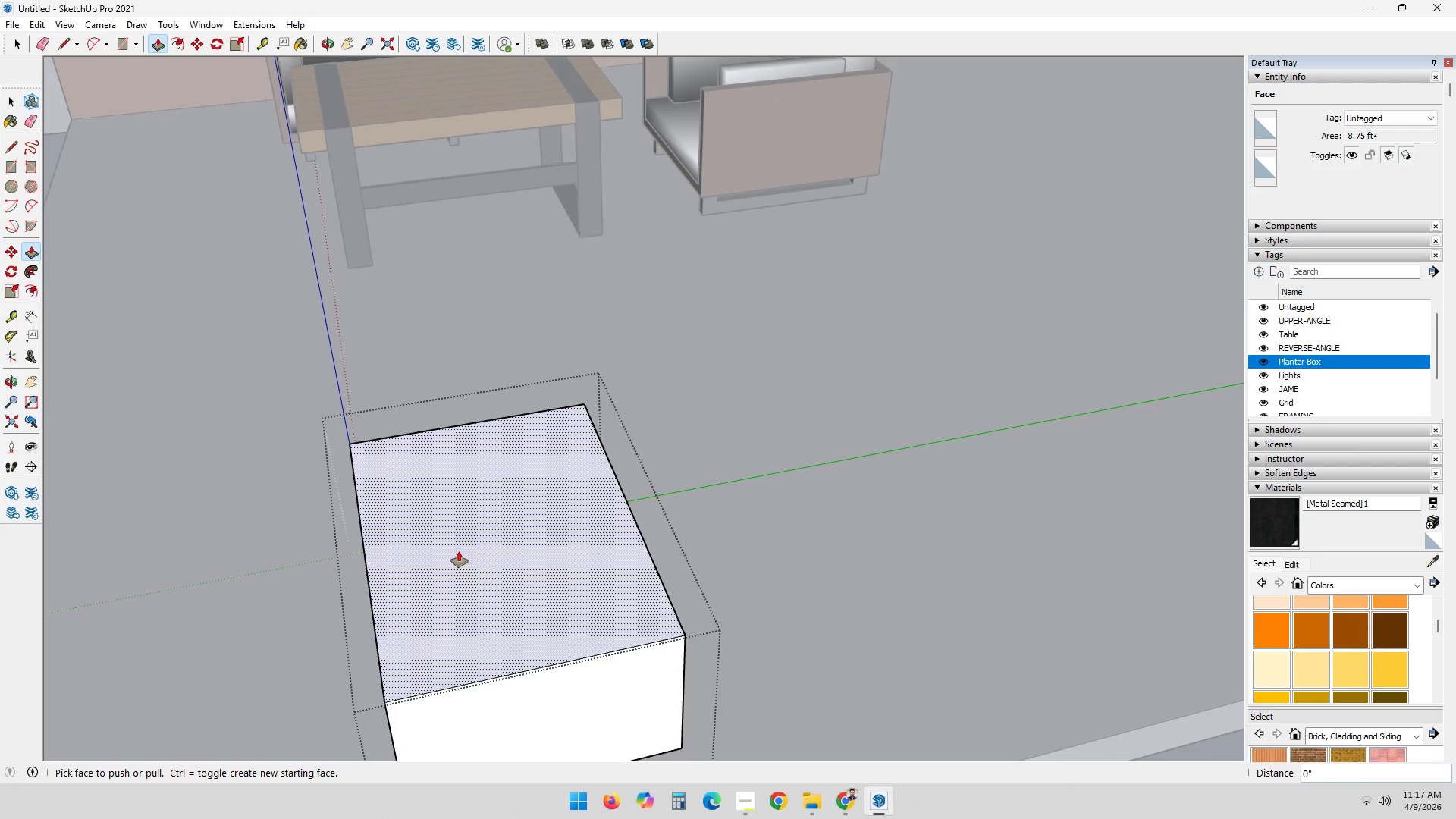 
hold_key(key=F, duration=17.92)
 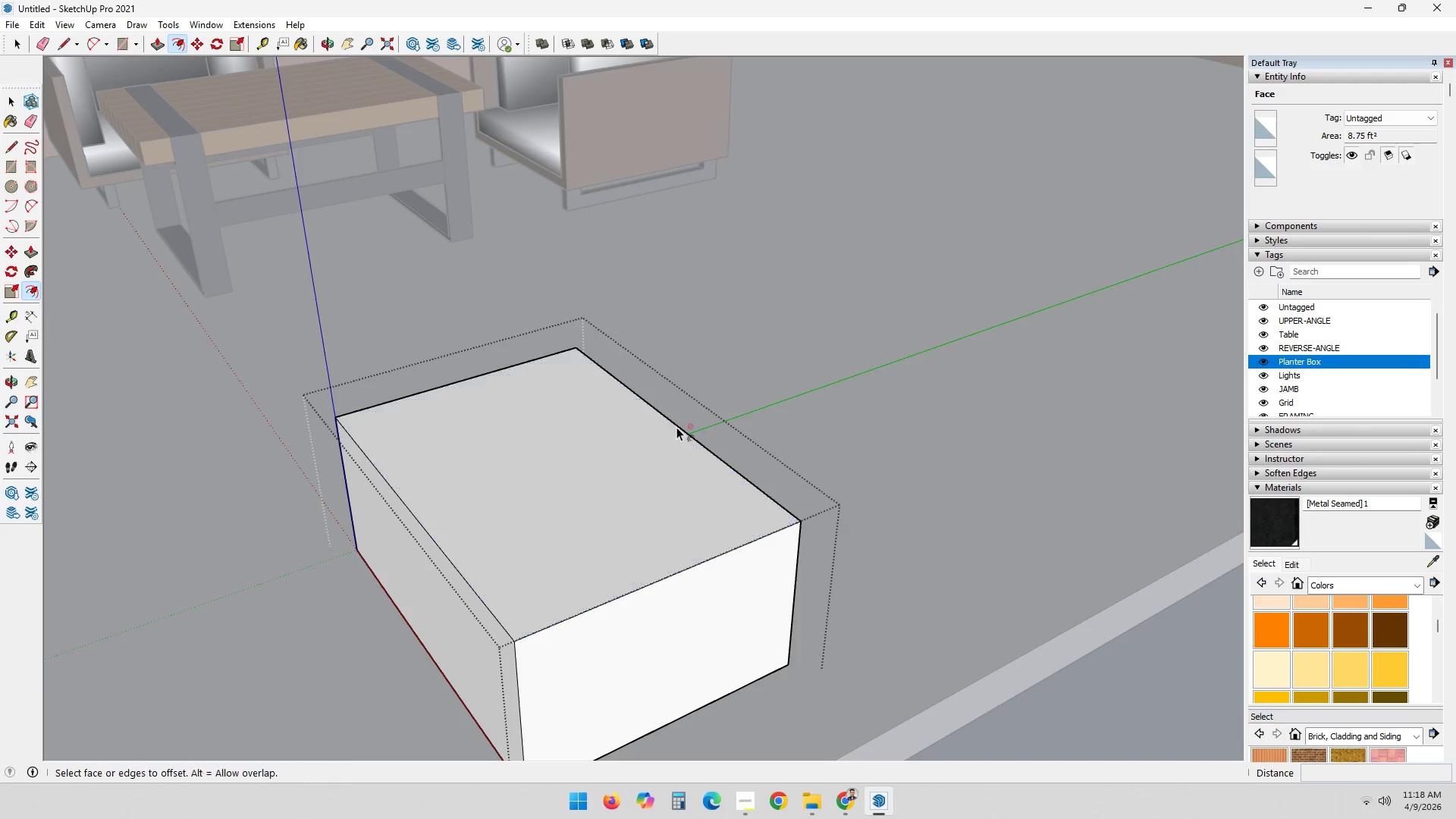 
left_click([448, 432])
 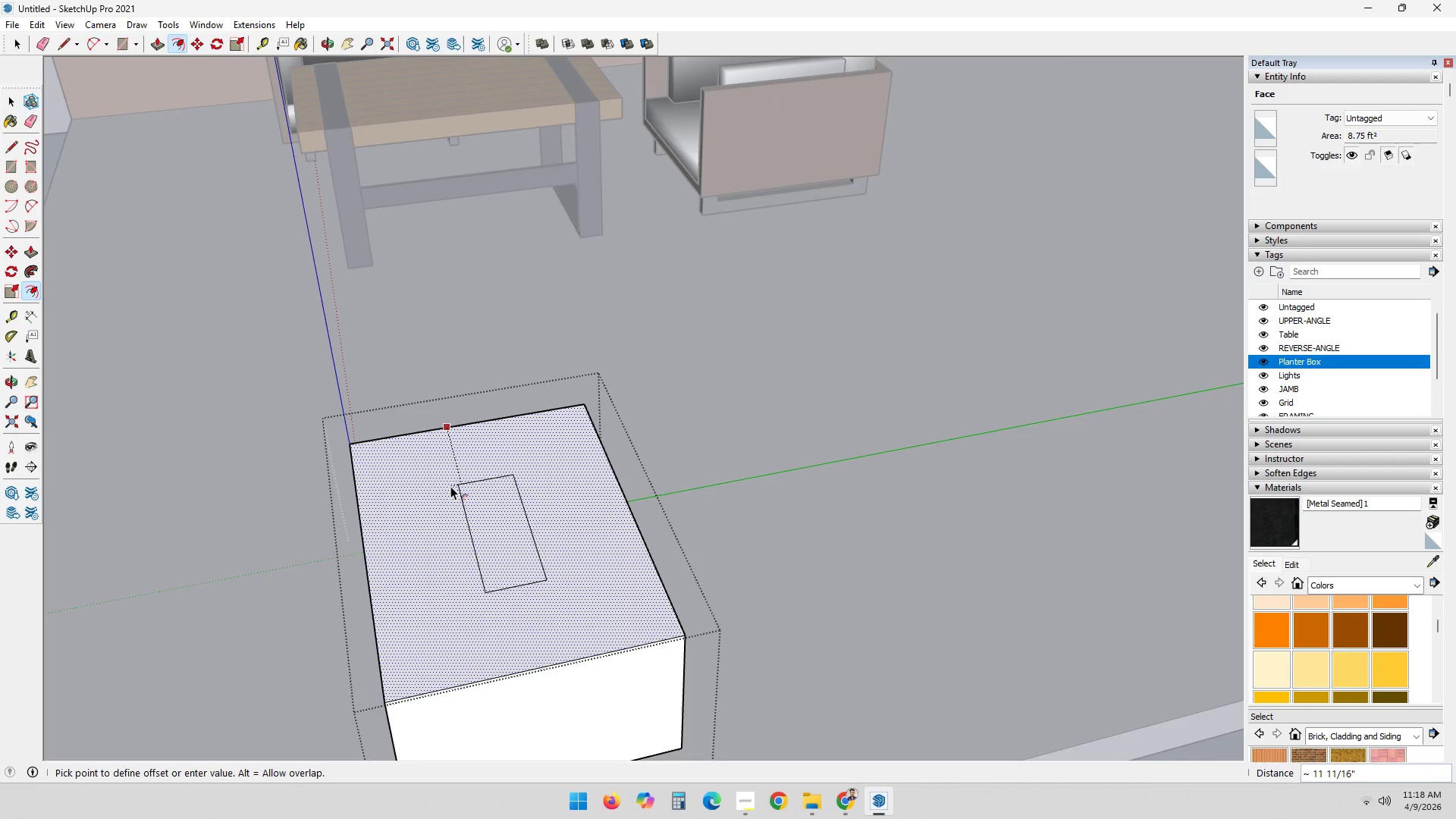 
key(4)
 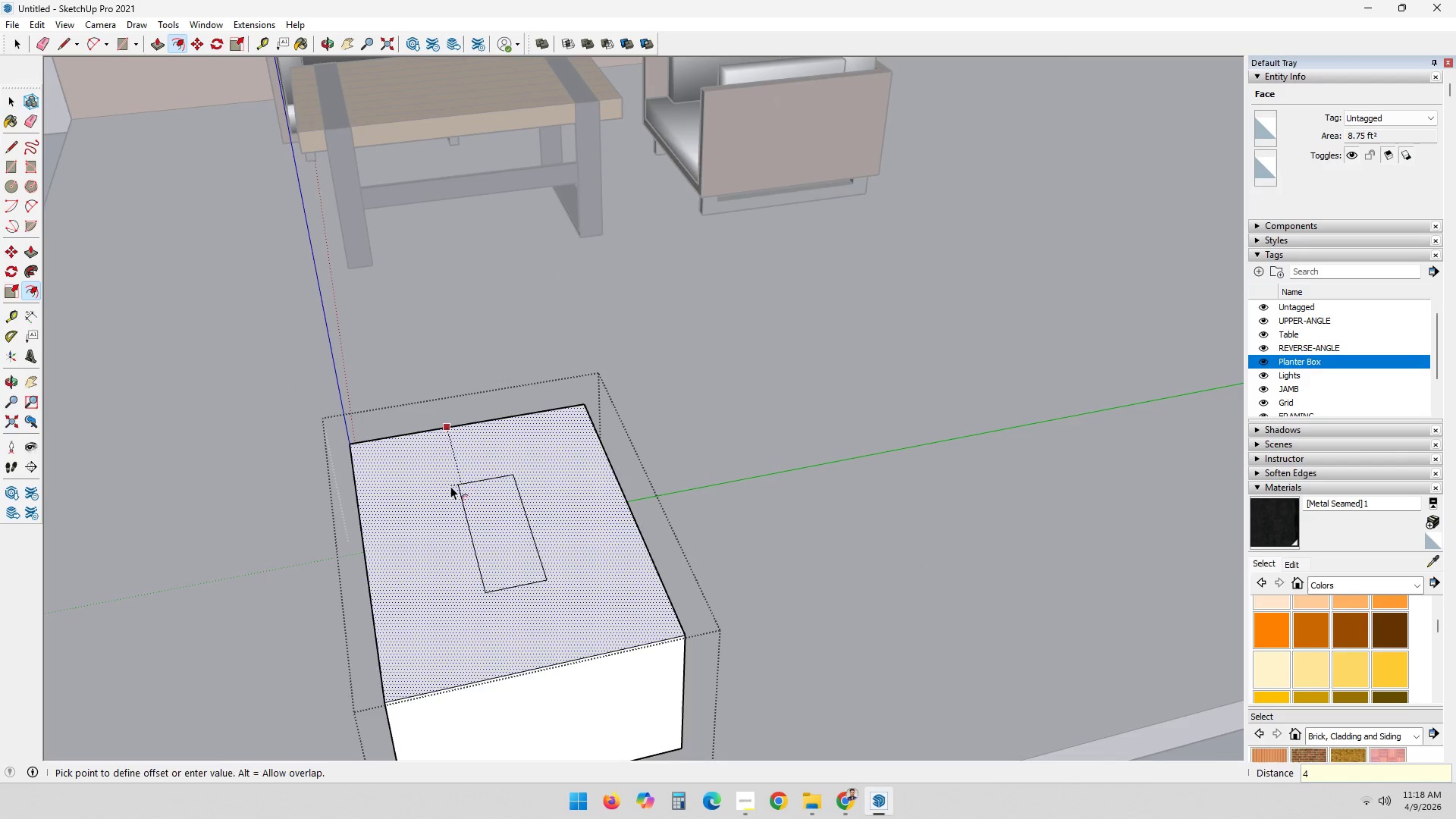 
key(Enter)
 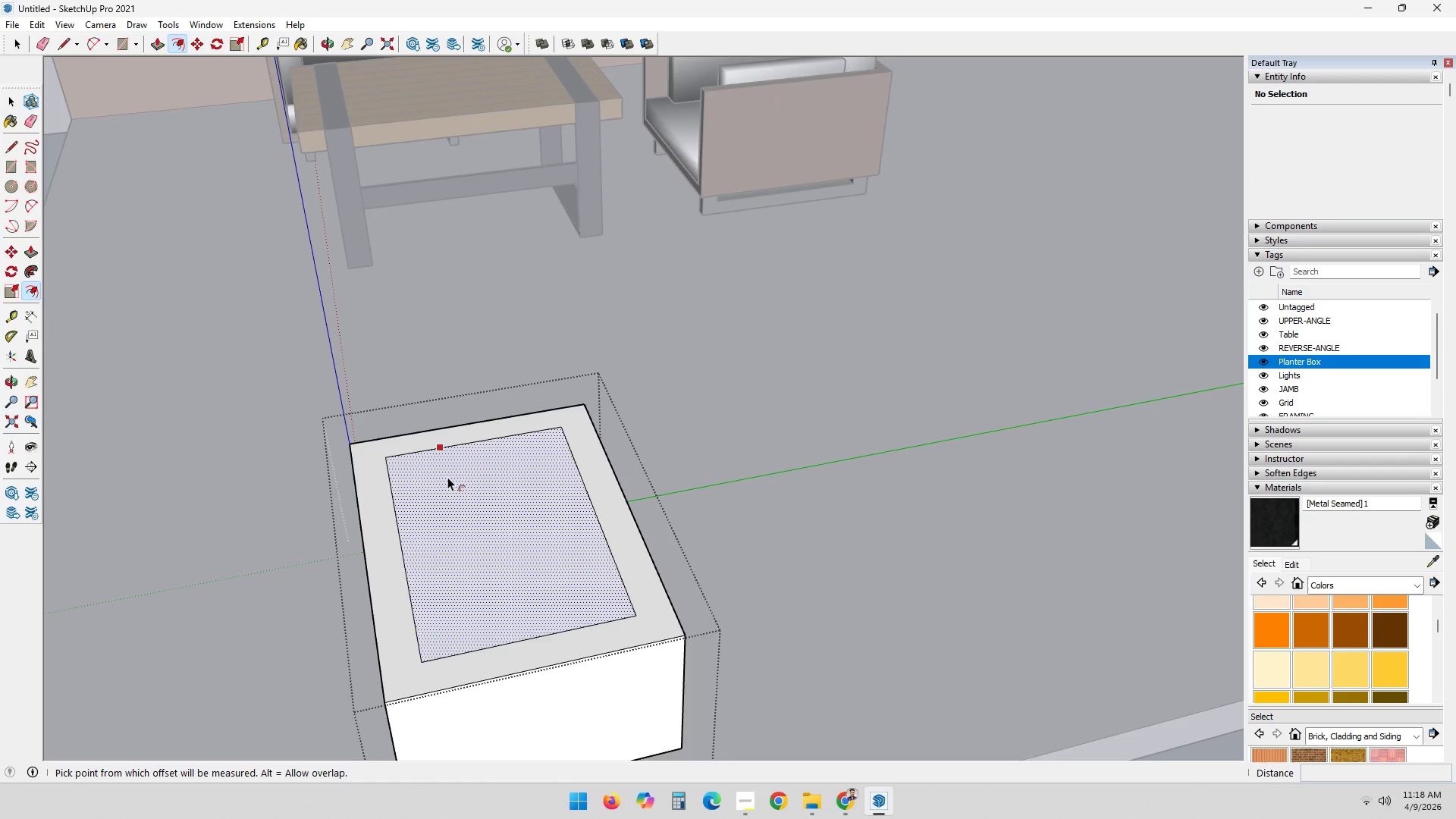 
scroll: coordinate [446, 479], scroll_direction: down, amount: 2.0
 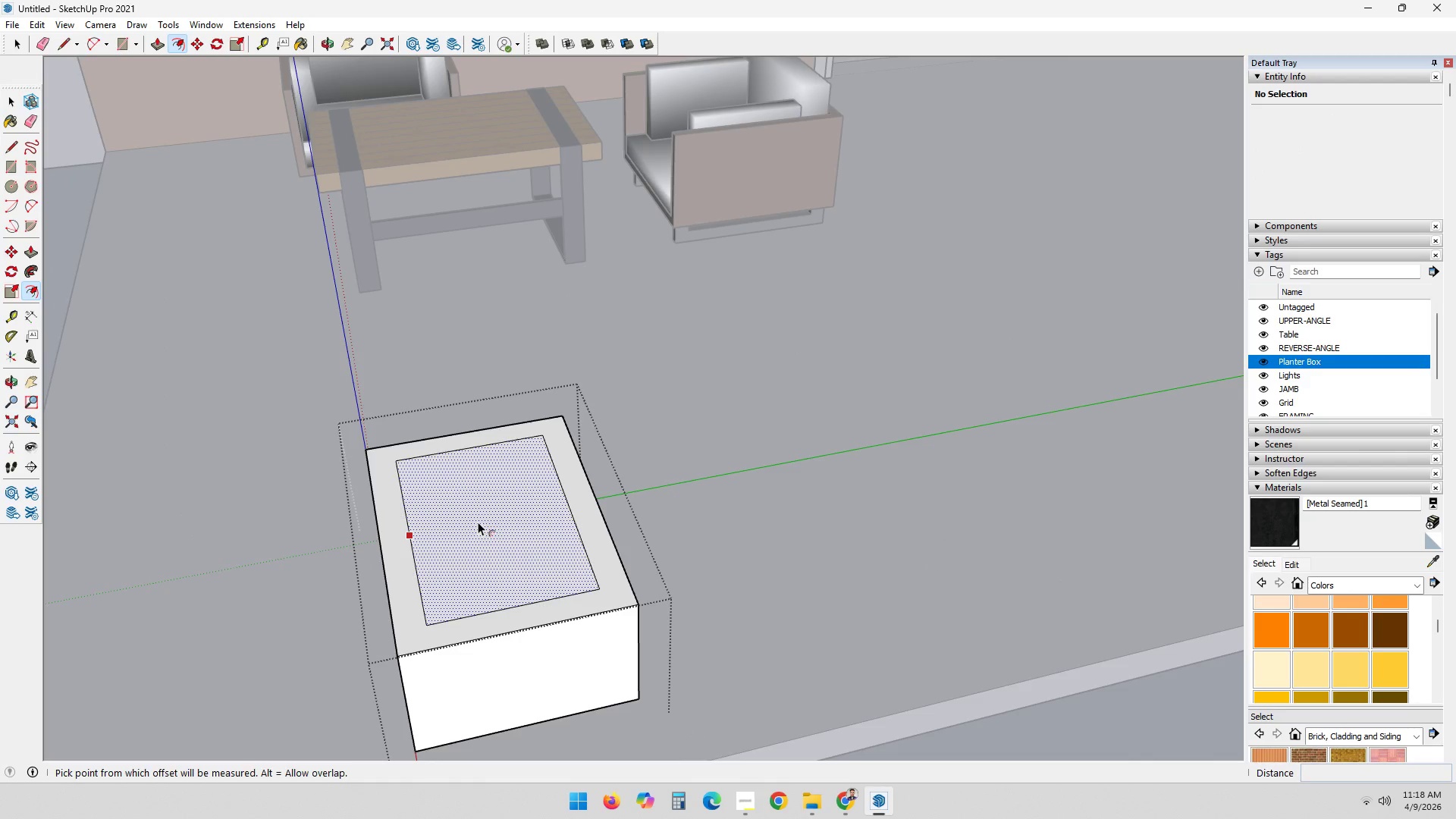 
key(P)
 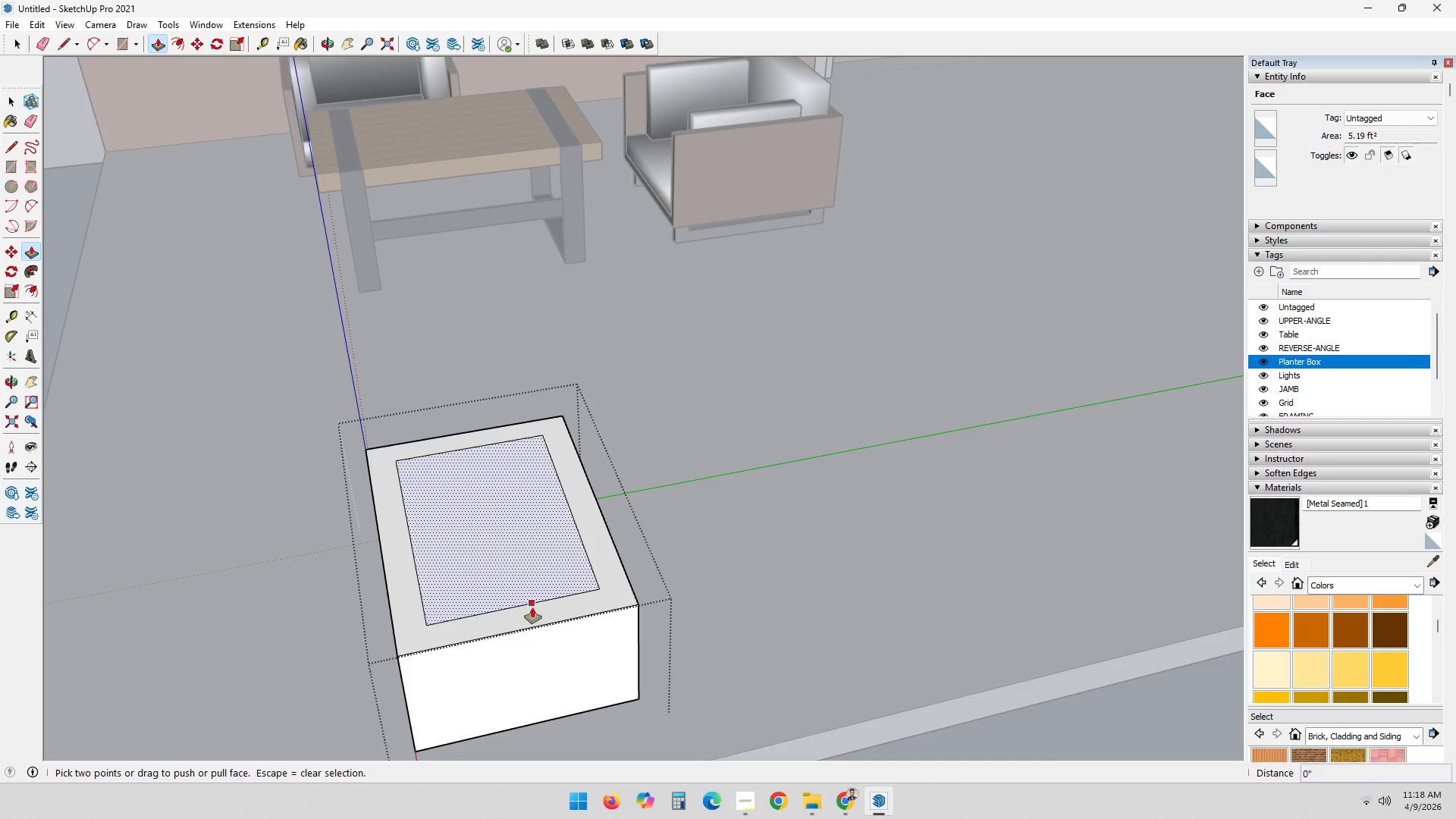 
scroll: coordinate [560, 560], scroll_direction: up, amount: 3.0
 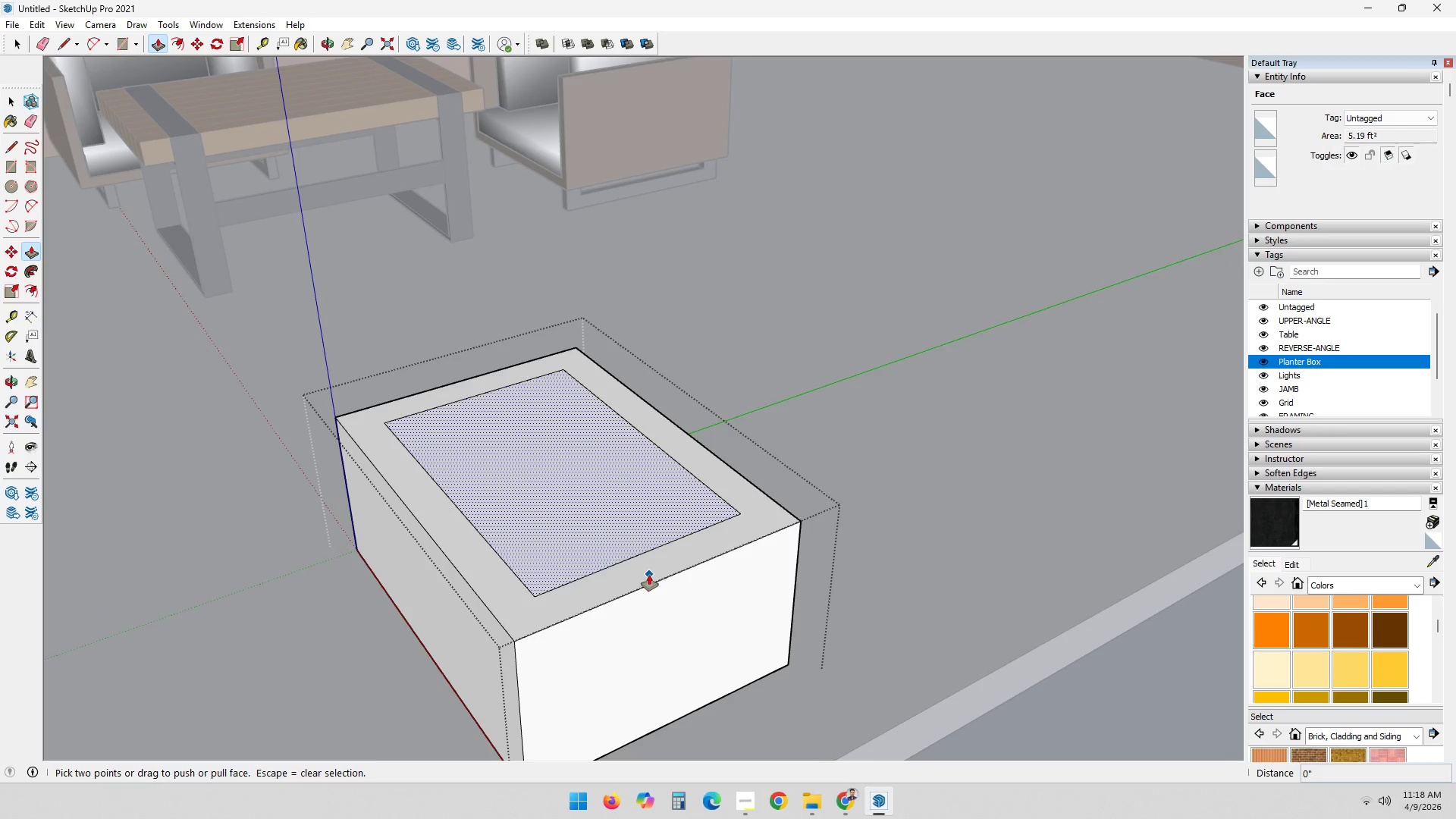 
key(Control+ControlLeft)
 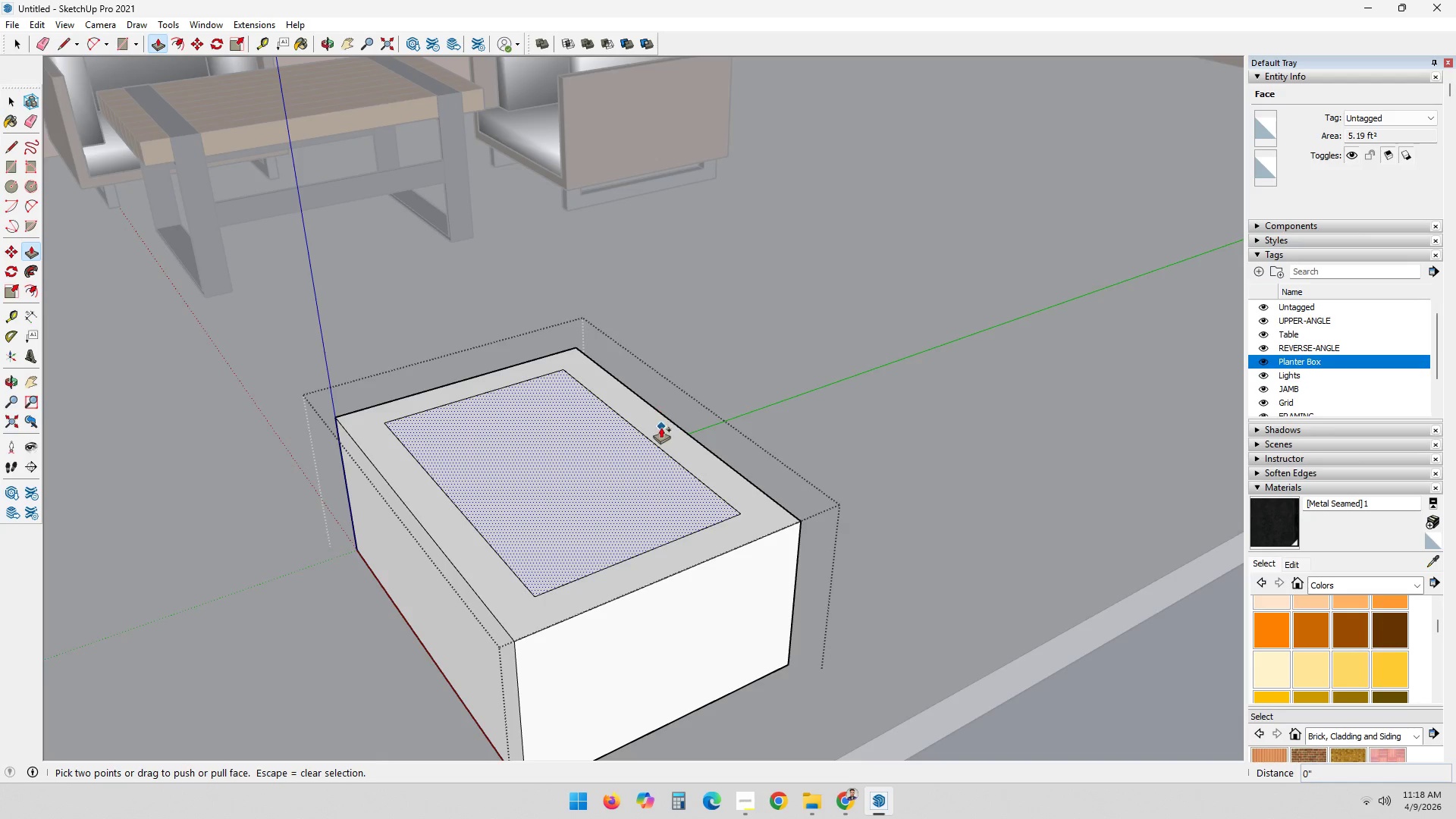 
key(Control+Z)
 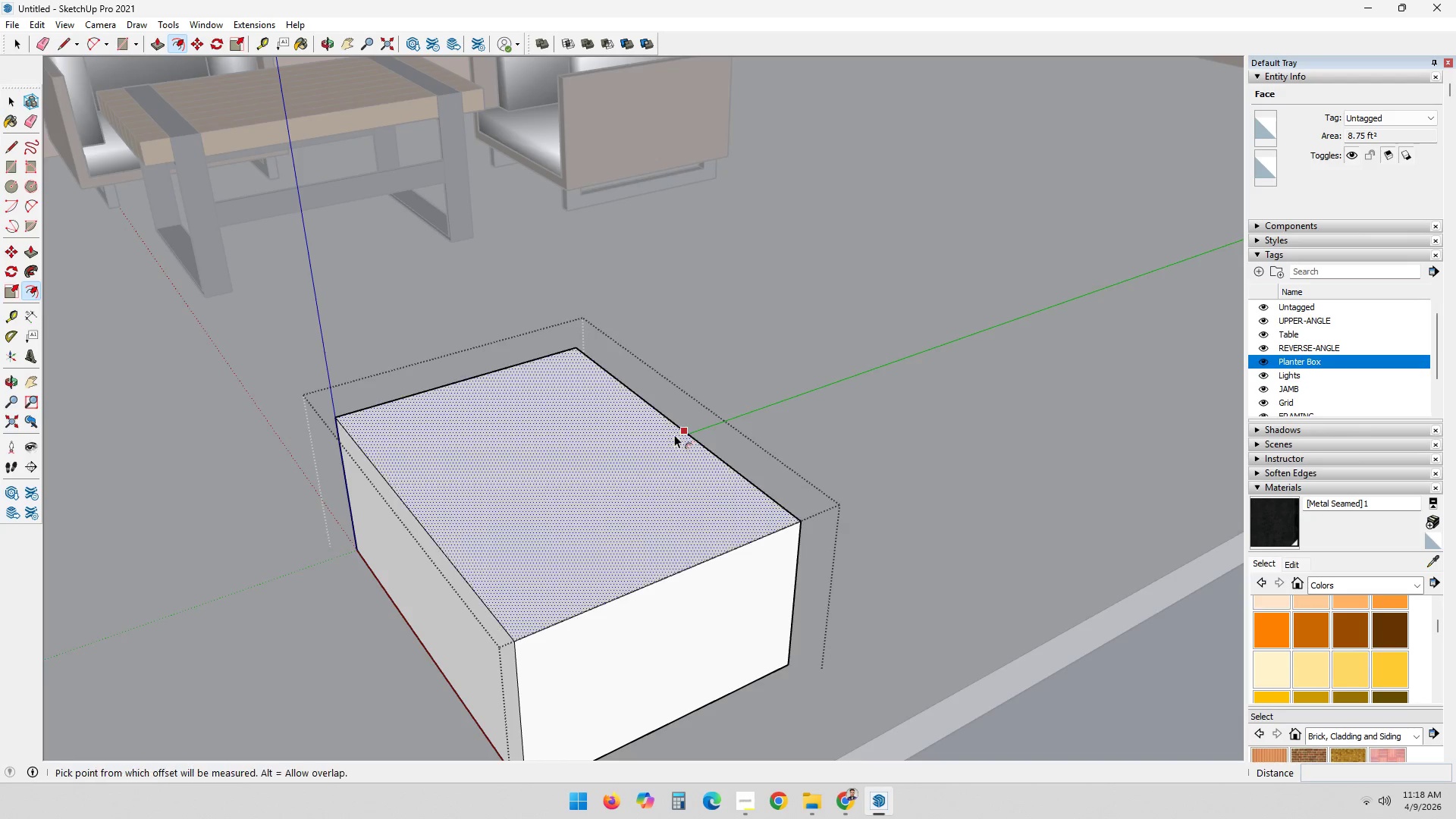 
left_click([676, 426])
 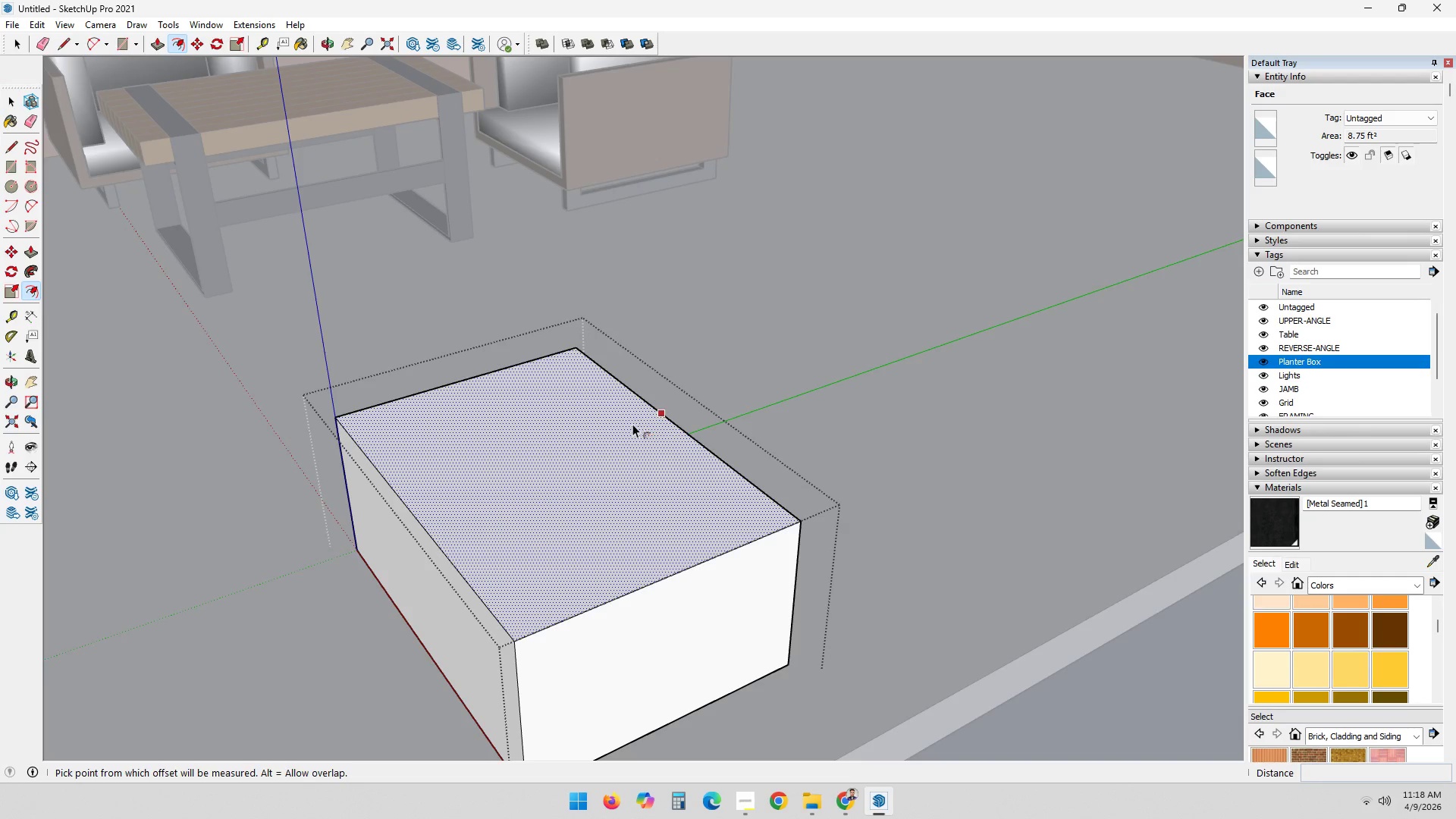 
left_click([621, 429])
 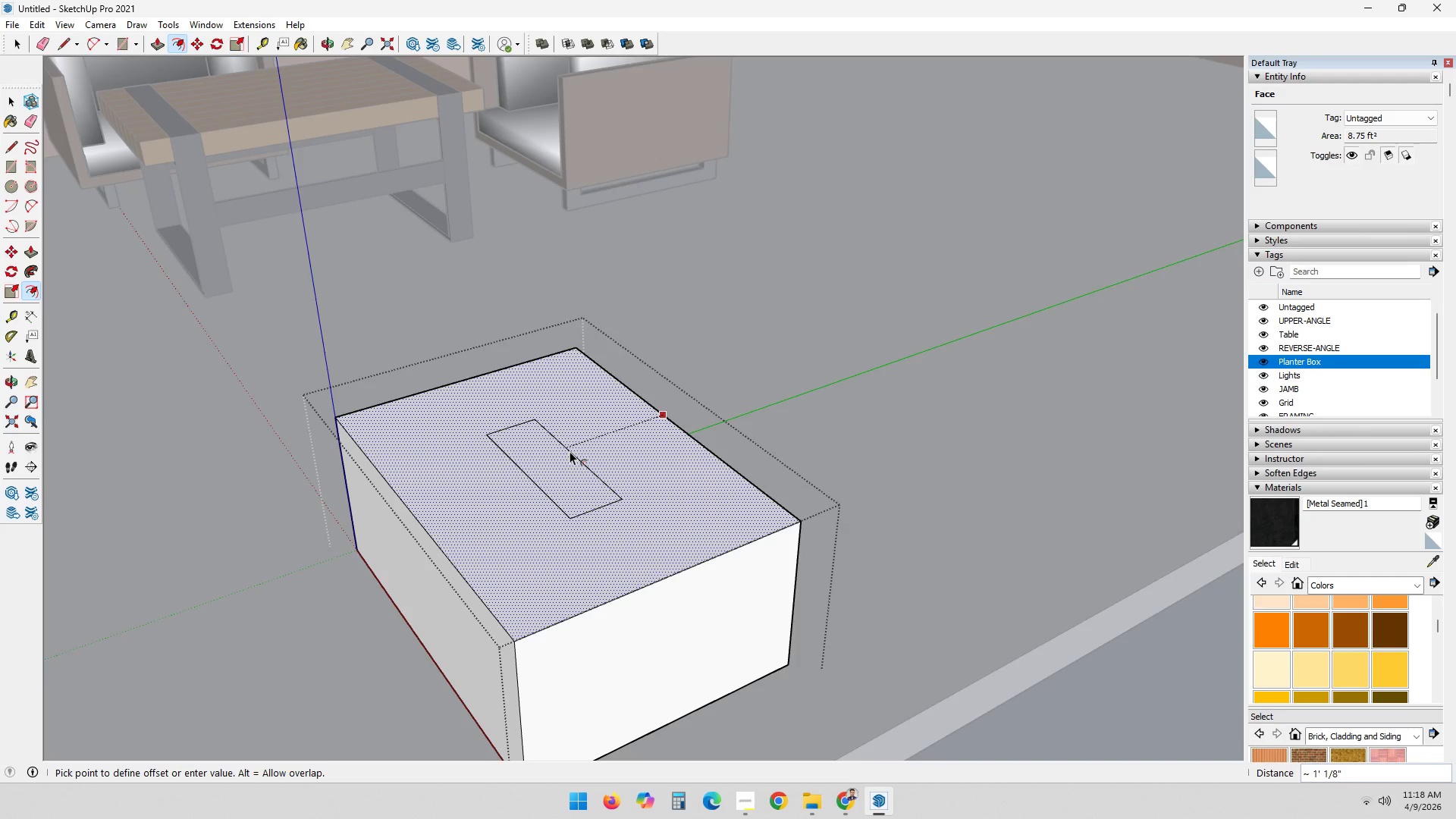 
key(Numpad2)
 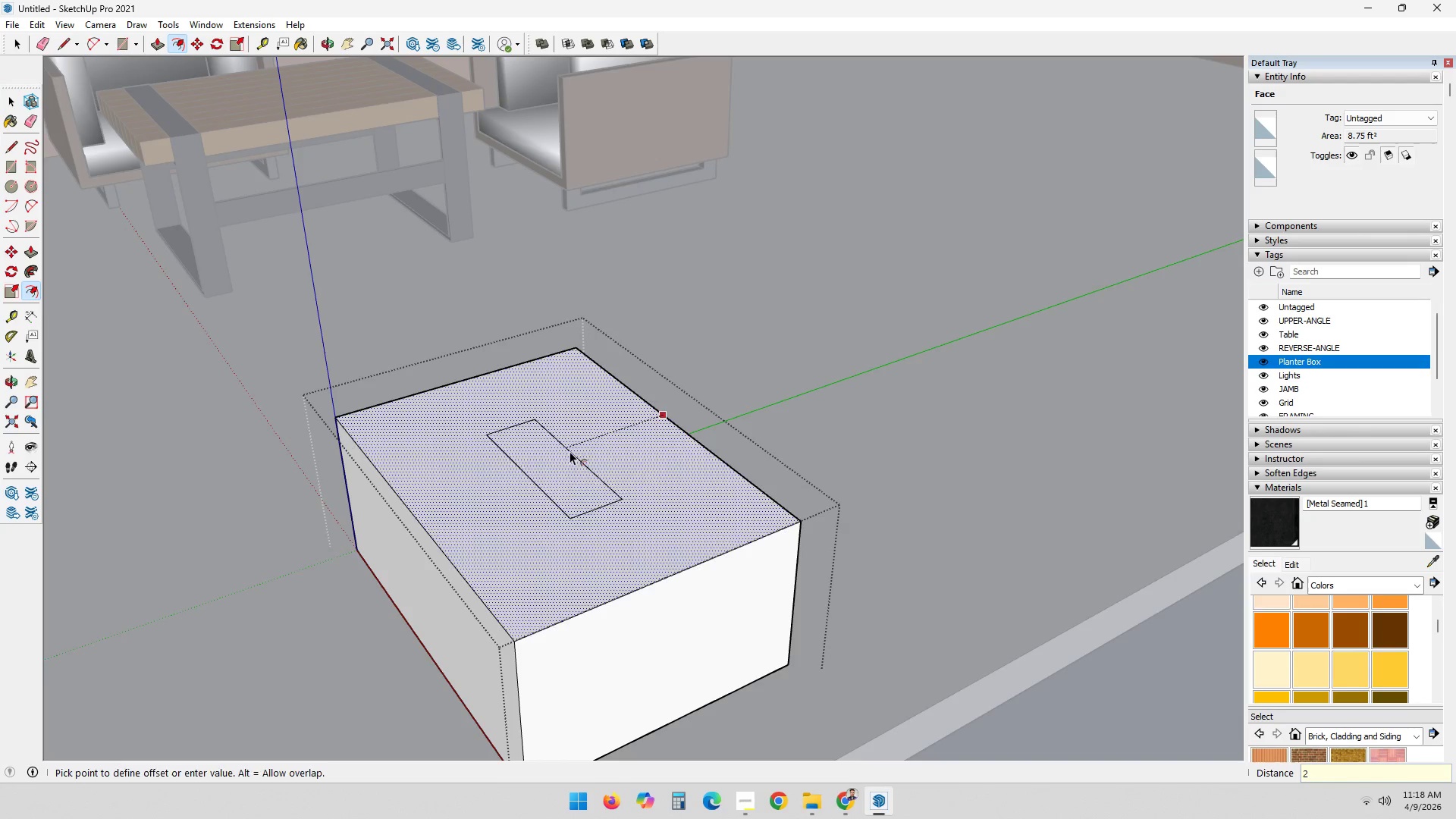 
key(NumpadEnter)
 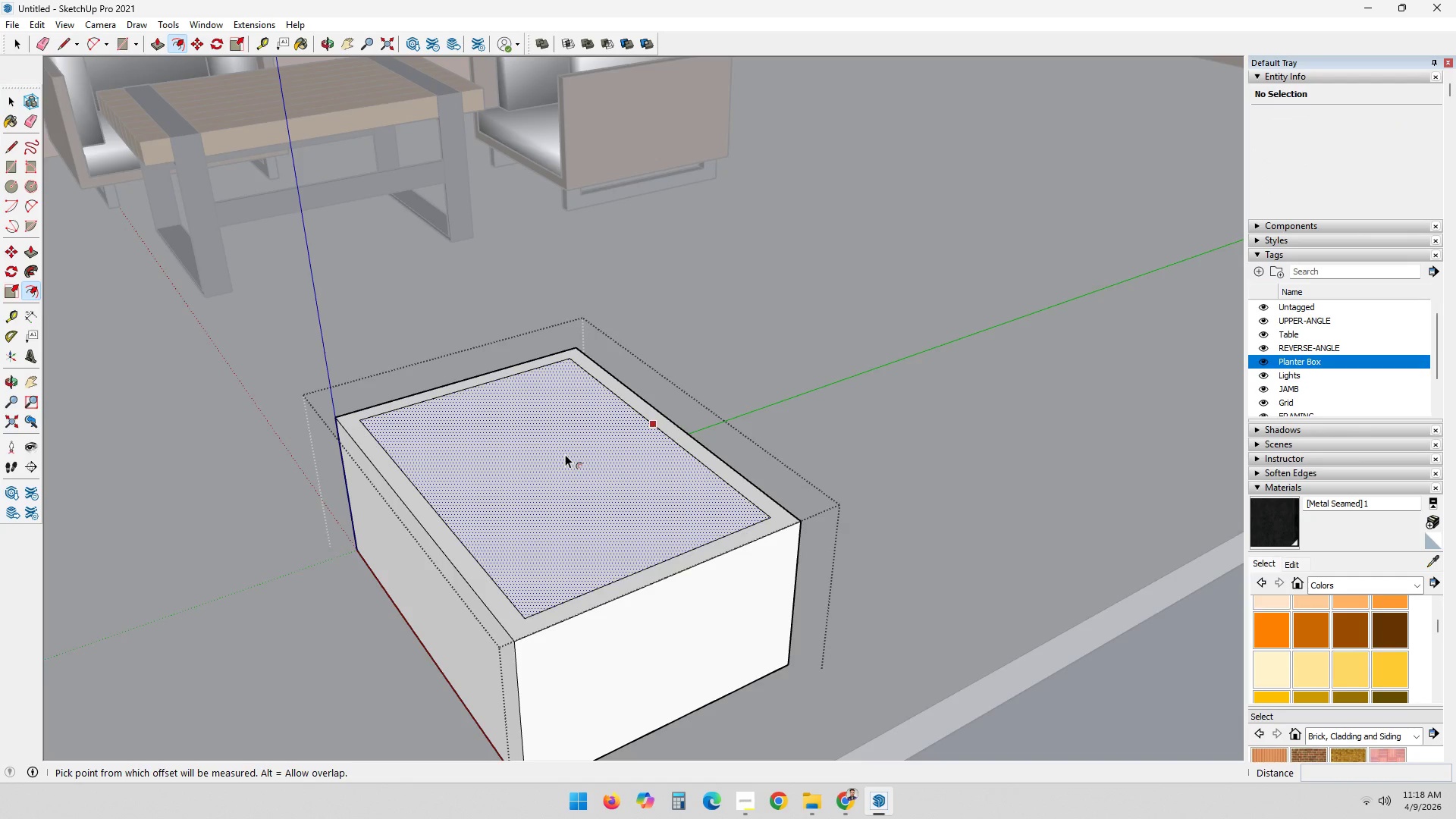 
scroll: coordinate [539, 482], scroll_direction: down, amount: 1.0
 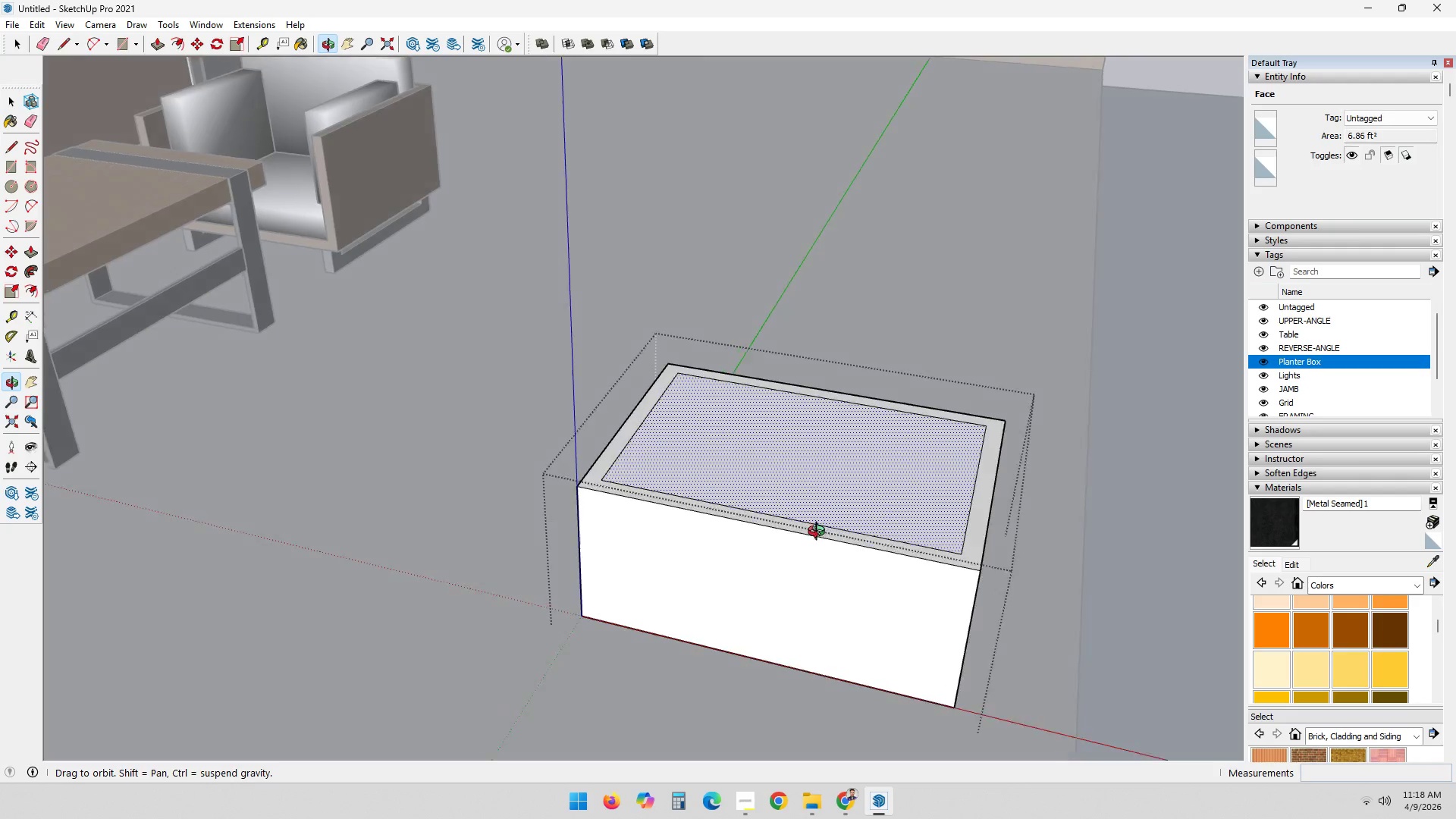 
scroll: coordinate [850, 495], scroll_direction: up, amount: 4.0
 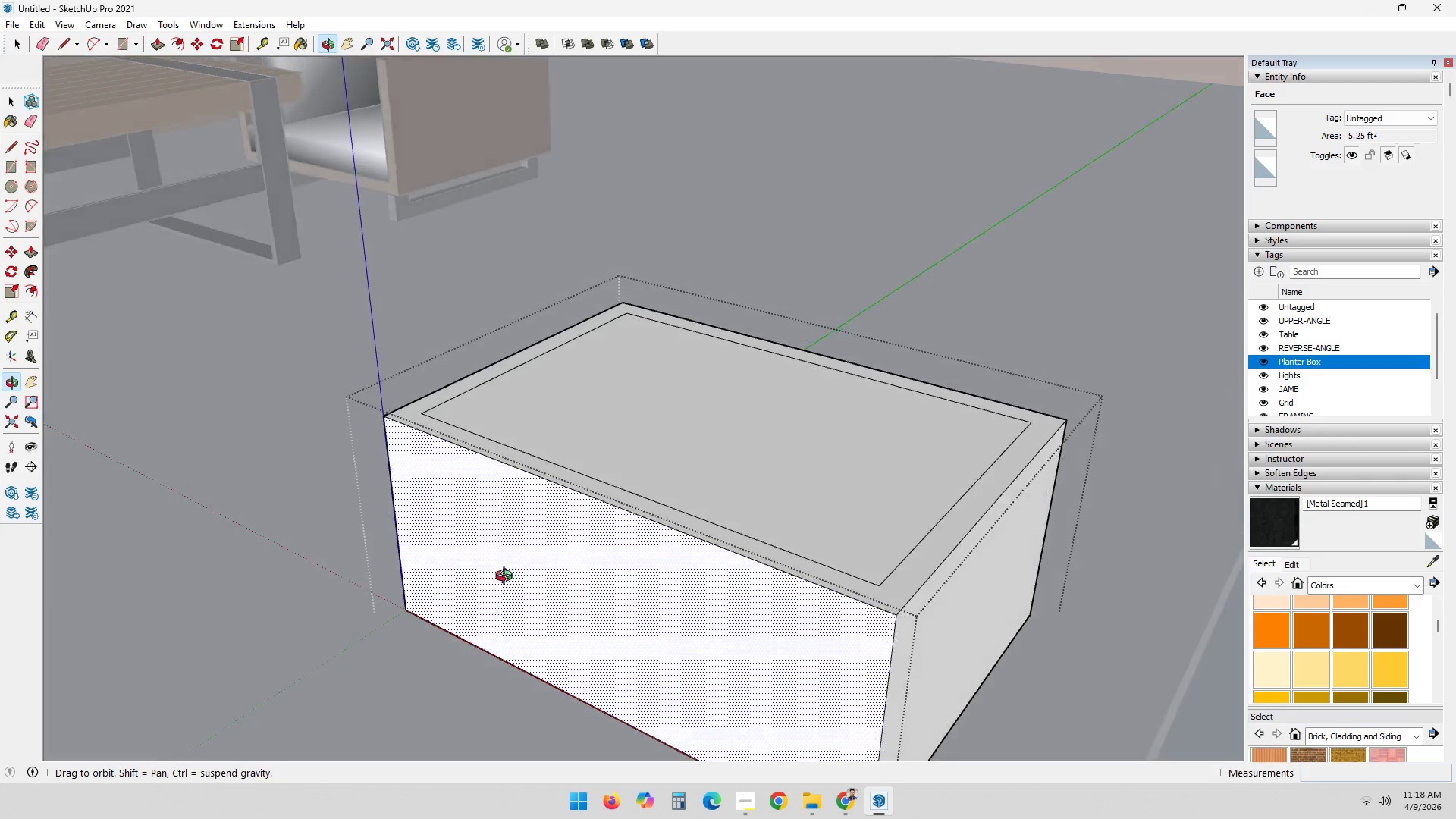 
wait(5.85)
 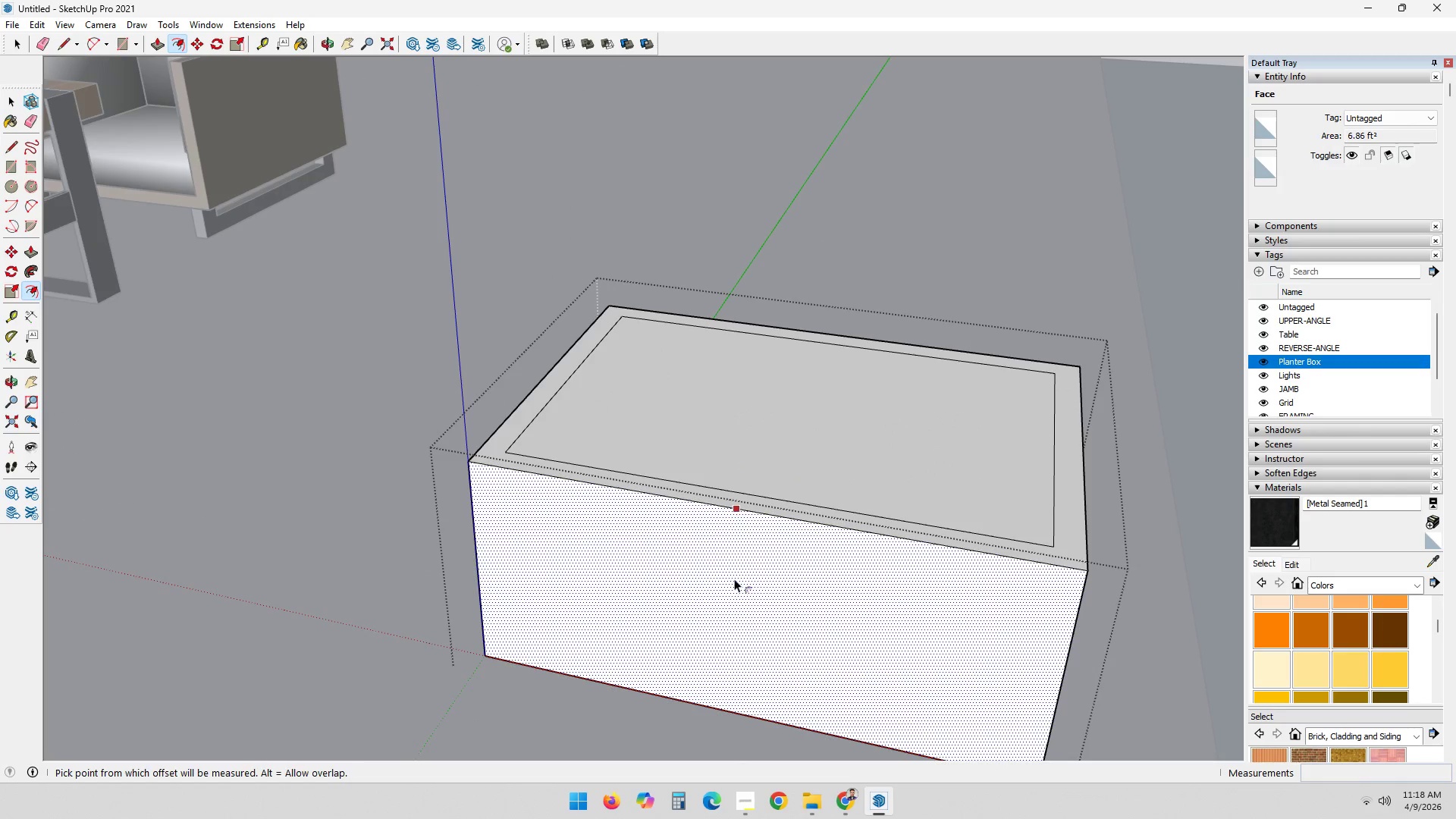 
key(P)
 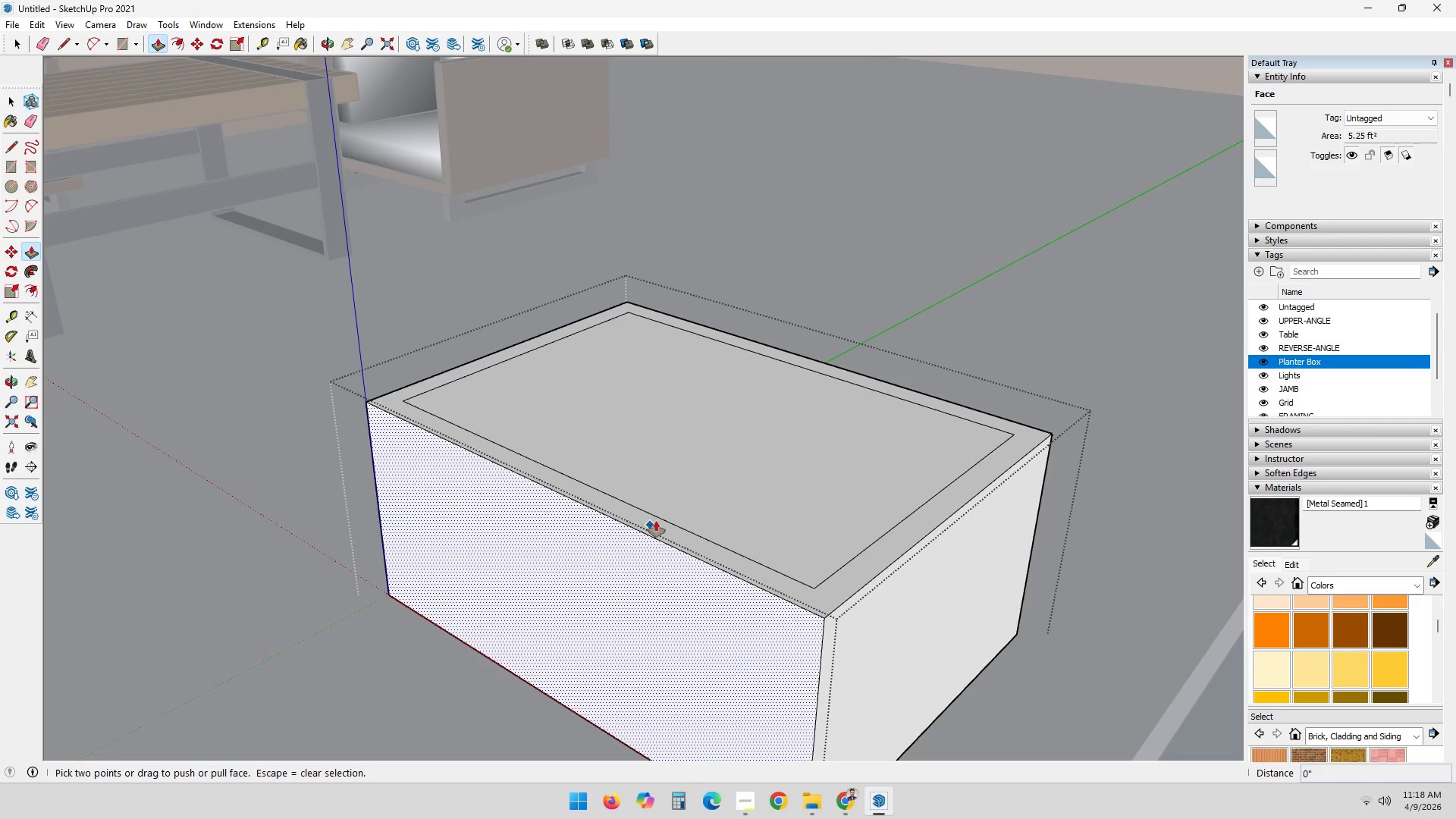 
left_click([694, 463])
 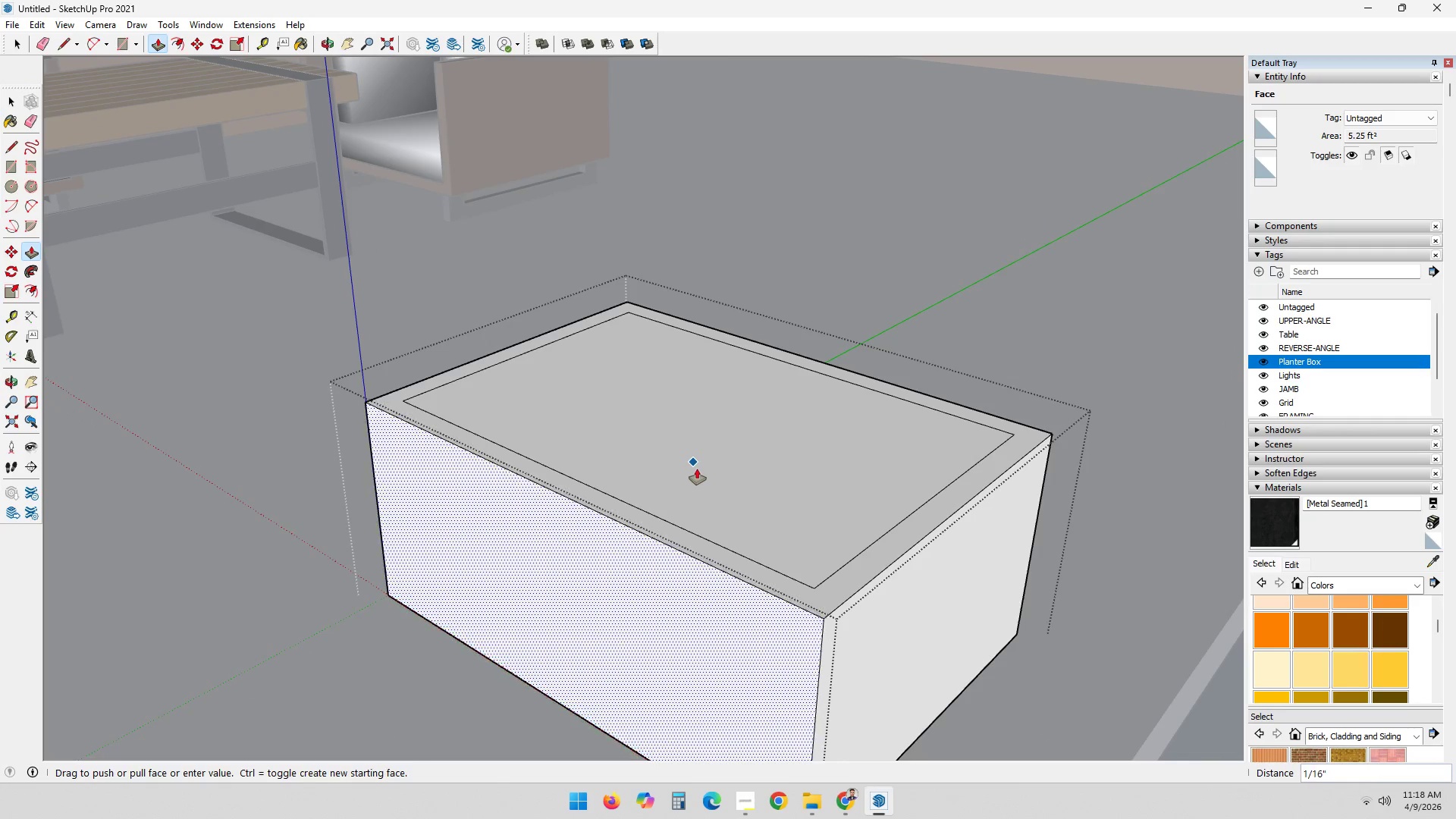 
key(Control+ControlLeft)
 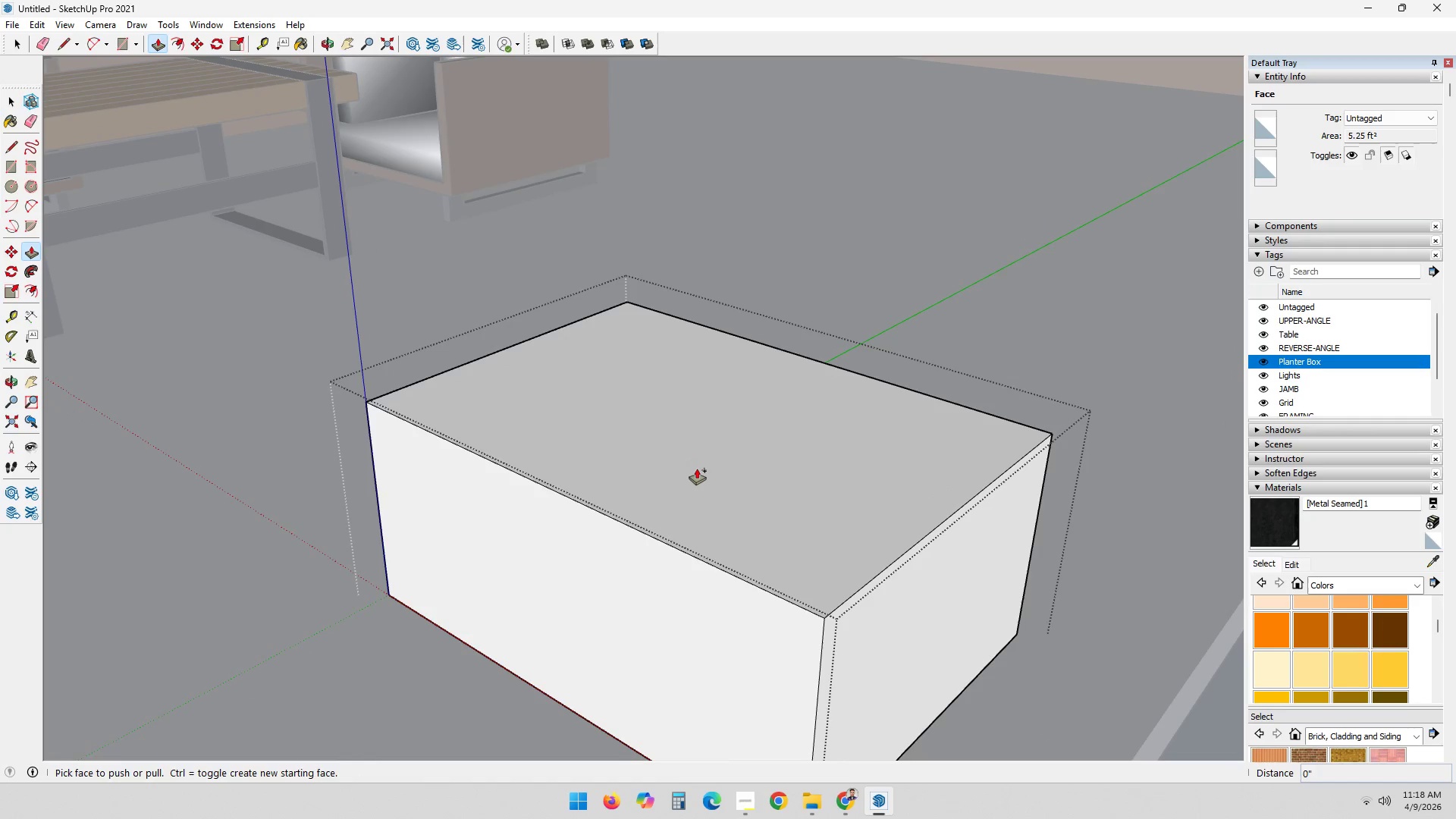 
key(Control+Z)
 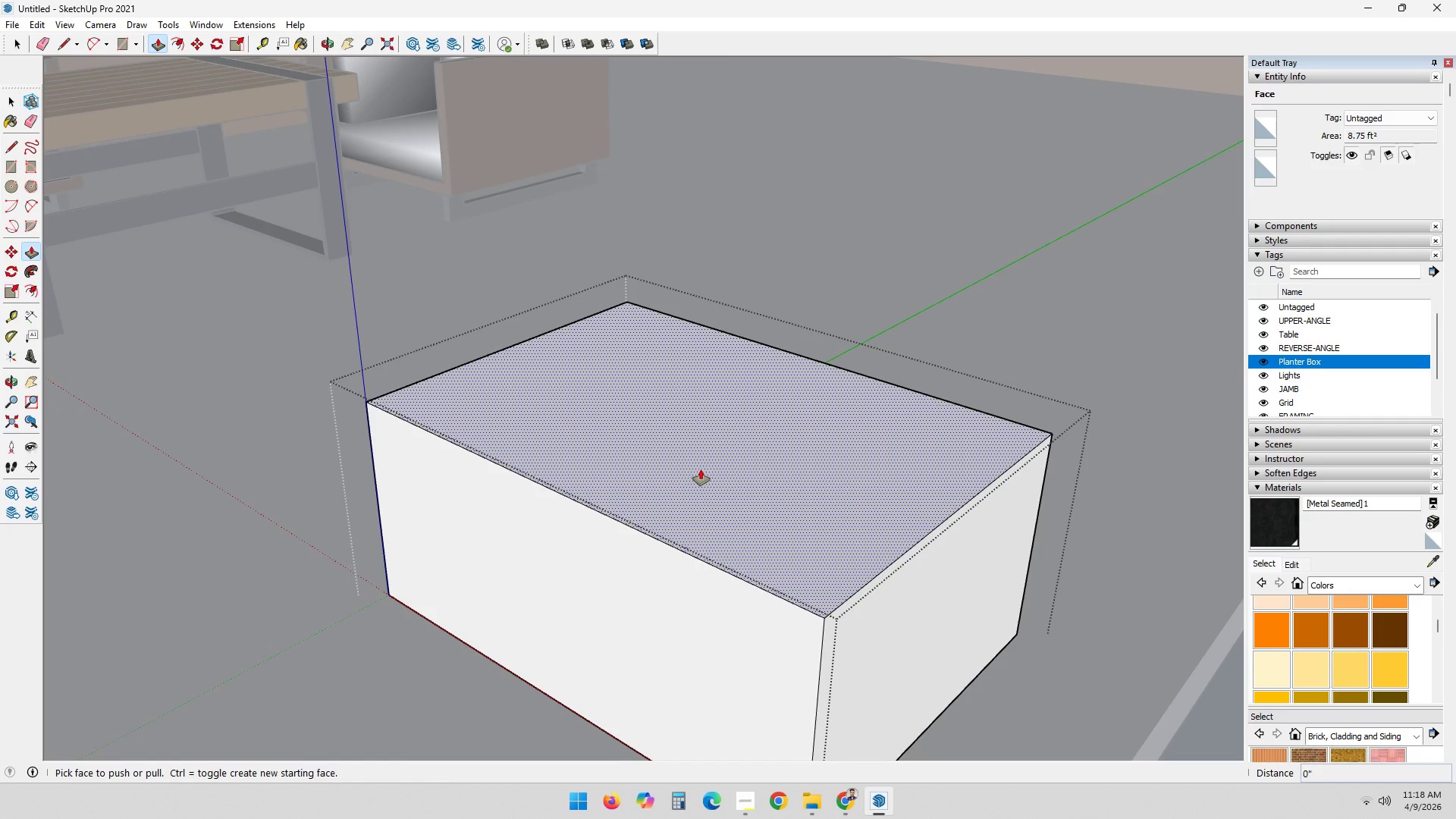 
key(F)
 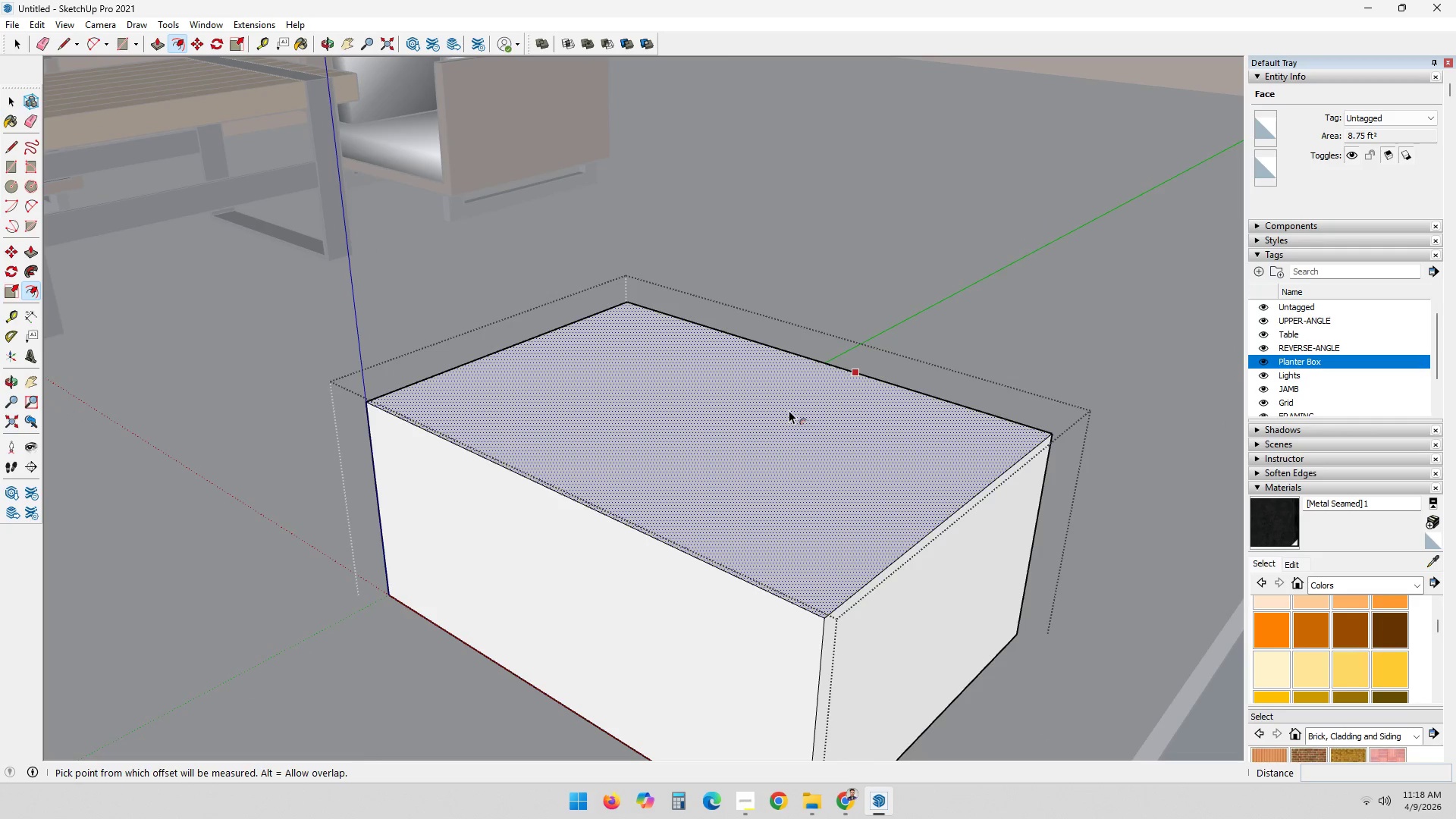 
left_click([789, 410])
 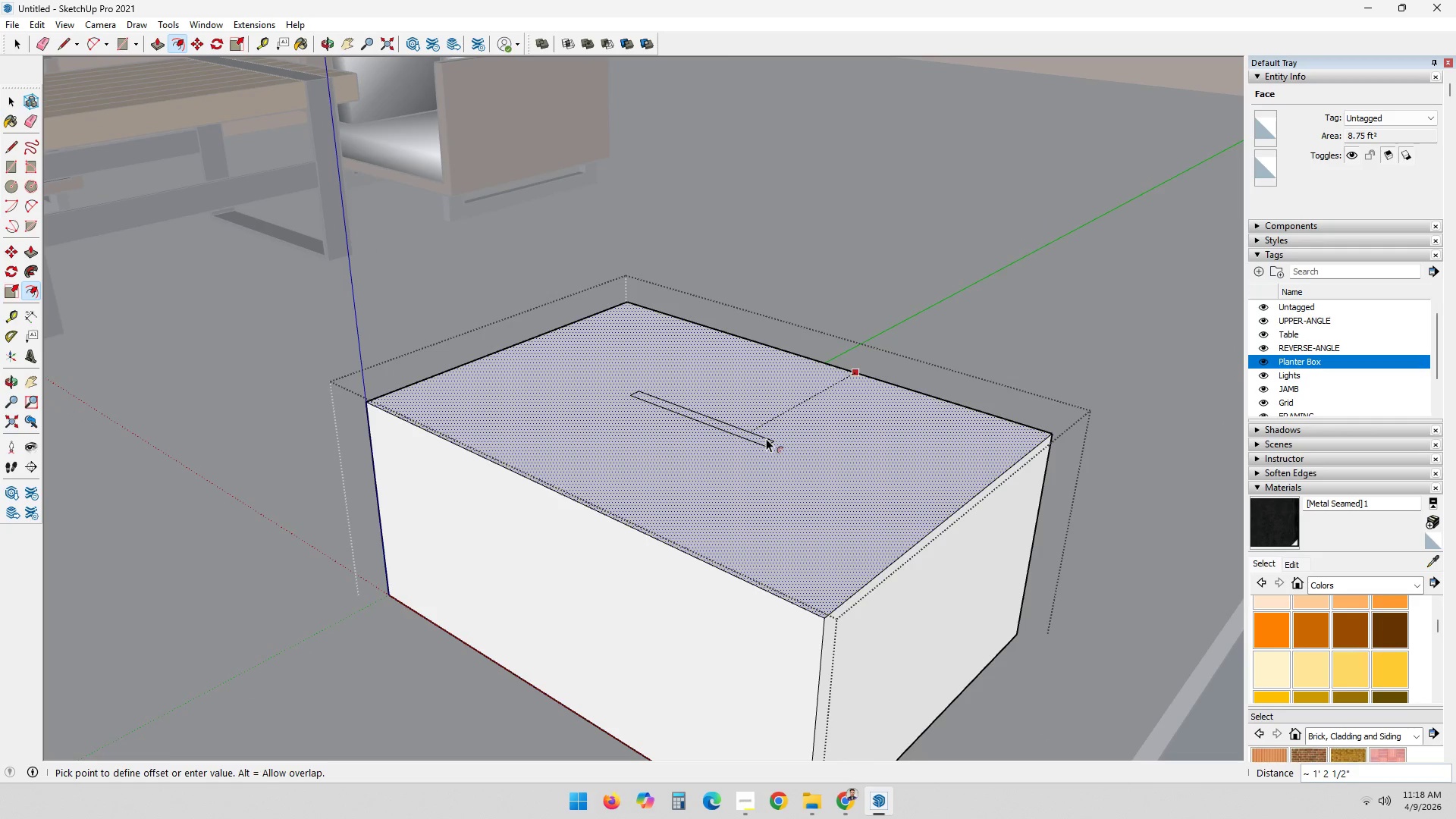 
key(2)
 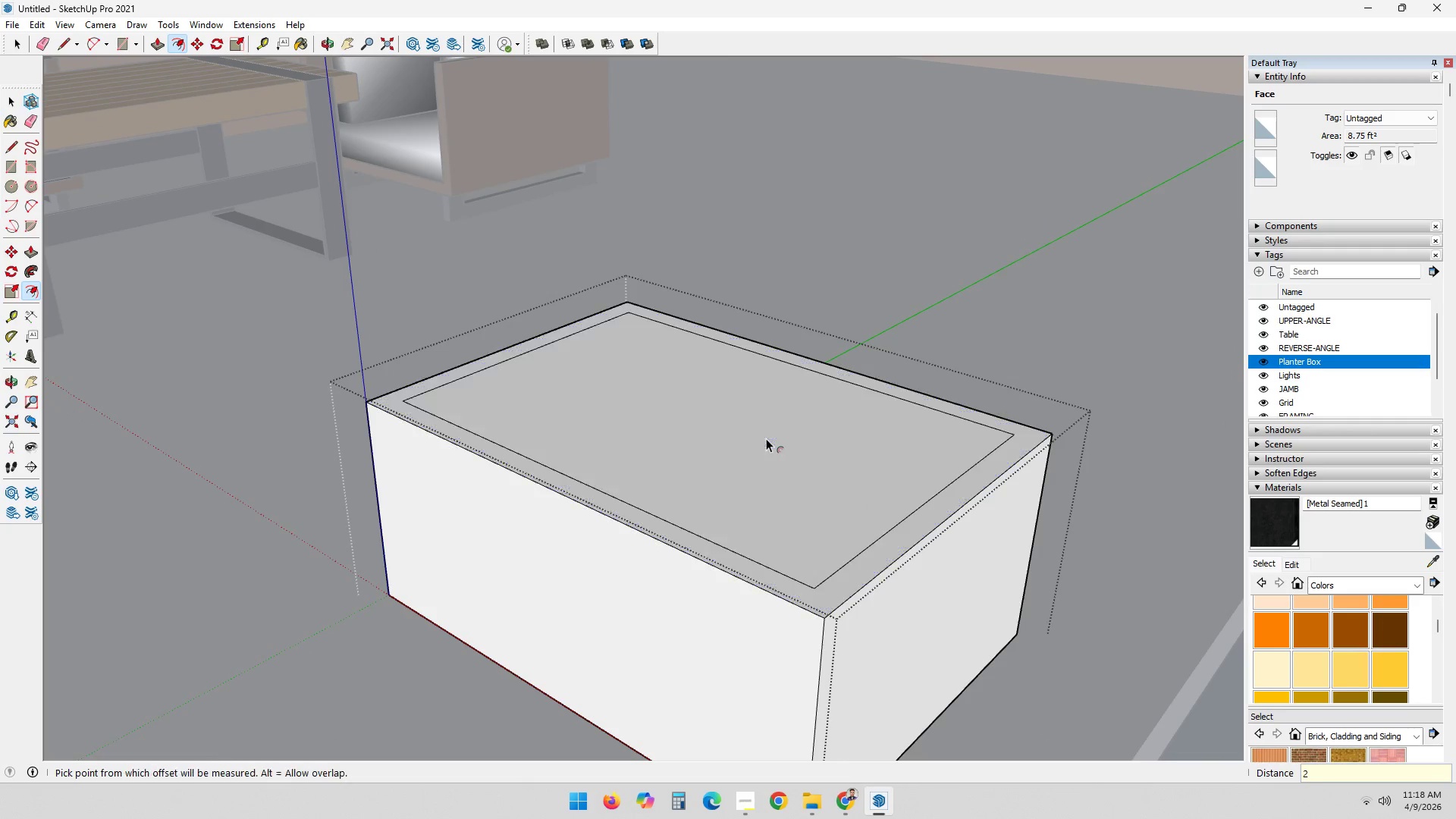 
key(NumpadEnter)
 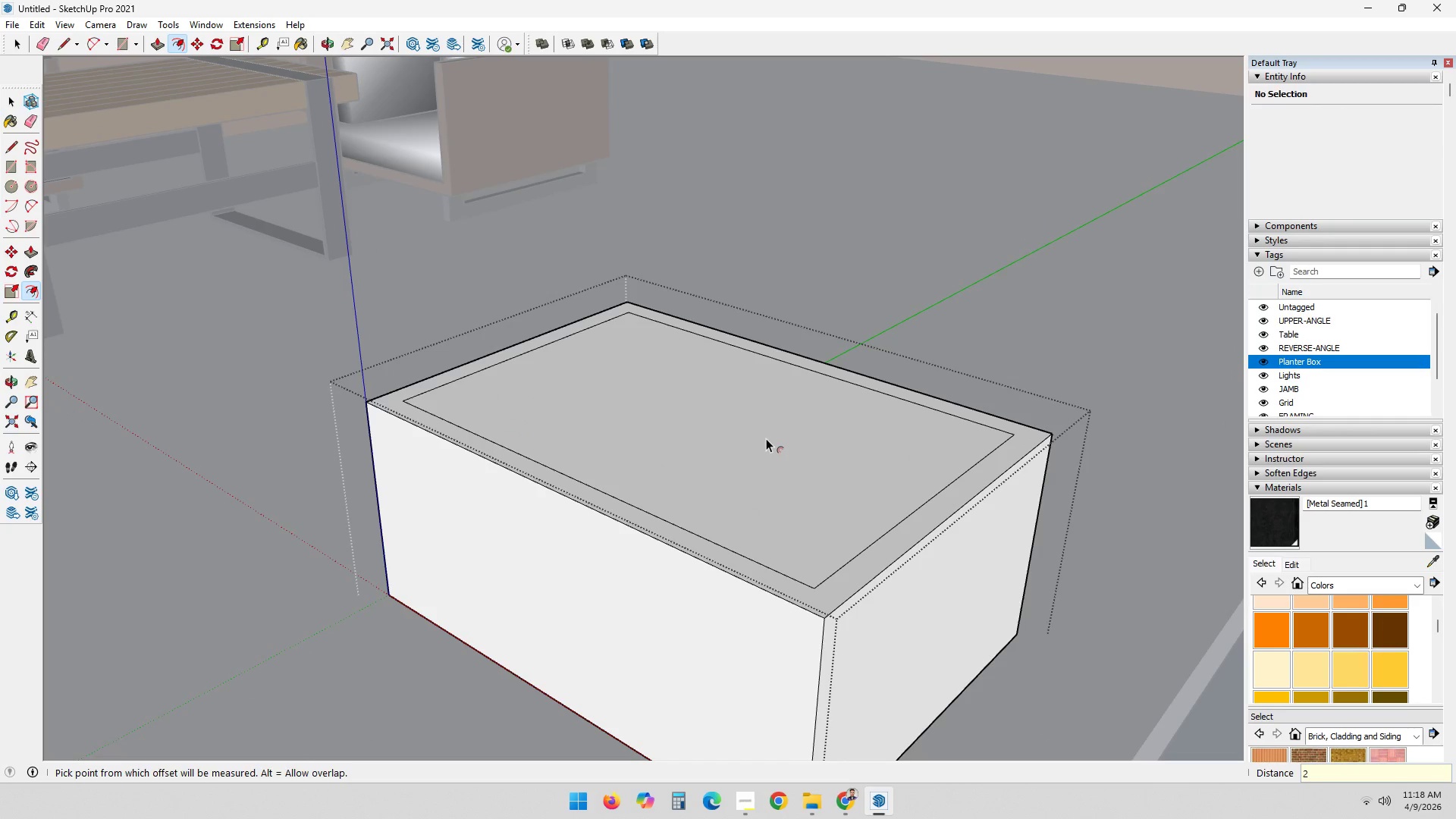 
key(Space)
 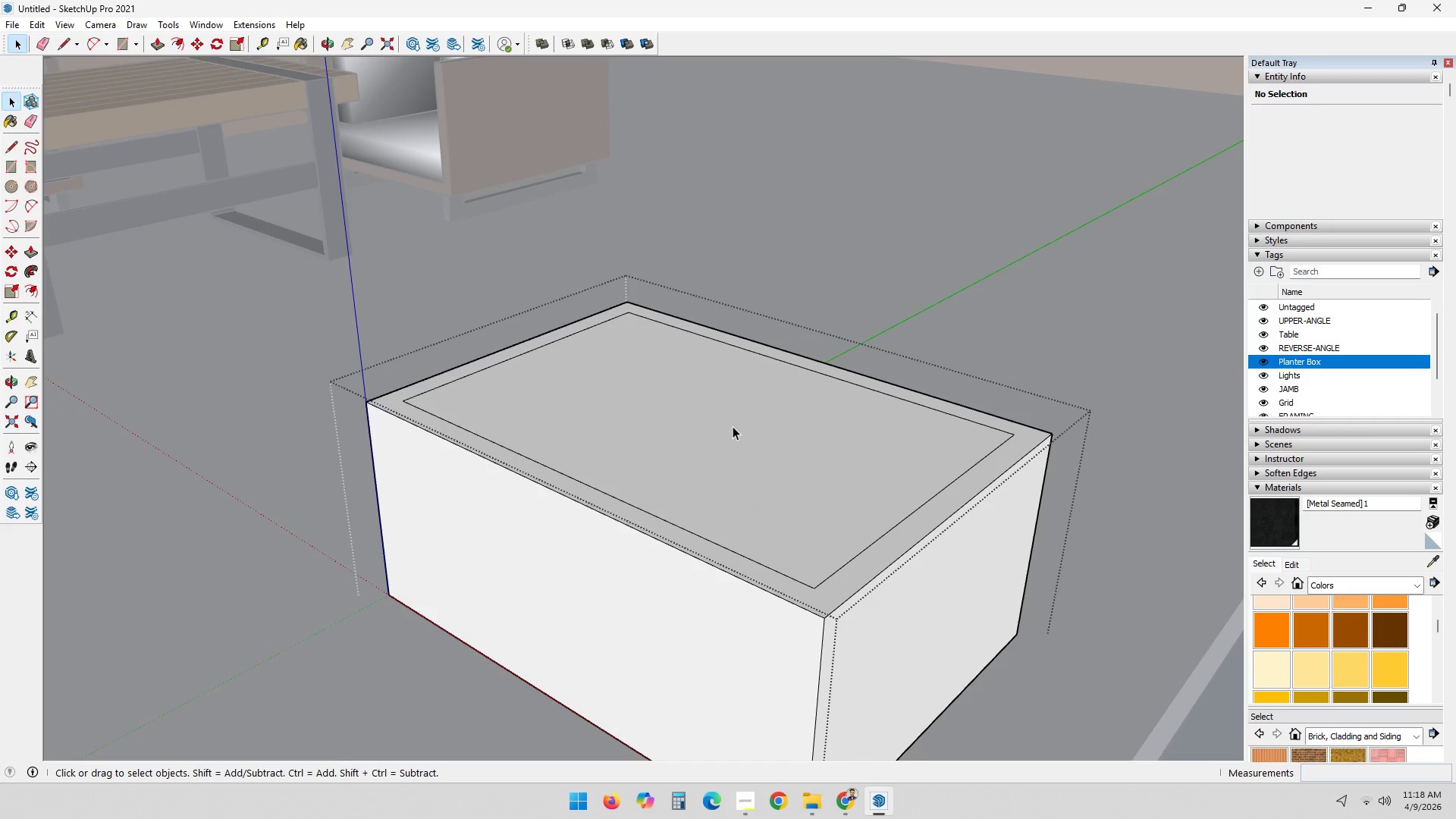 
left_click([729, 423])
 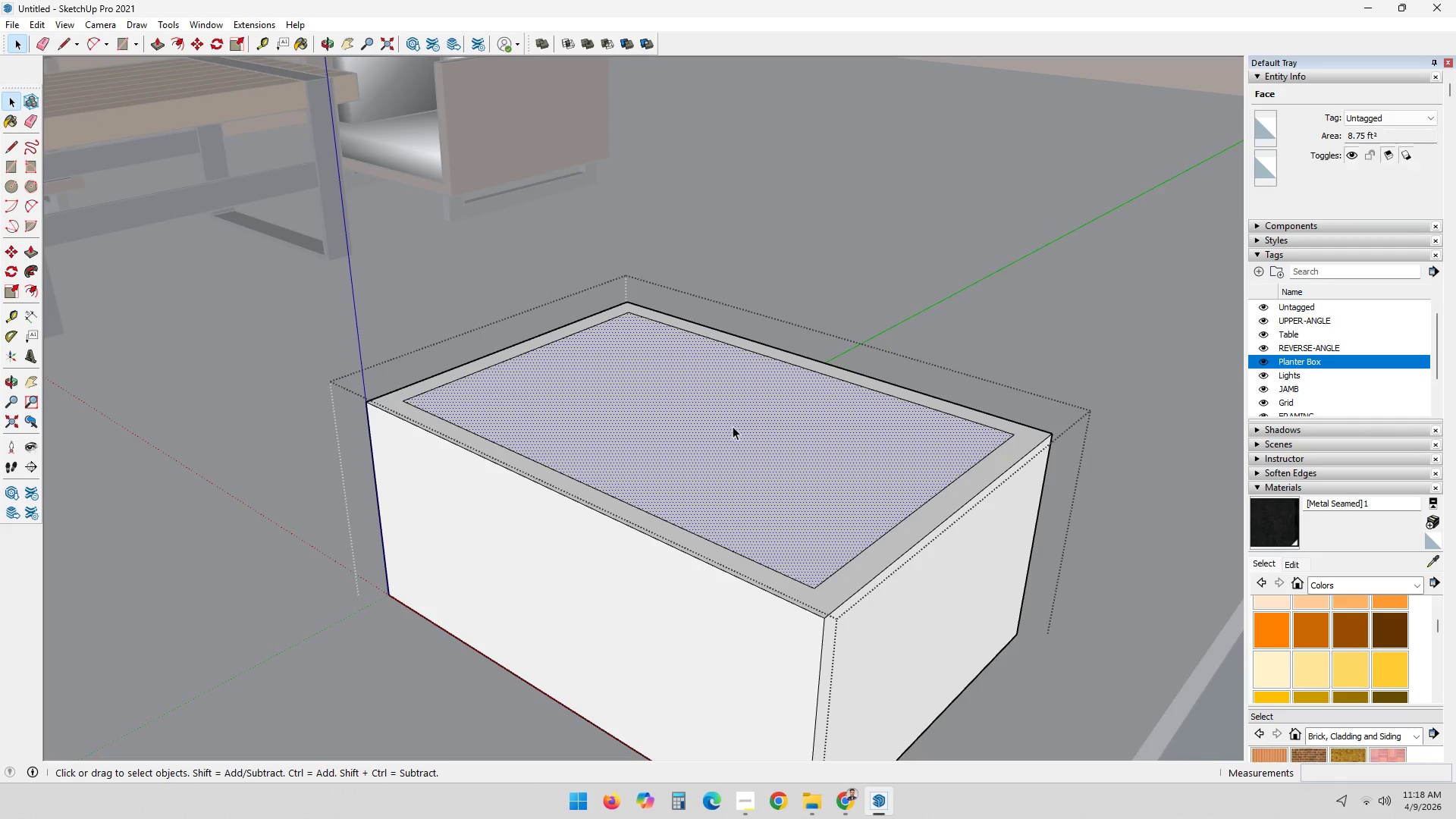 
key(P)
 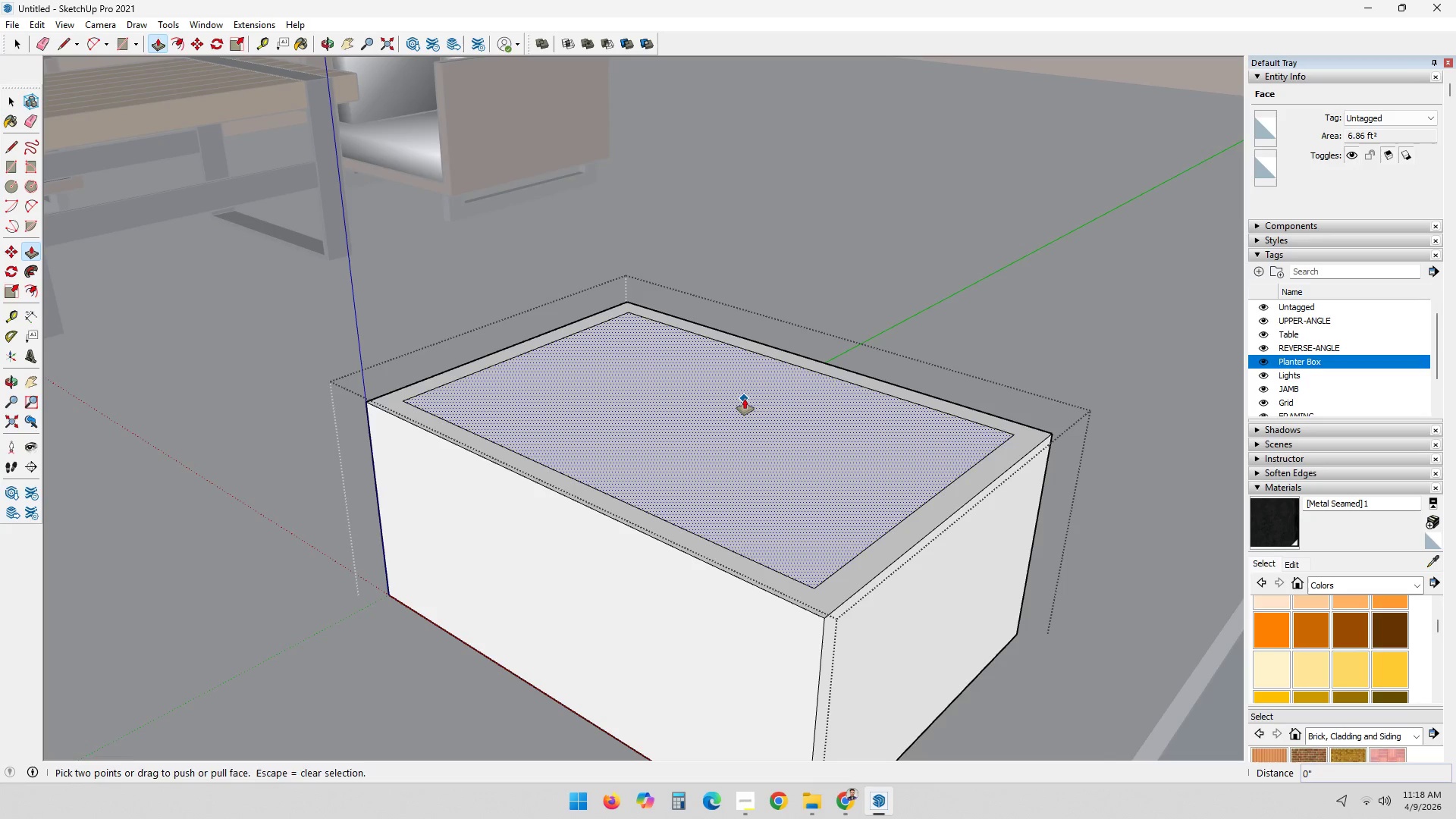 
left_click([745, 399])
 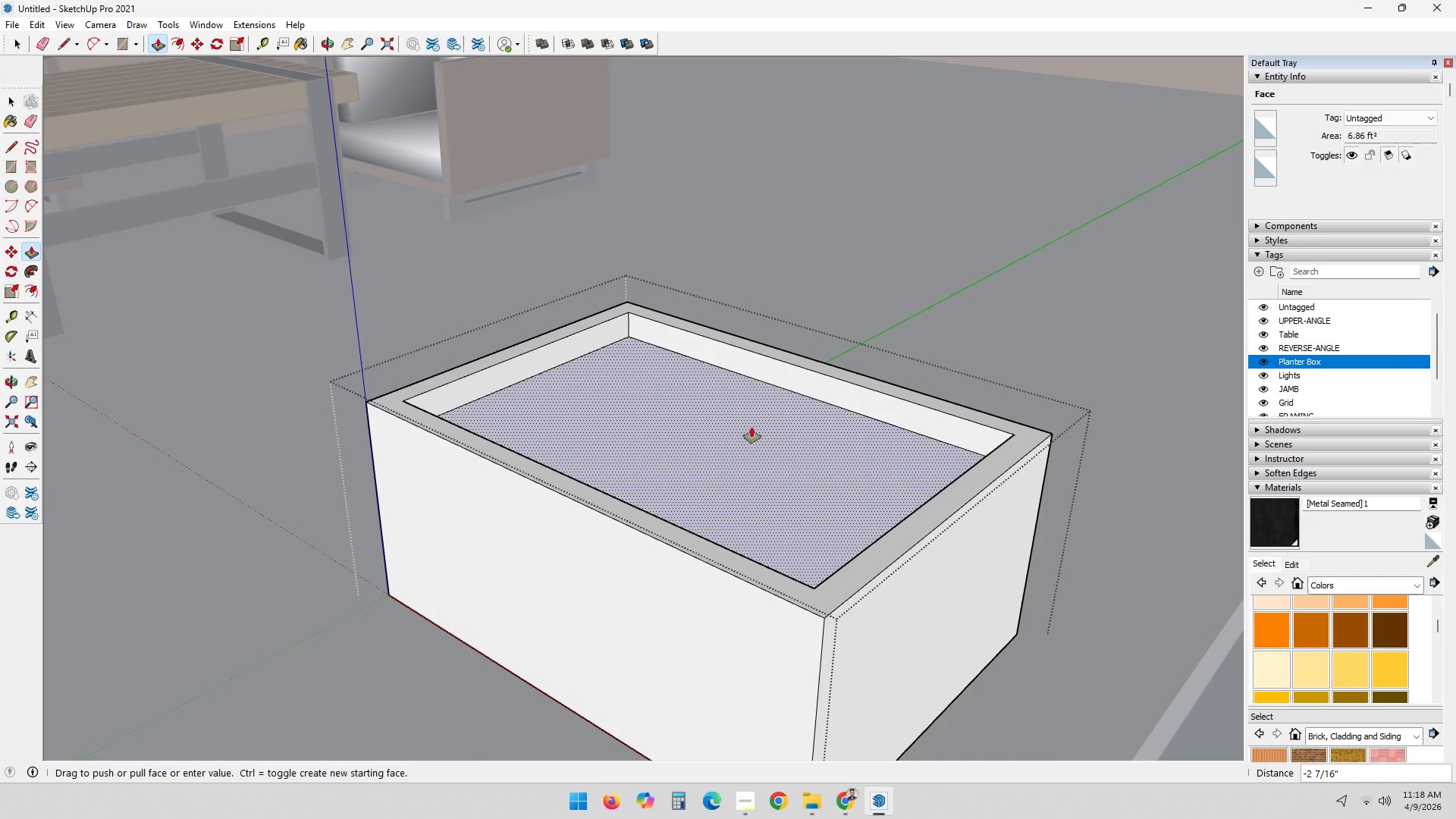 
key(Numpad4)
 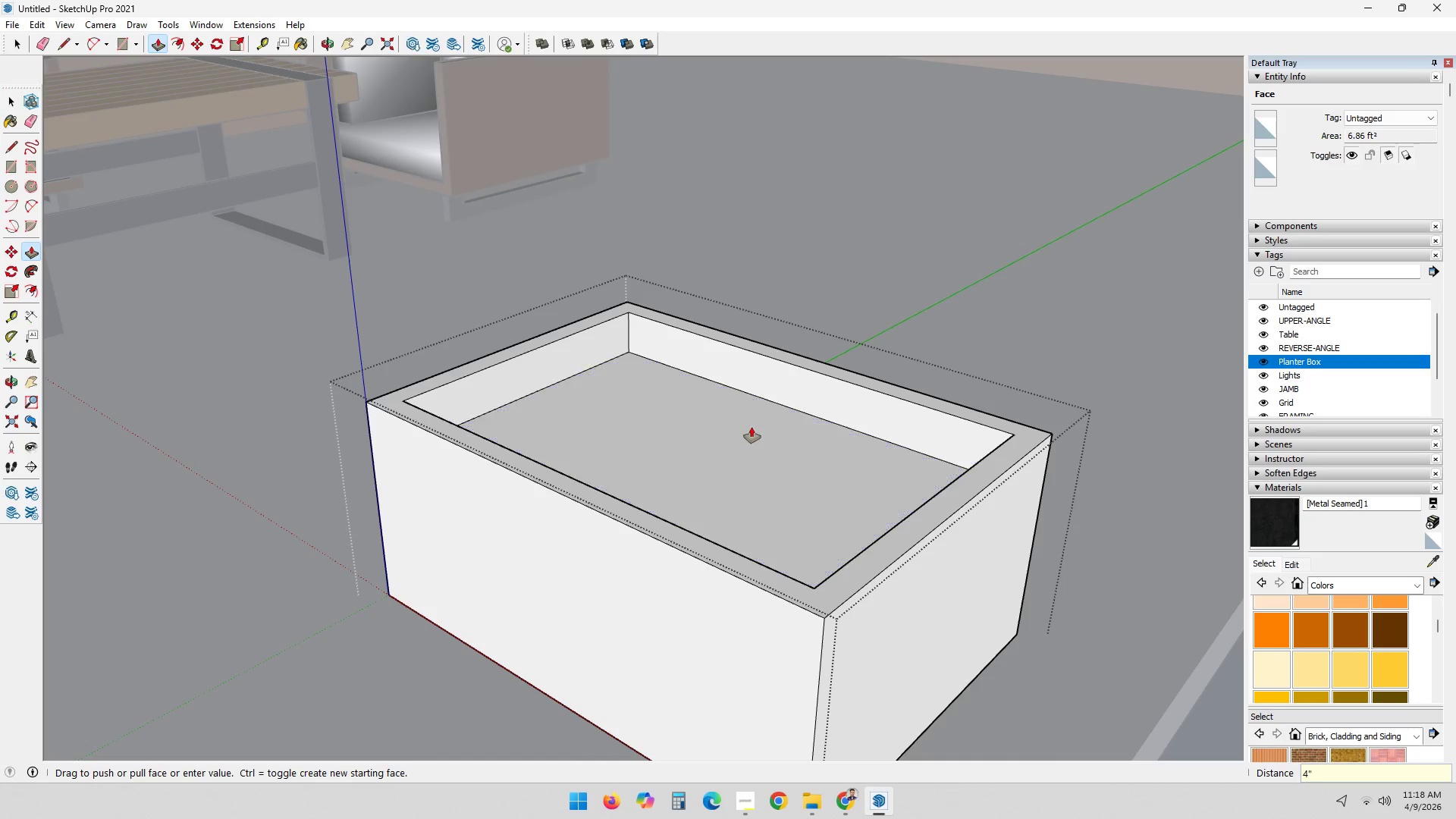 
key(NumpadEnter)
 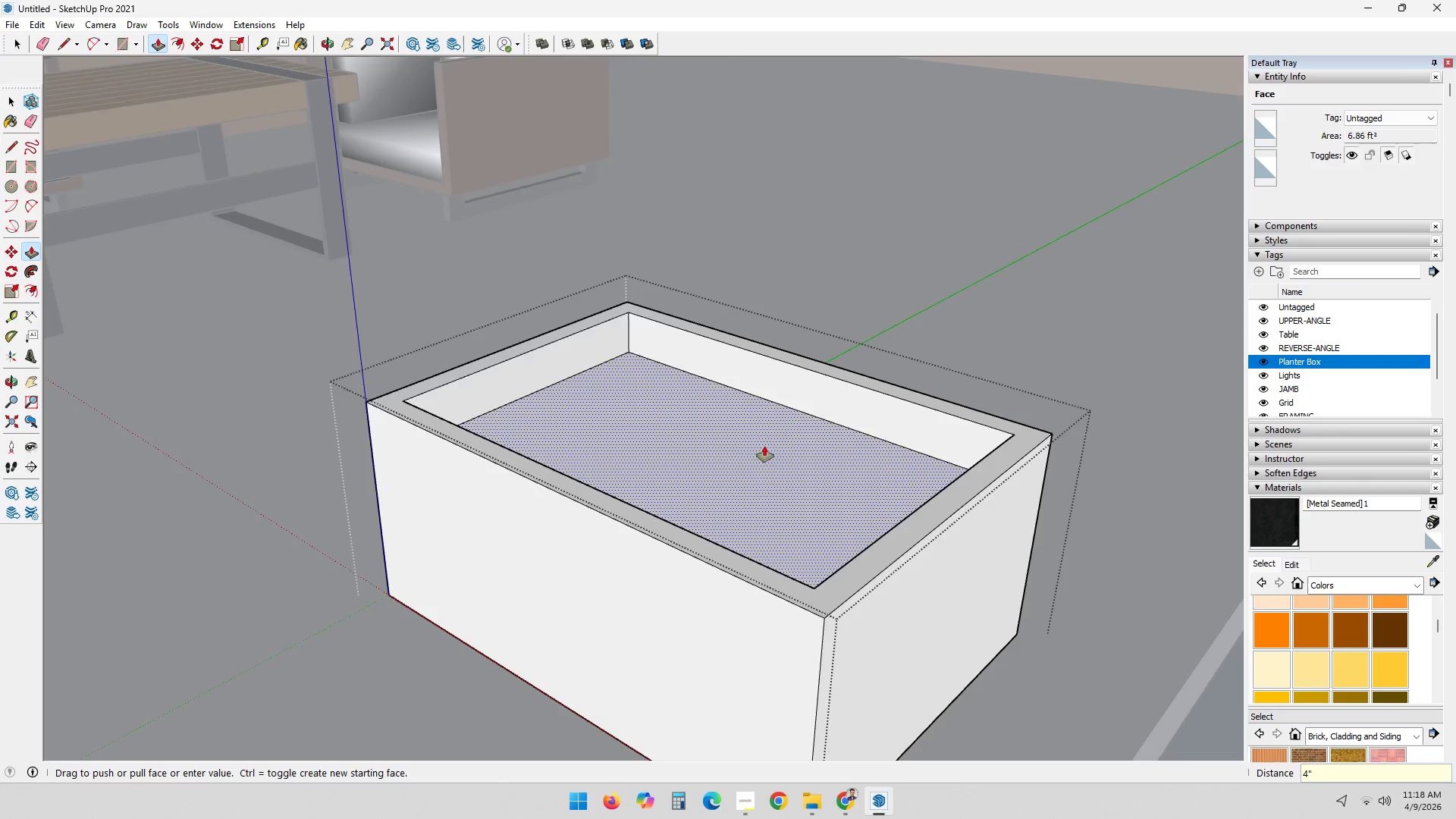 
scroll: coordinate [774, 465], scroll_direction: down, amount: 3.0
 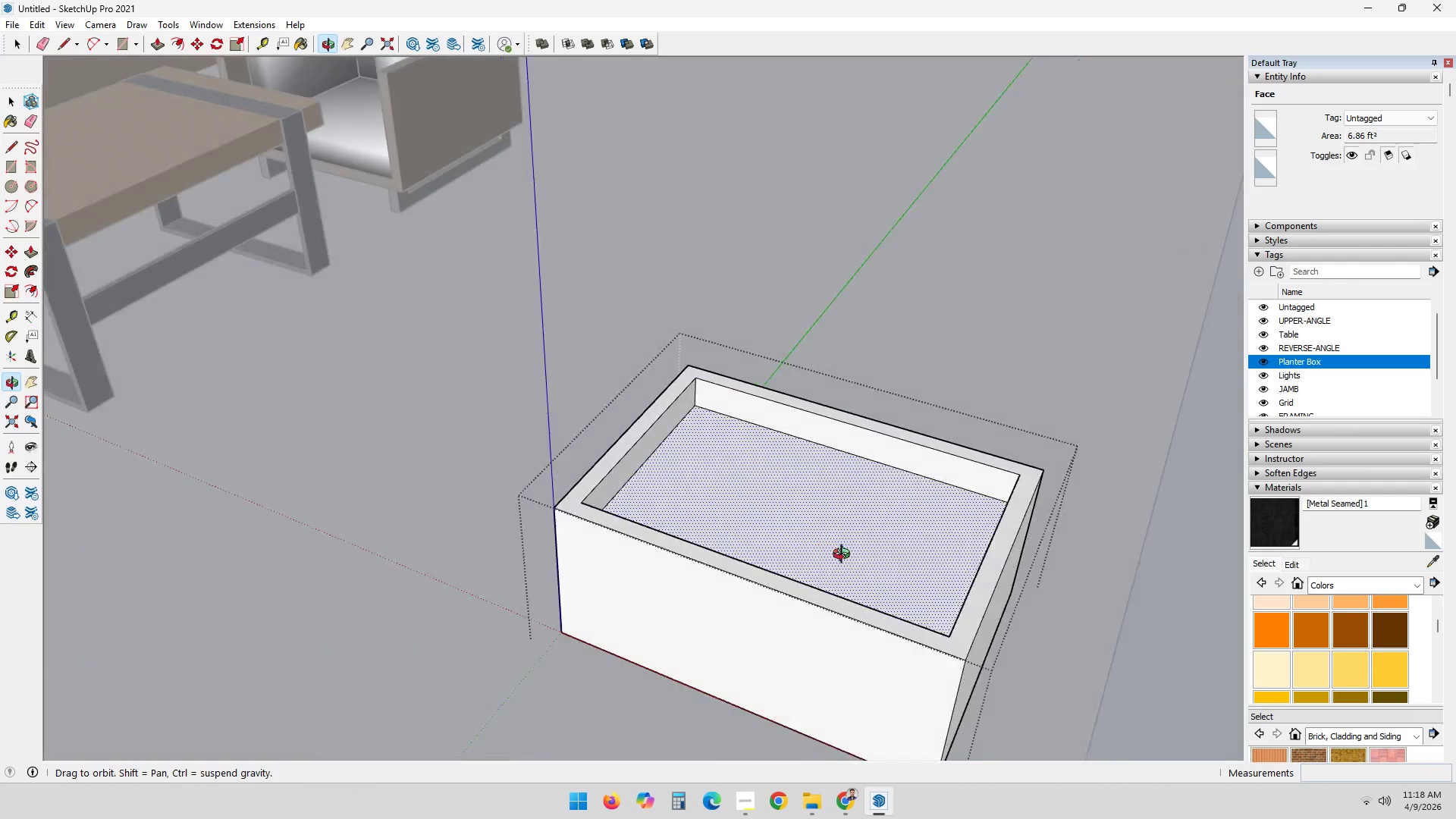 
scroll: coordinate [900, 504], scroll_direction: up, amount: 2.0
 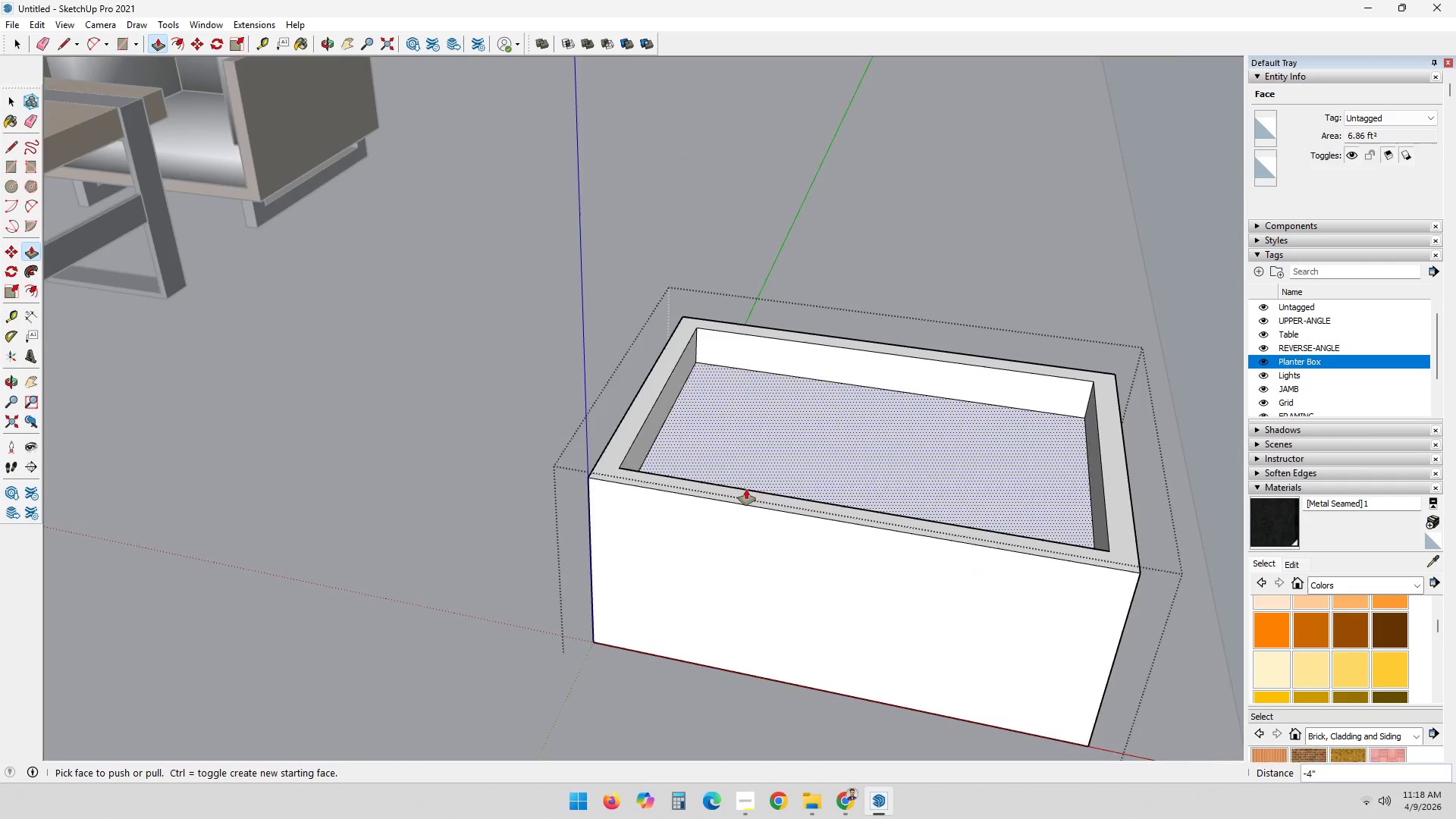 
scroll: coordinate [562, 469], scroll_direction: down, amount: 9.0
 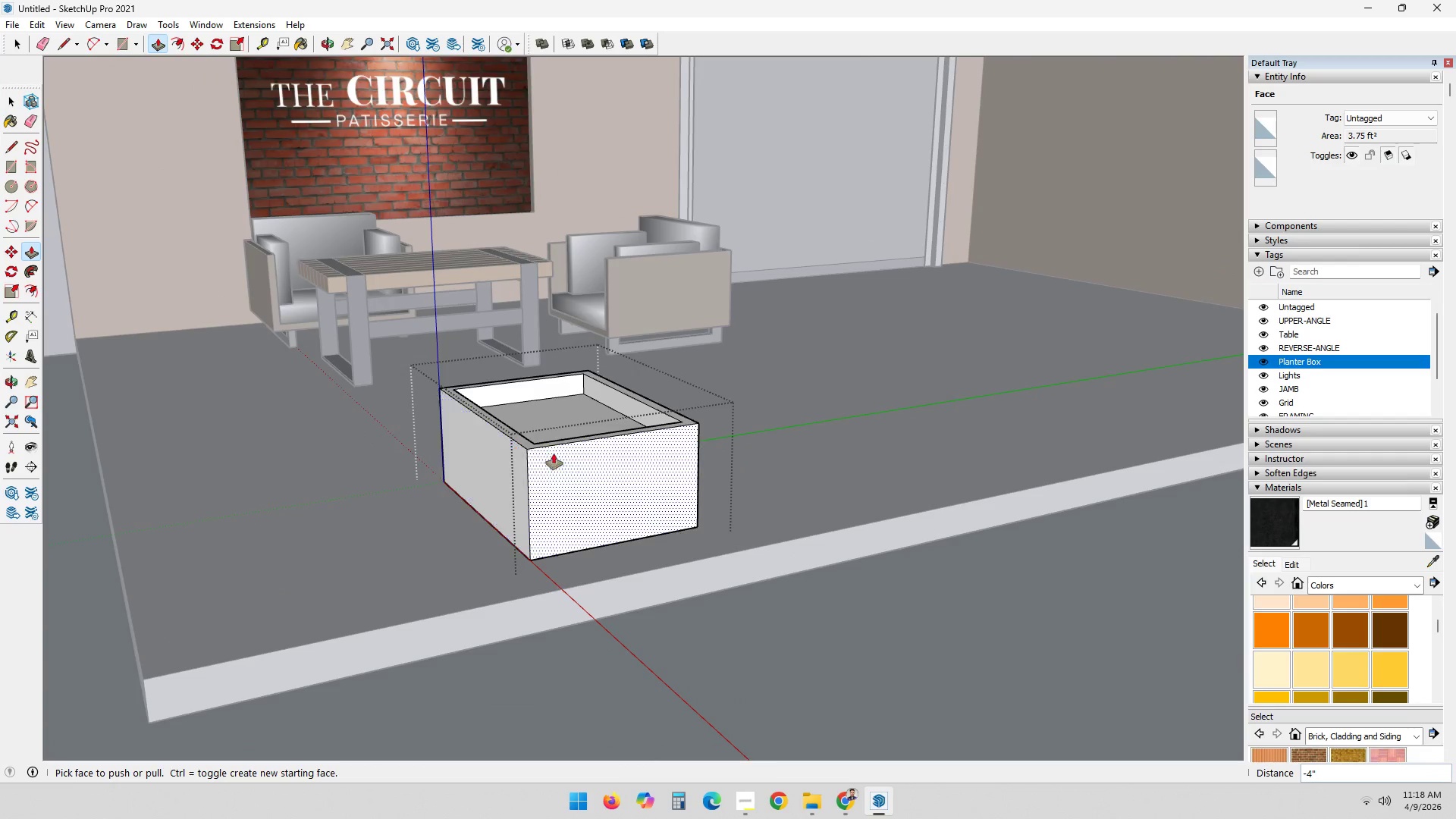 
key(Space)
 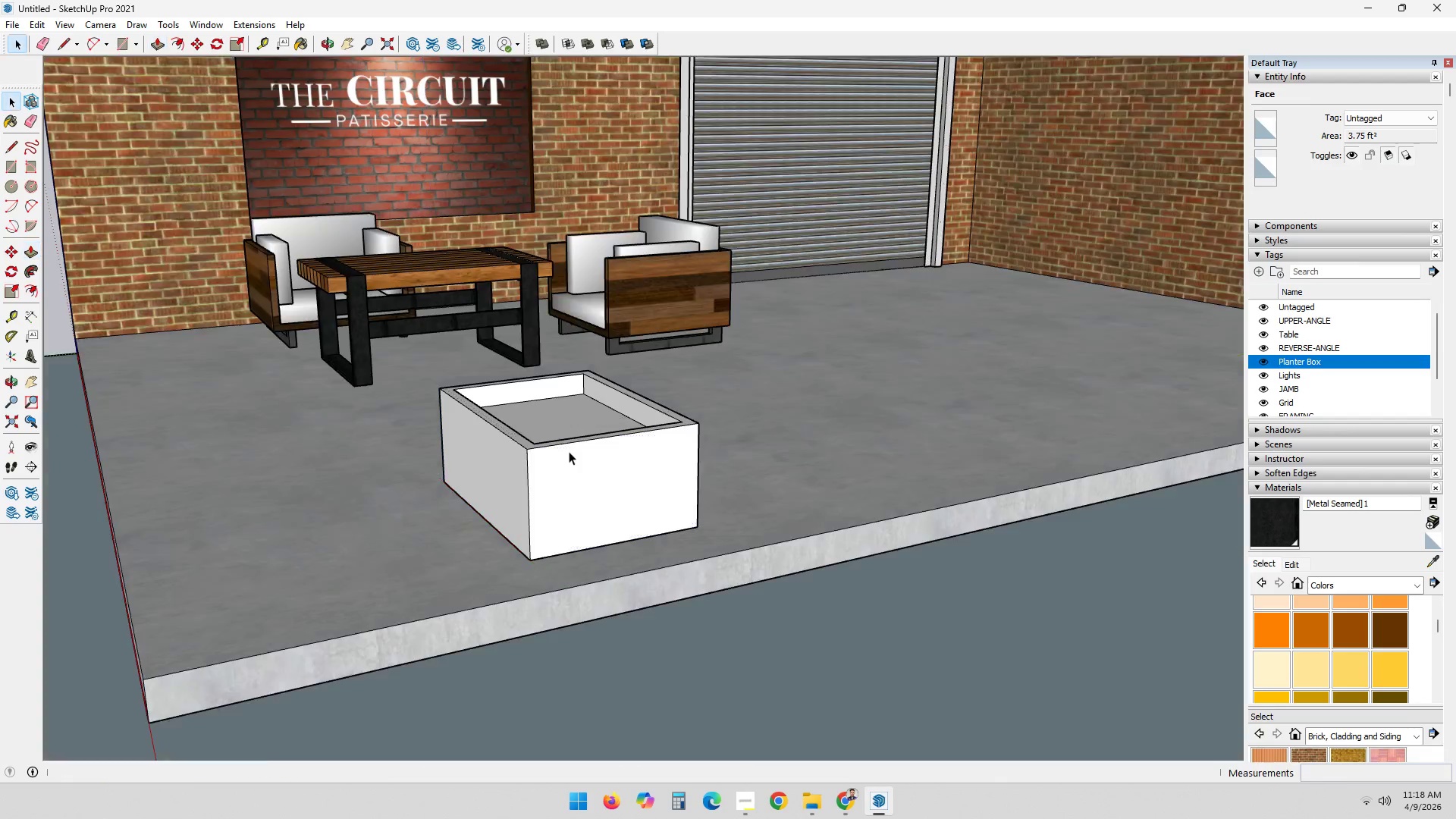 
key(Escape)
 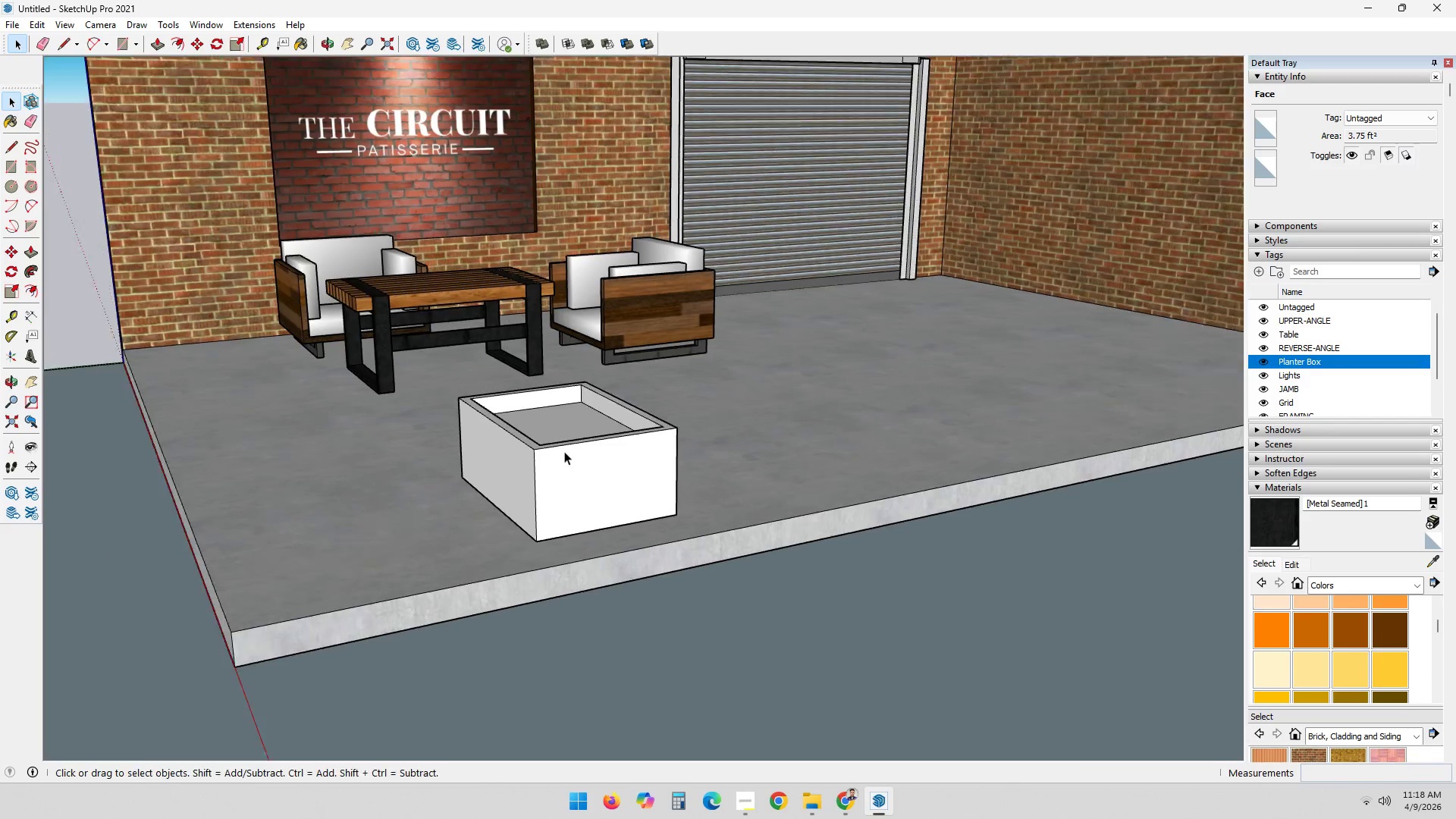 
scroll: coordinate [549, 472], scroll_direction: down, amount: 6.0
 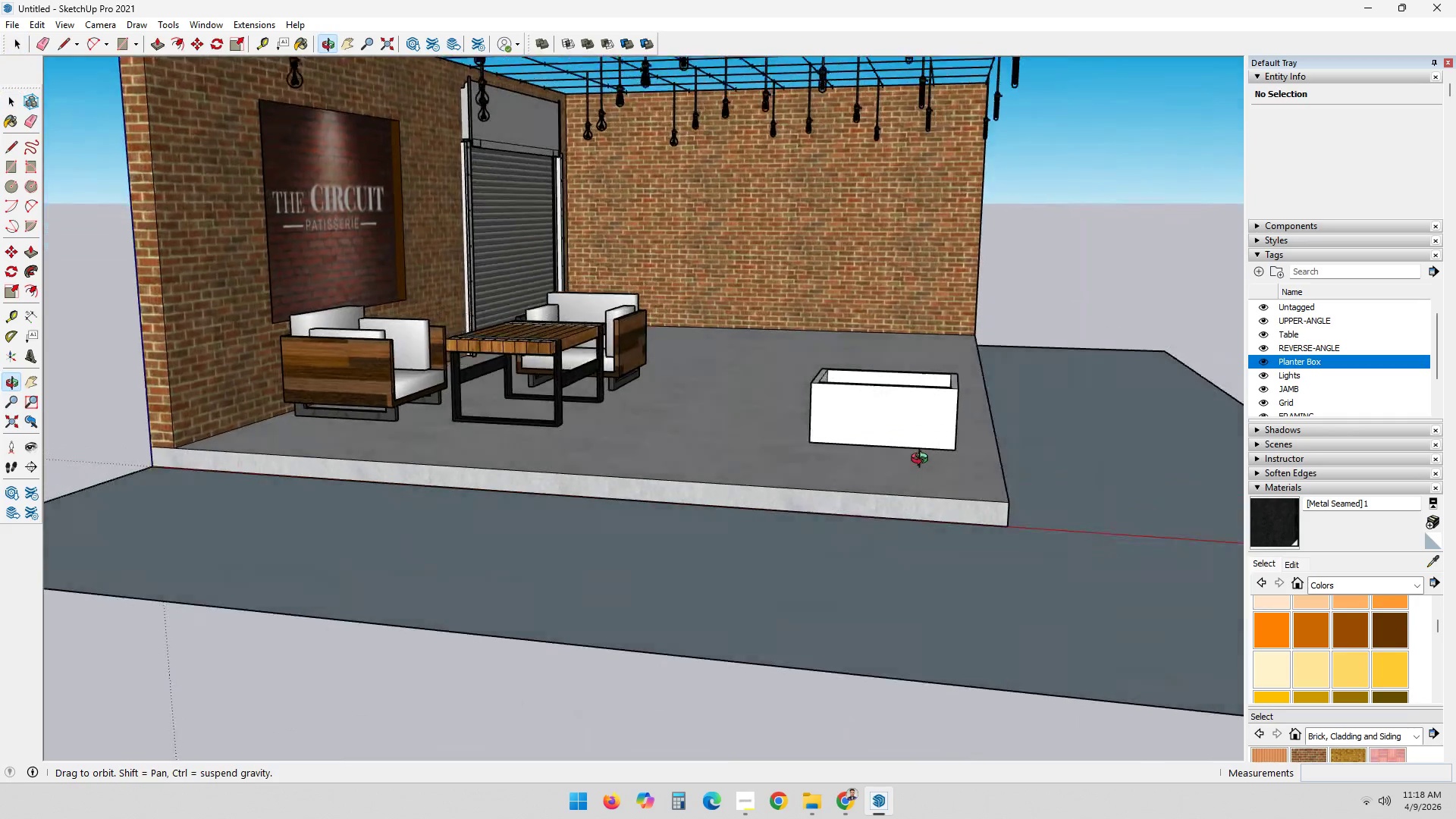 
double_click([771, 586])
 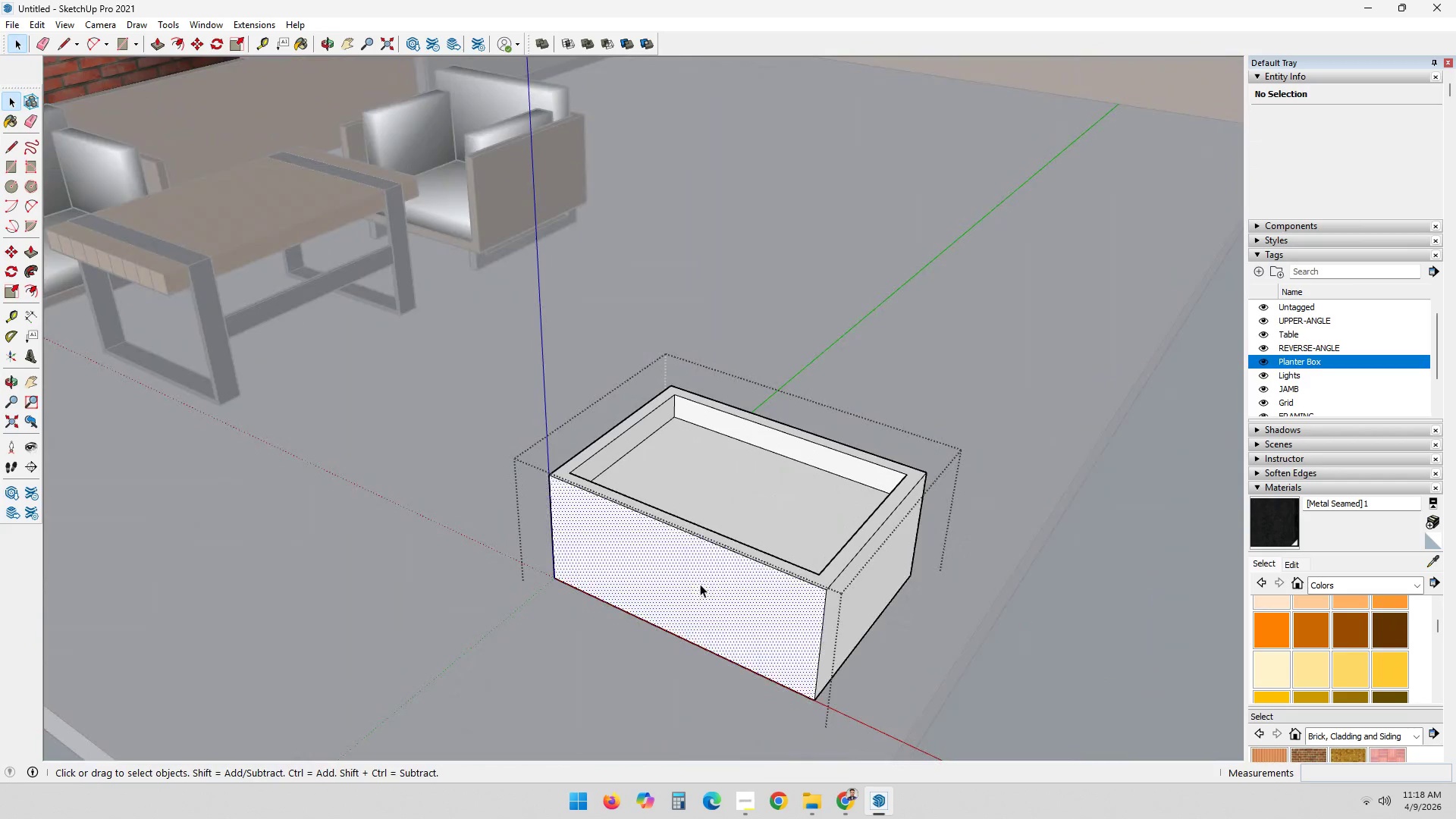 
scroll: coordinate [698, 595], scroll_direction: up, amount: 12.0
 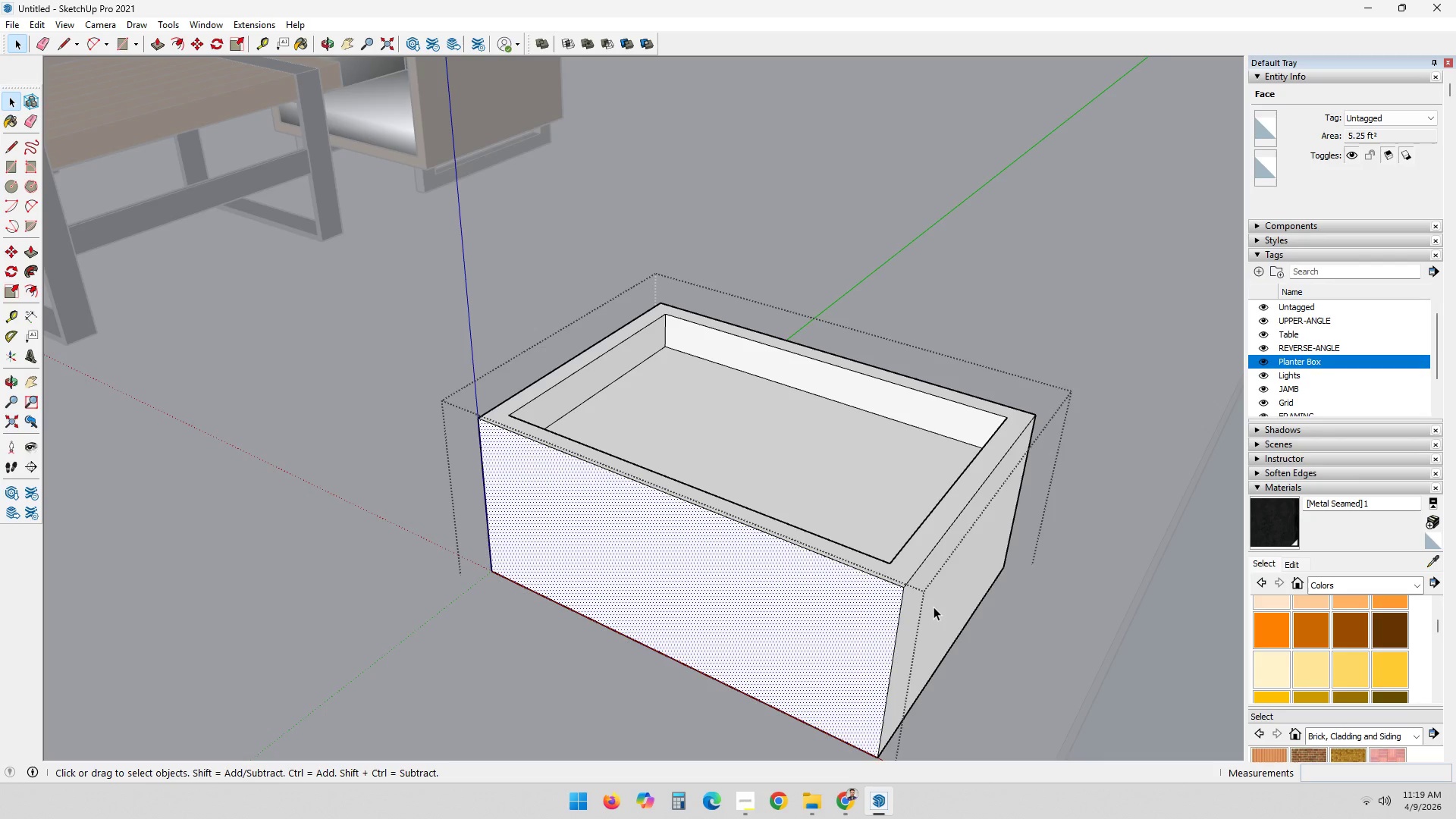 
wait(16.37)
 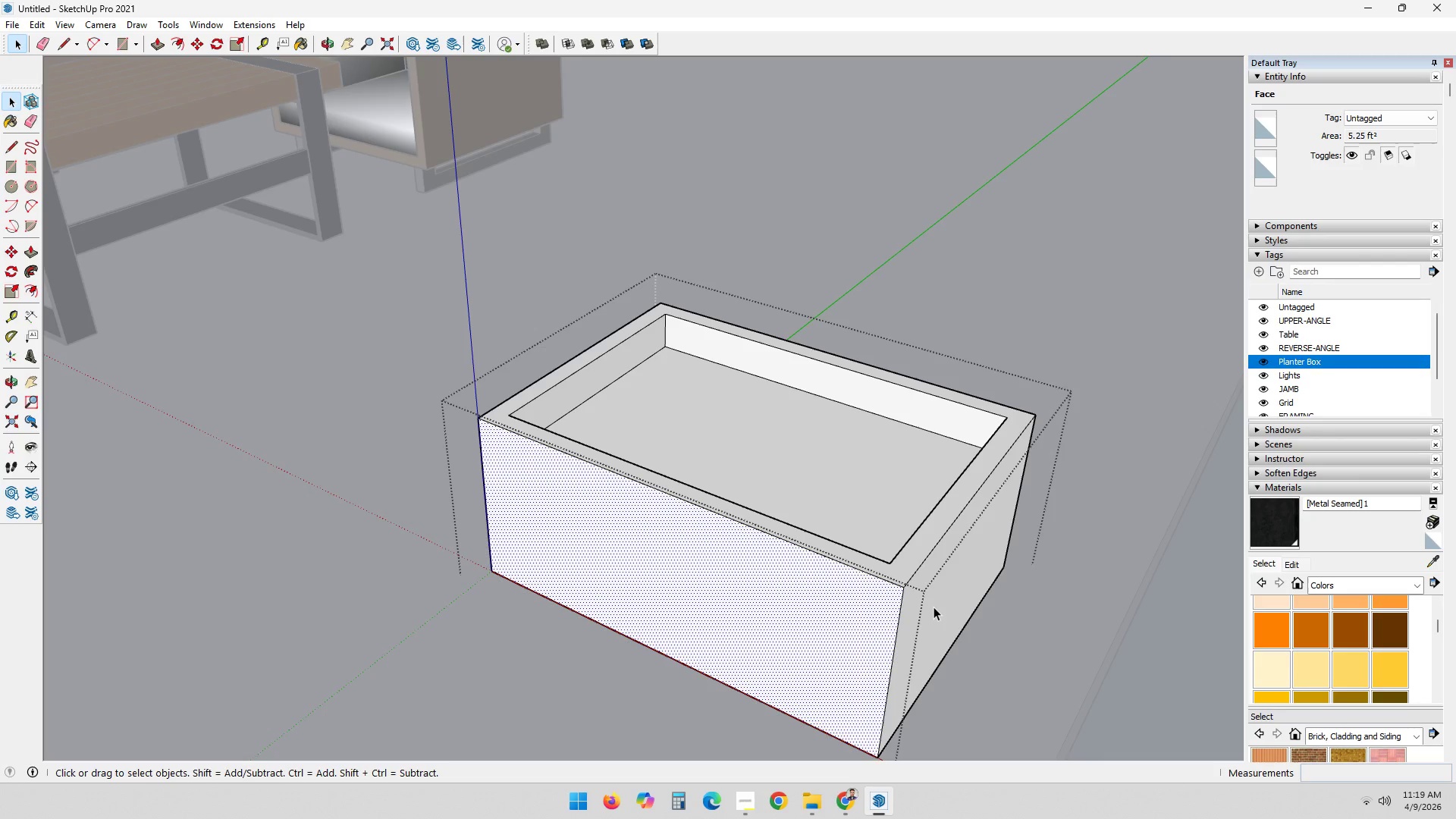 
key(T)
 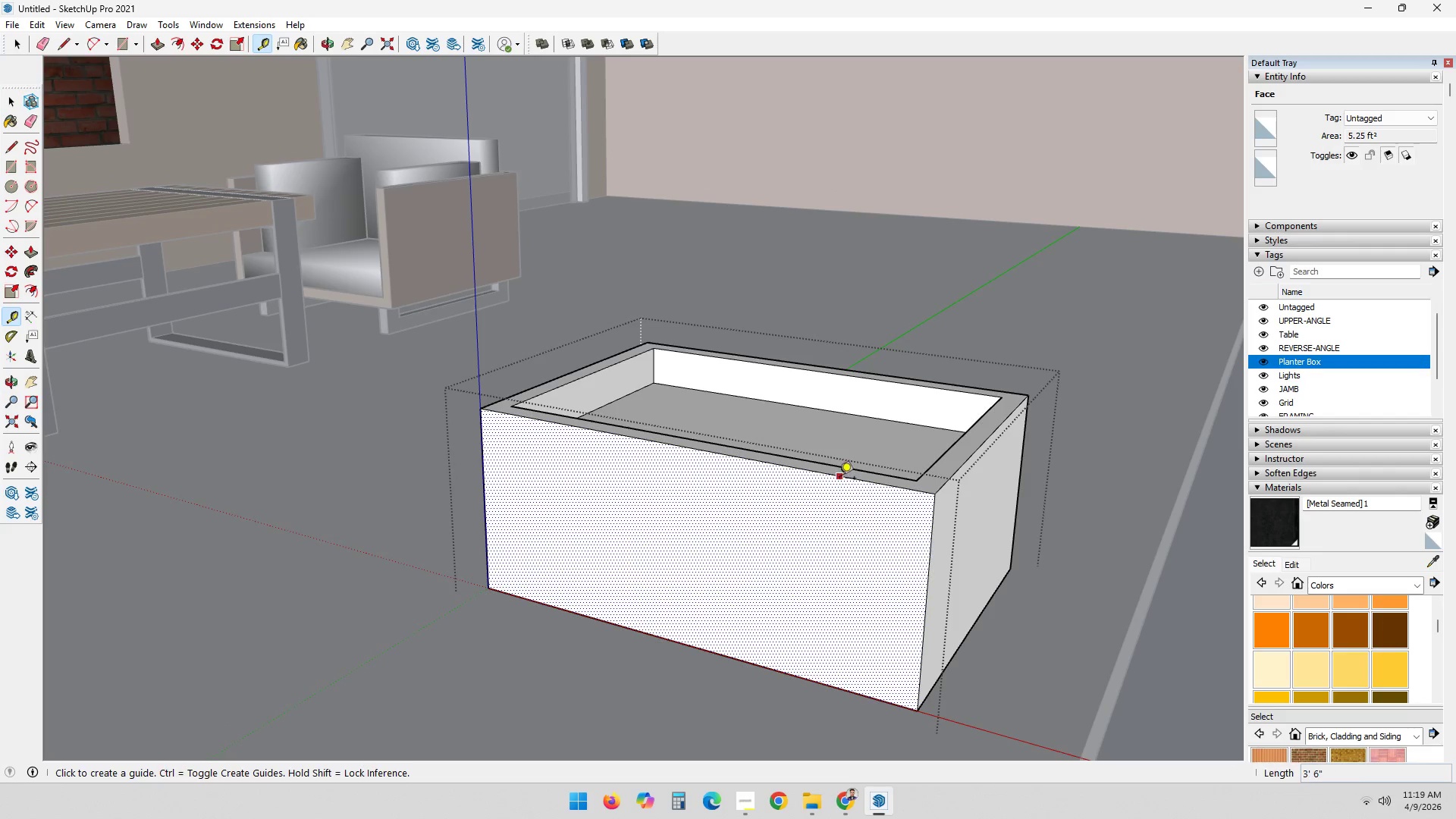 
left_click([839, 479])
 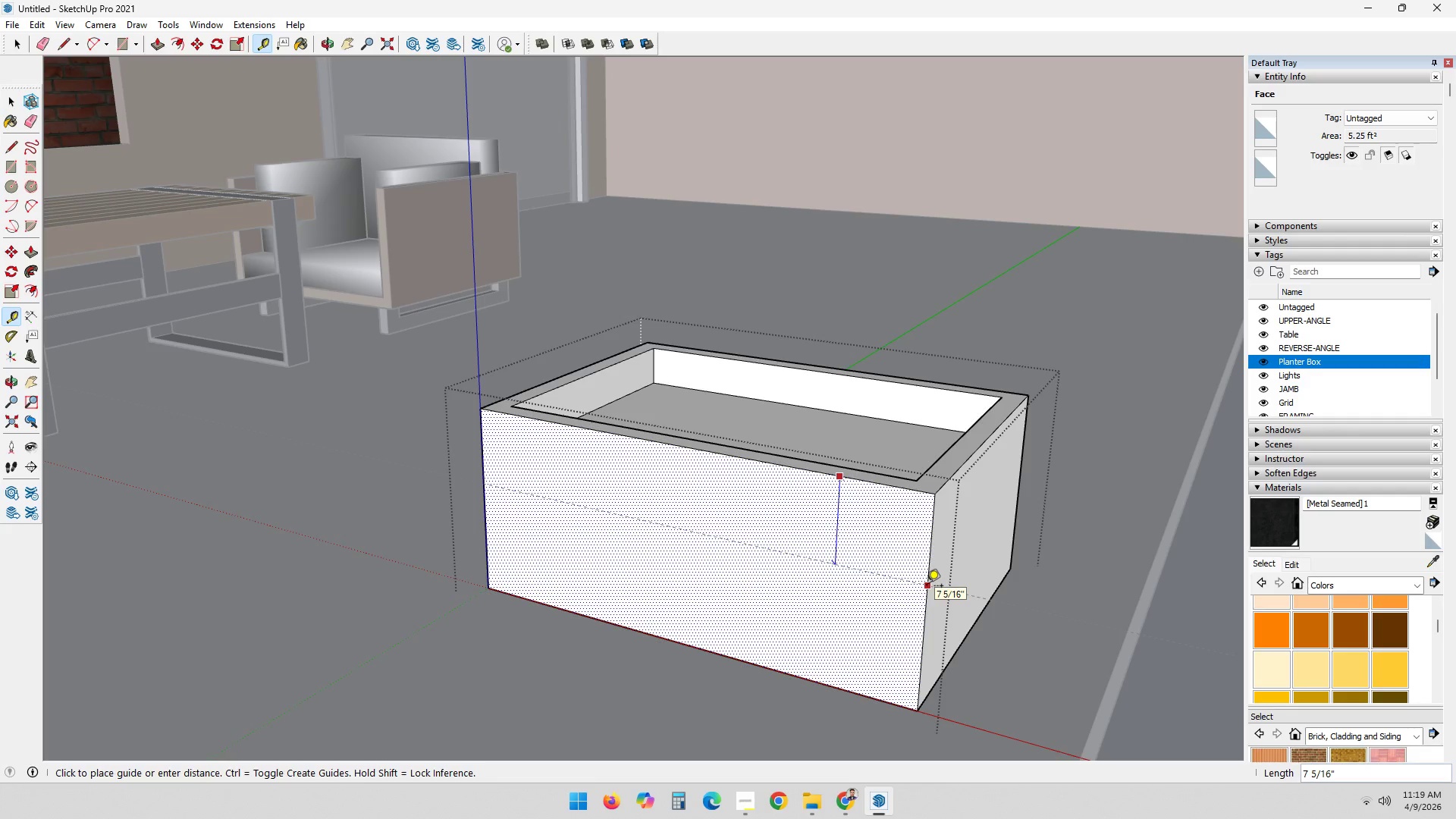 
left_click([927, 587])
 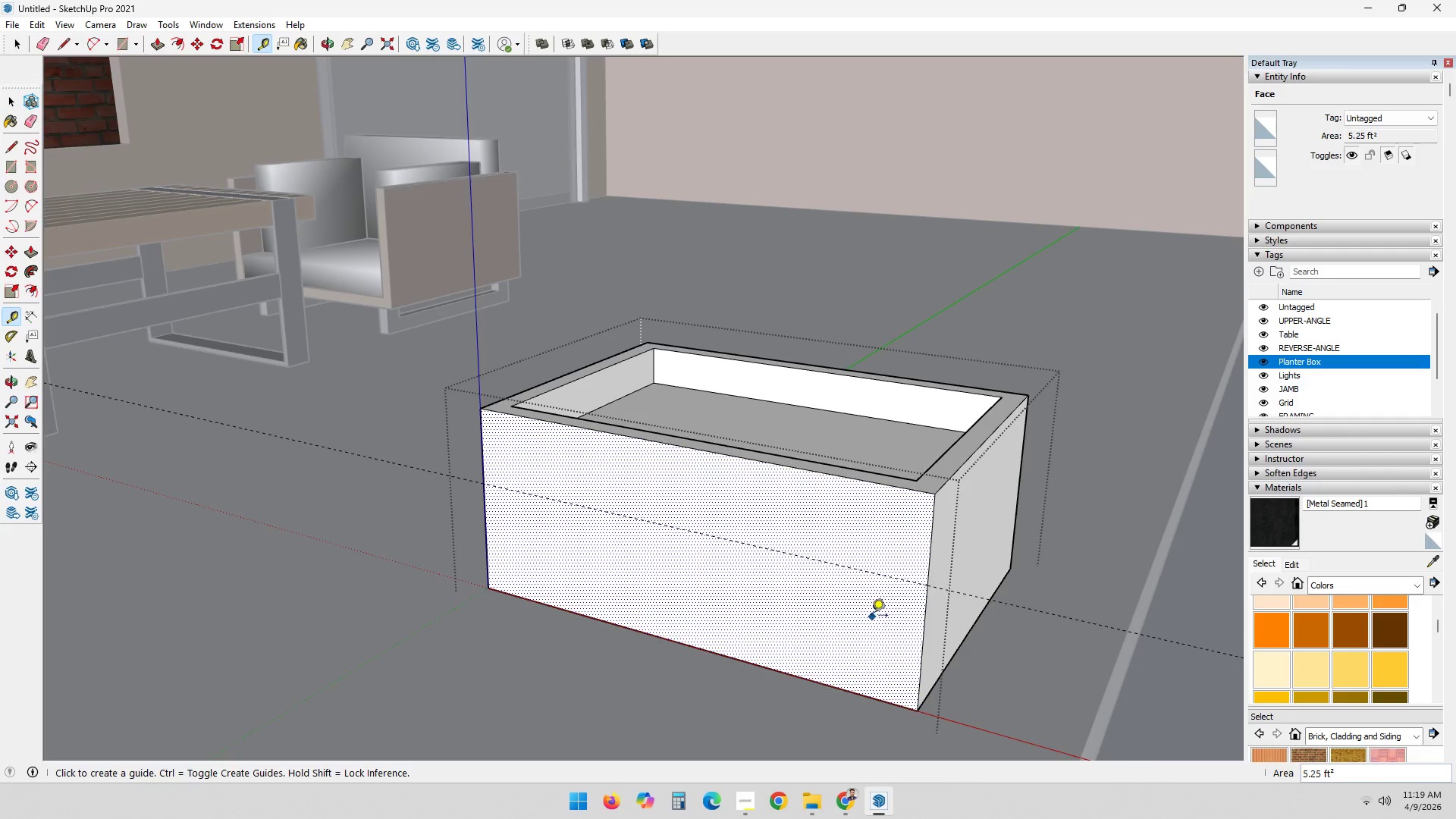 
scroll: coordinate [871, 617], scroll_direction: down, amount: 2.0
 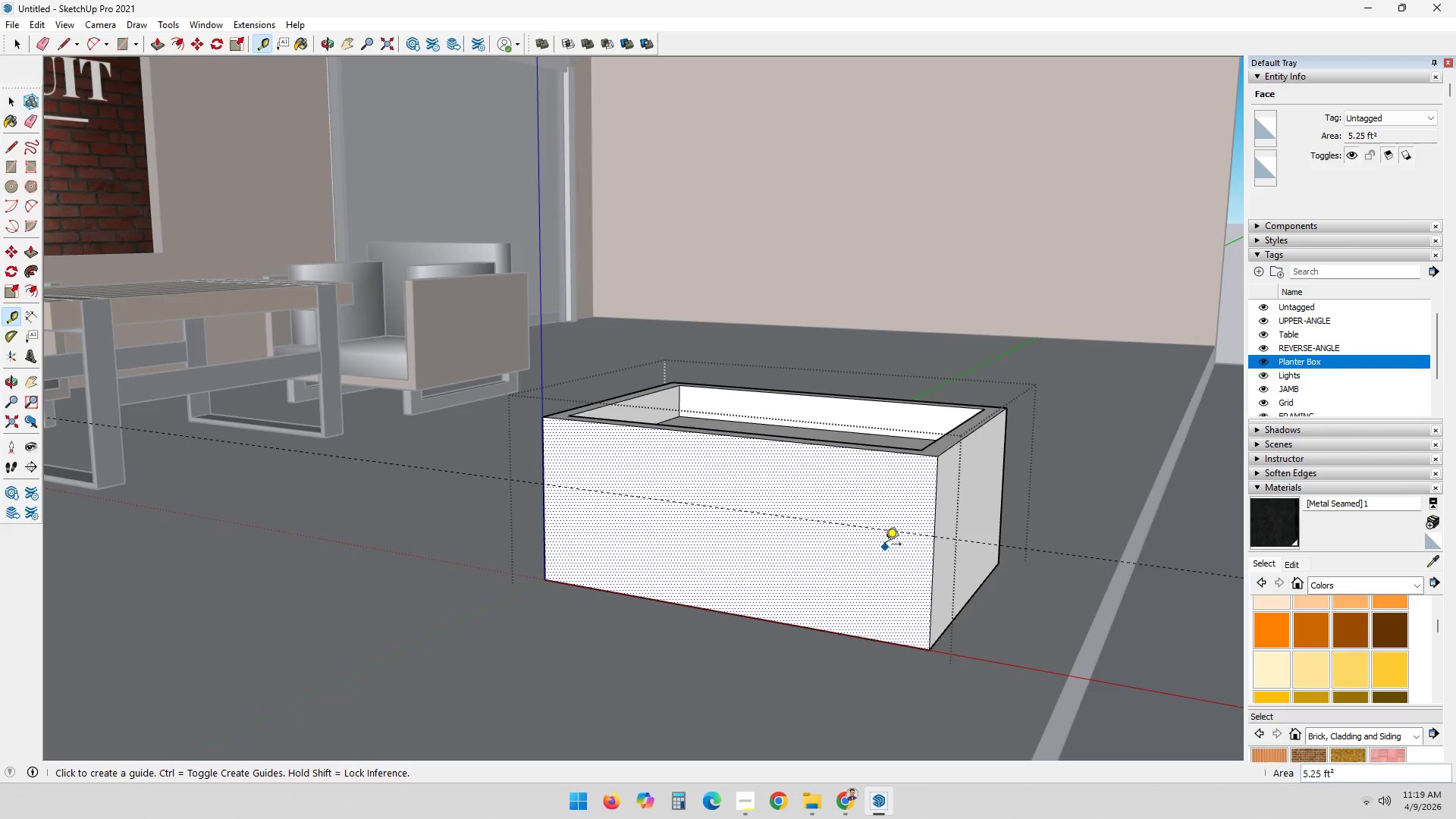 
scroll: coordinate [756, 564], scroll_direction: up, amount: 7.0
 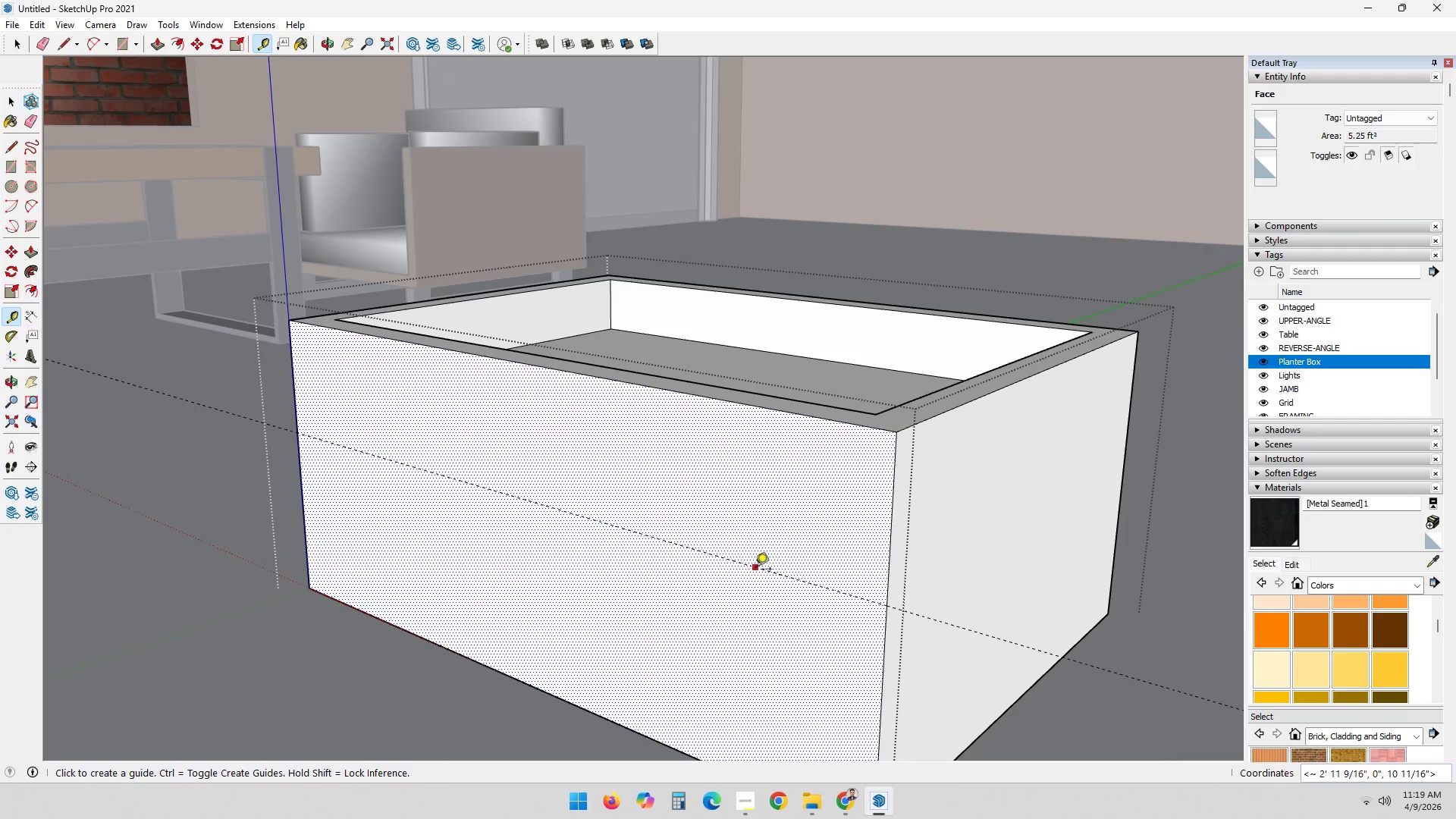 
key(Space)
 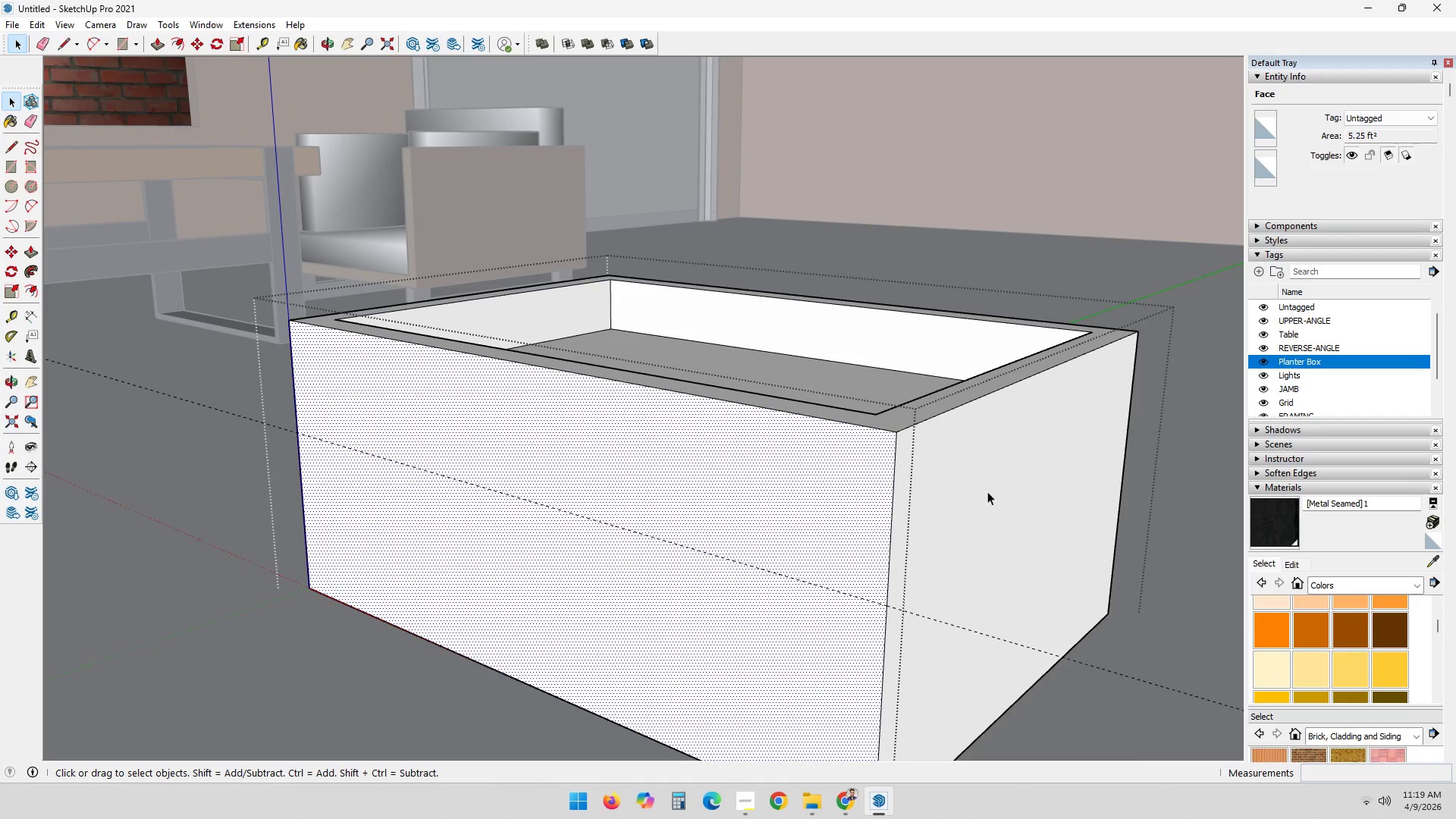 
left_click([984, 491])
 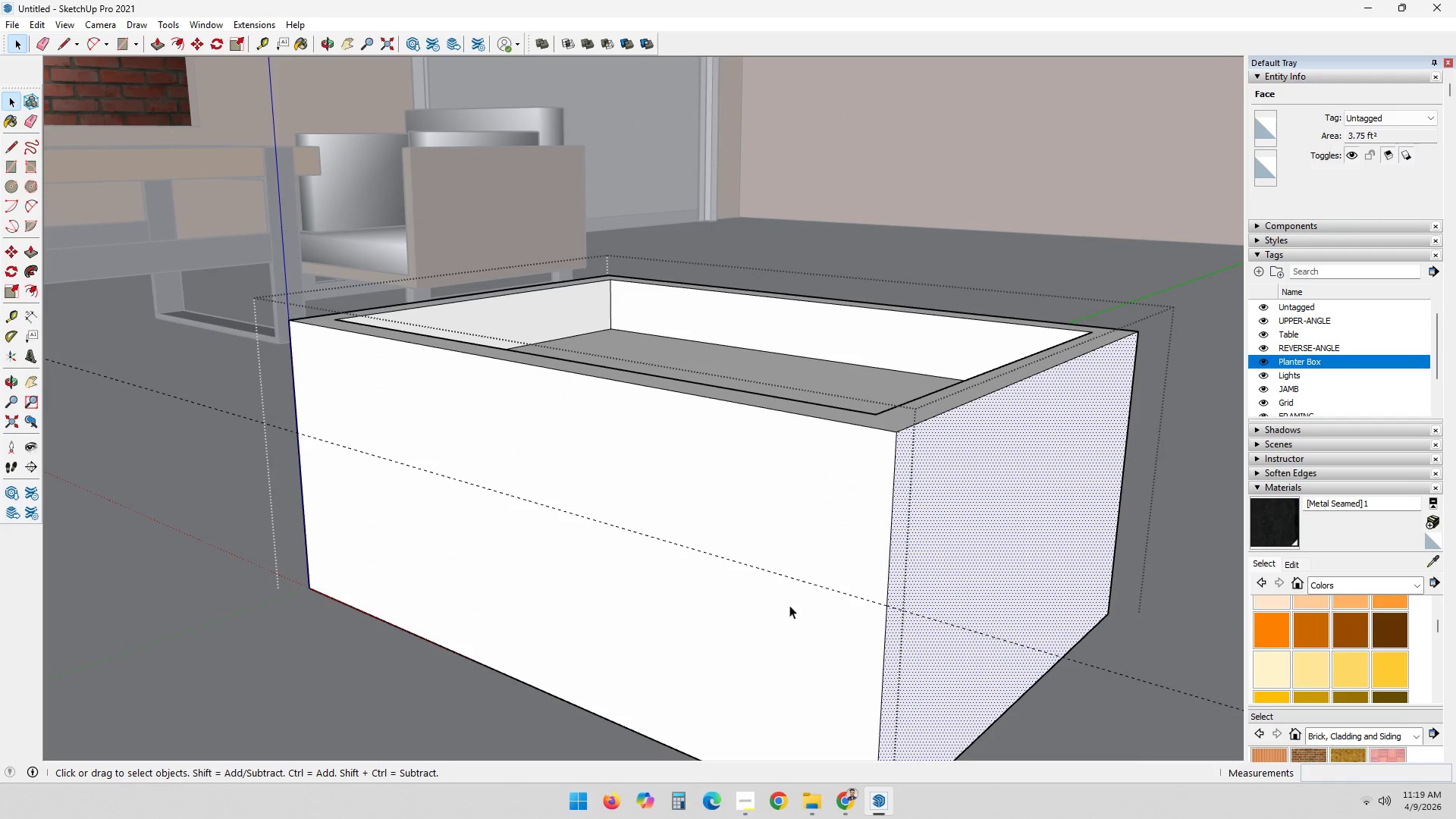 
key(T)
 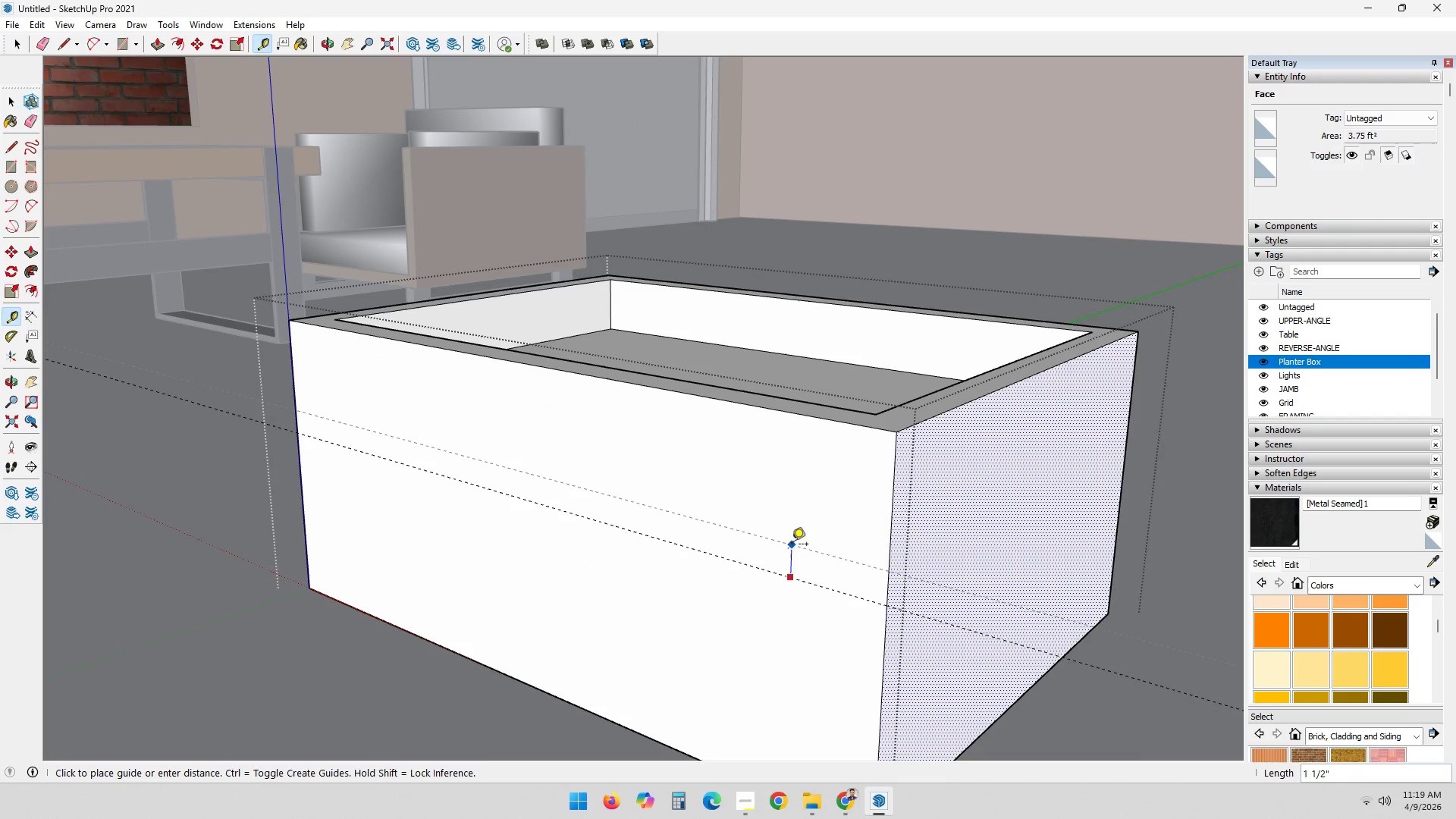 
key(Numpad1)
 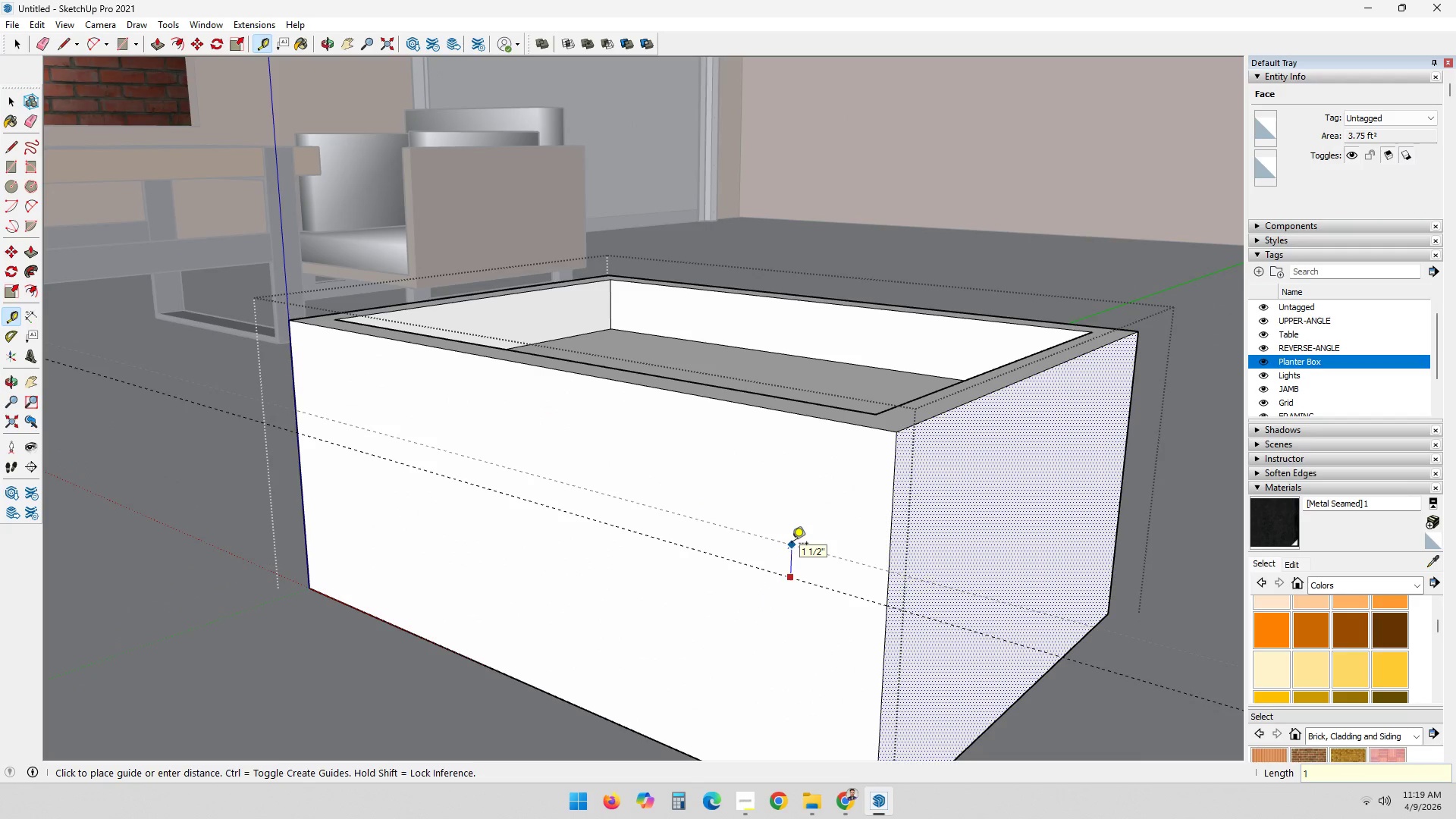 
key(NumpadEnter)
 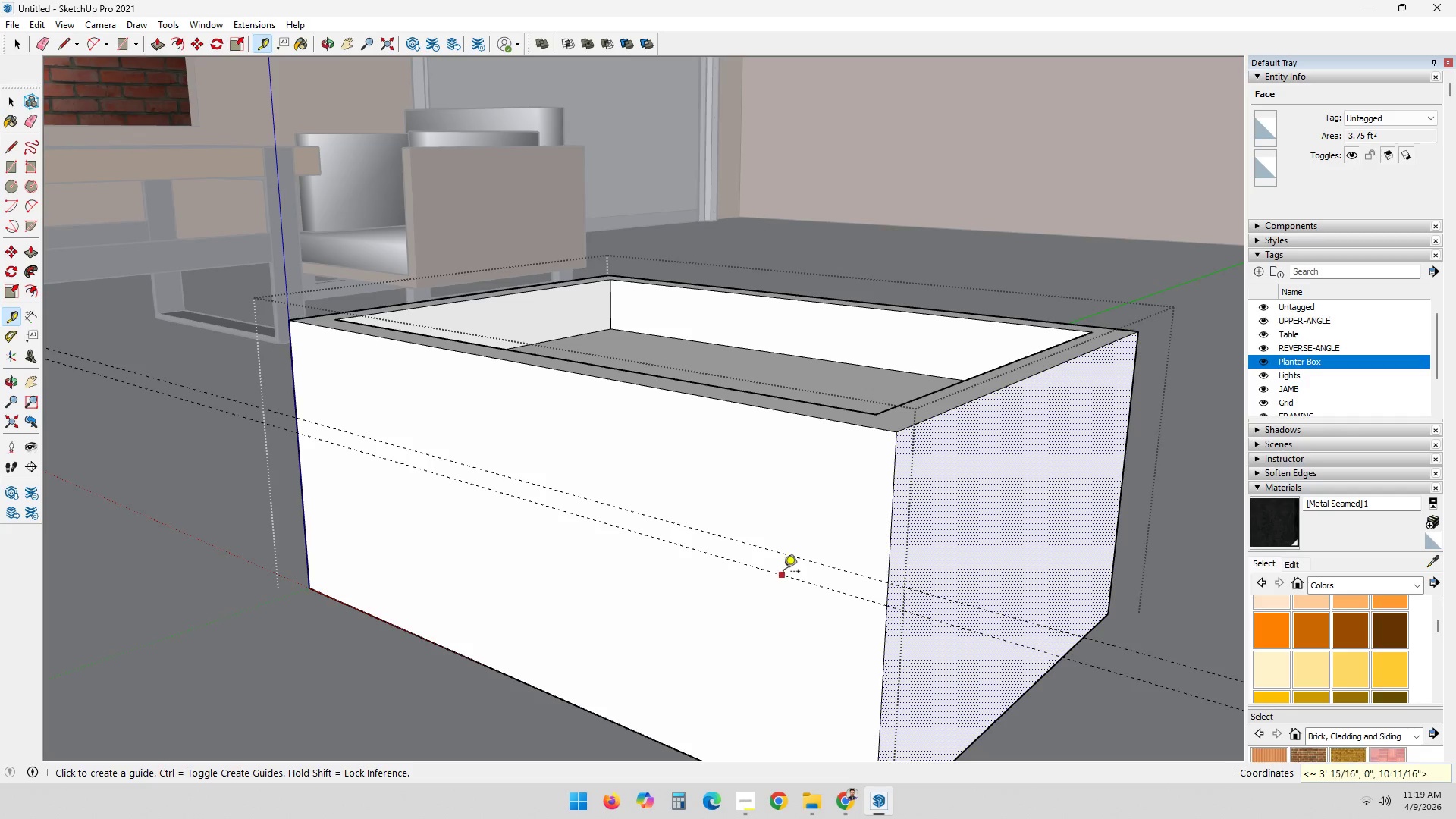 
left_click([784, 571])
 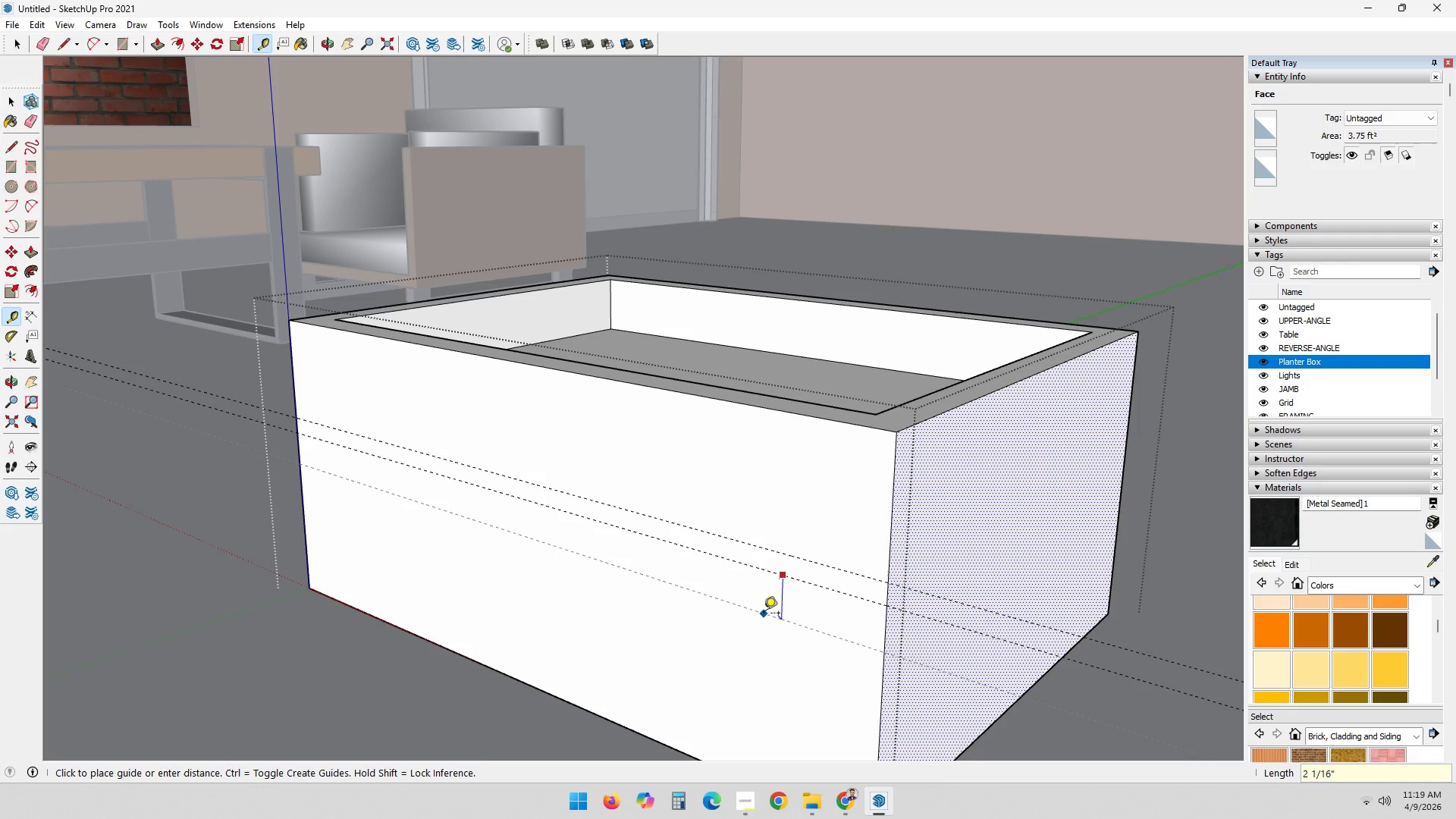 
key(Numpad1)
 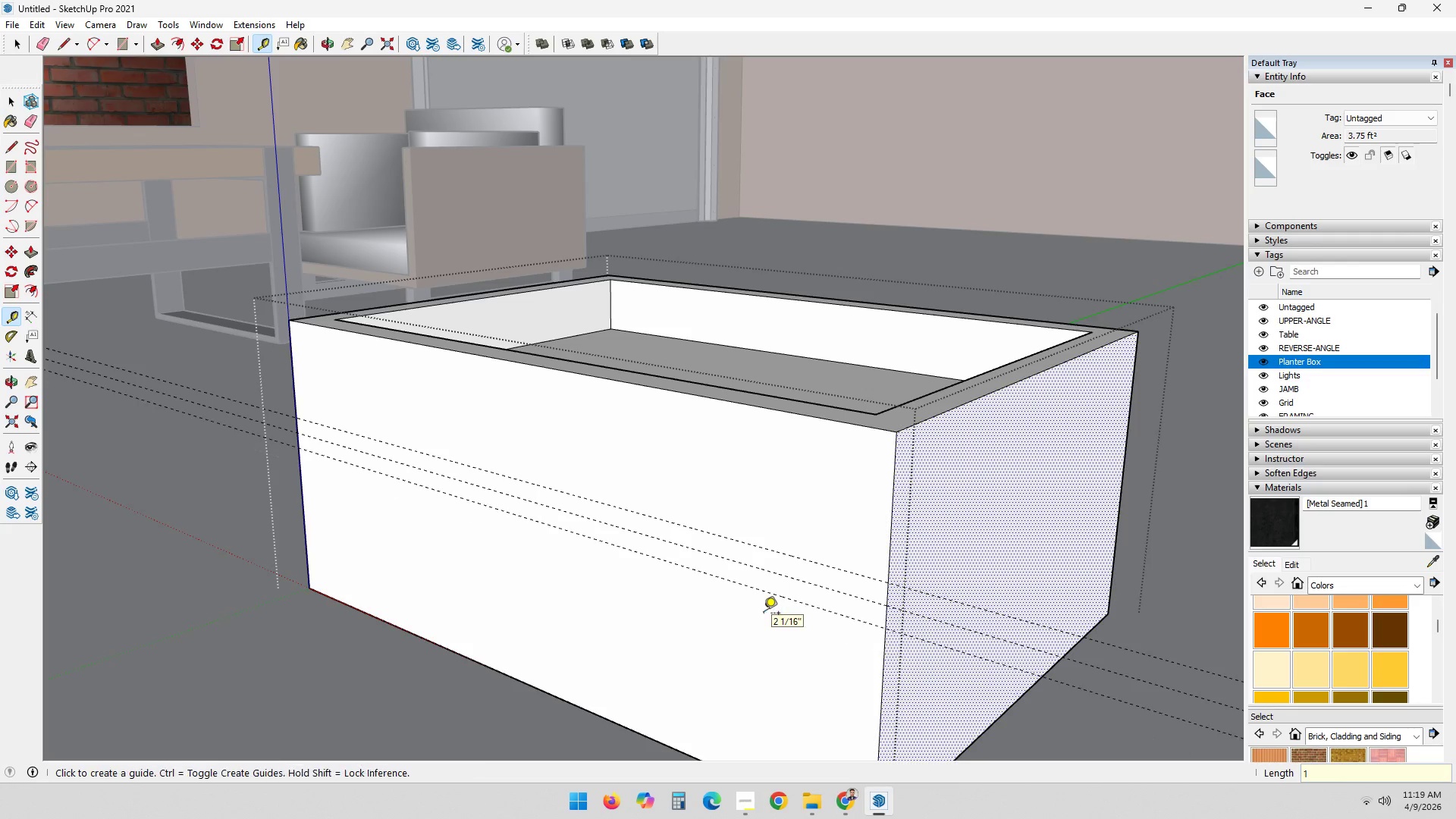 
key(NumpadEnter)
 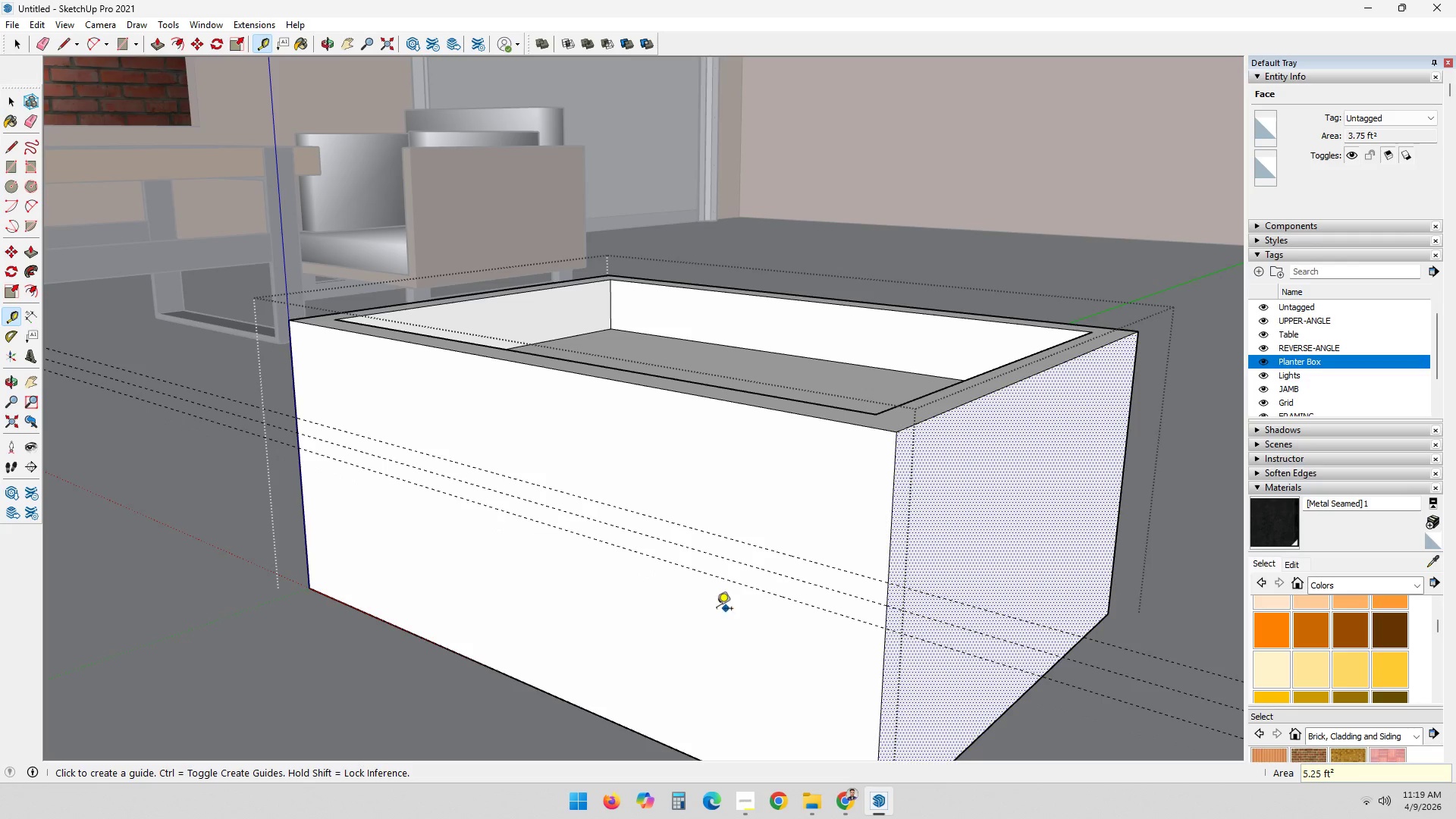 
scroll: coordinate [723, 613], scroll_direction: down, amount: 2.0
 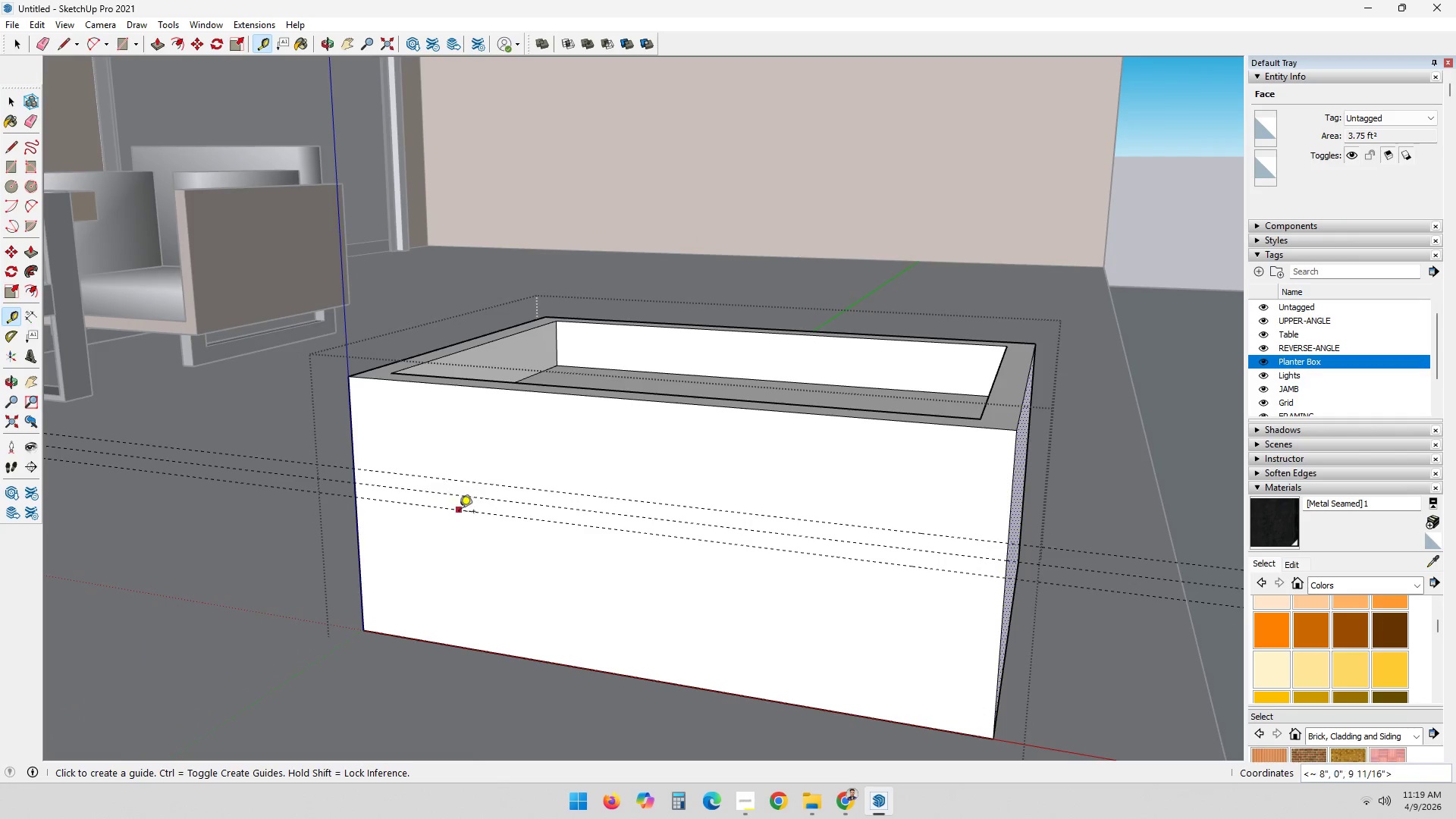 
key(R)
 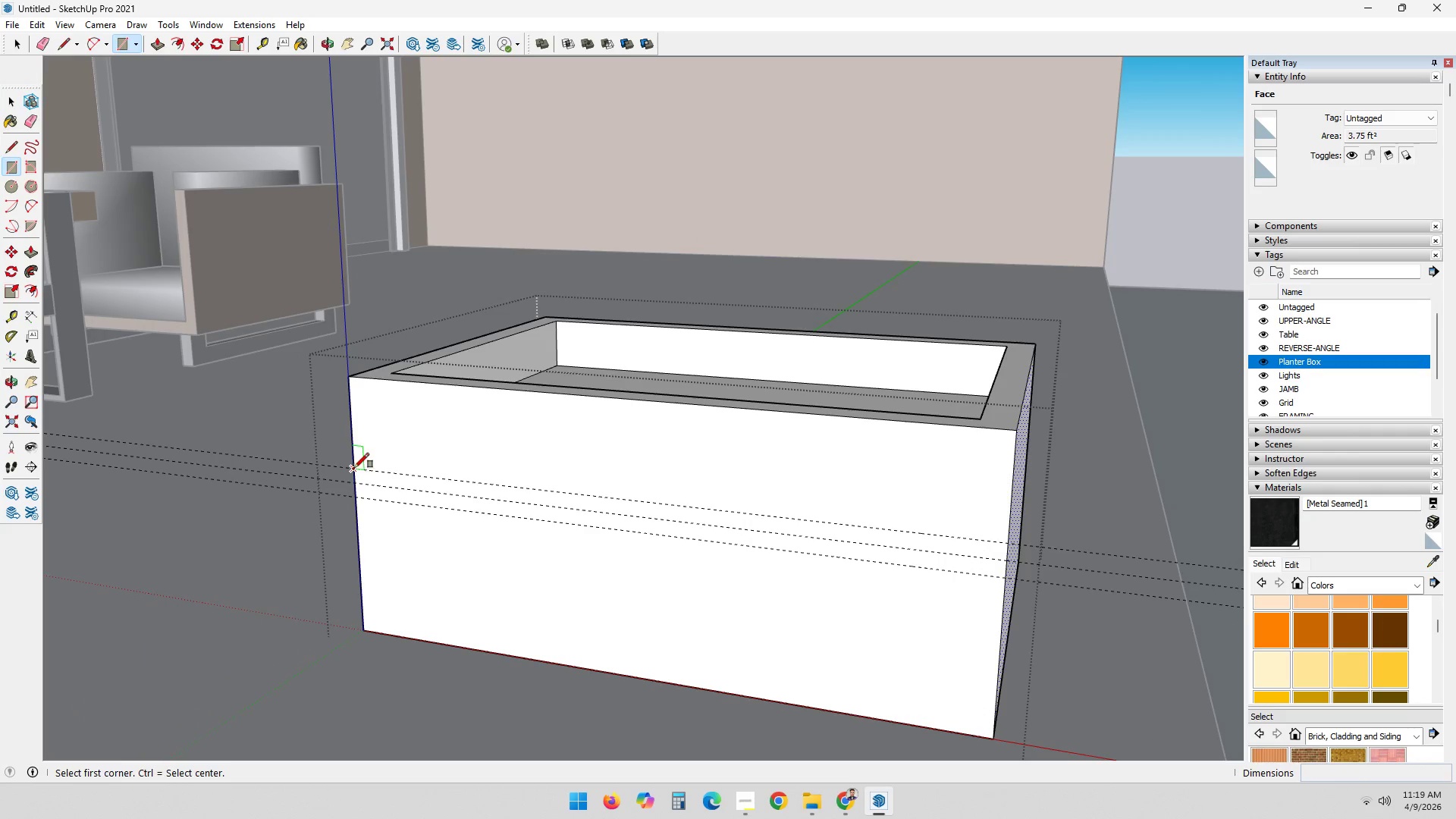 
left_click_drag(start_coordinate=[353, 467], to_coordinate=[423, 481])
 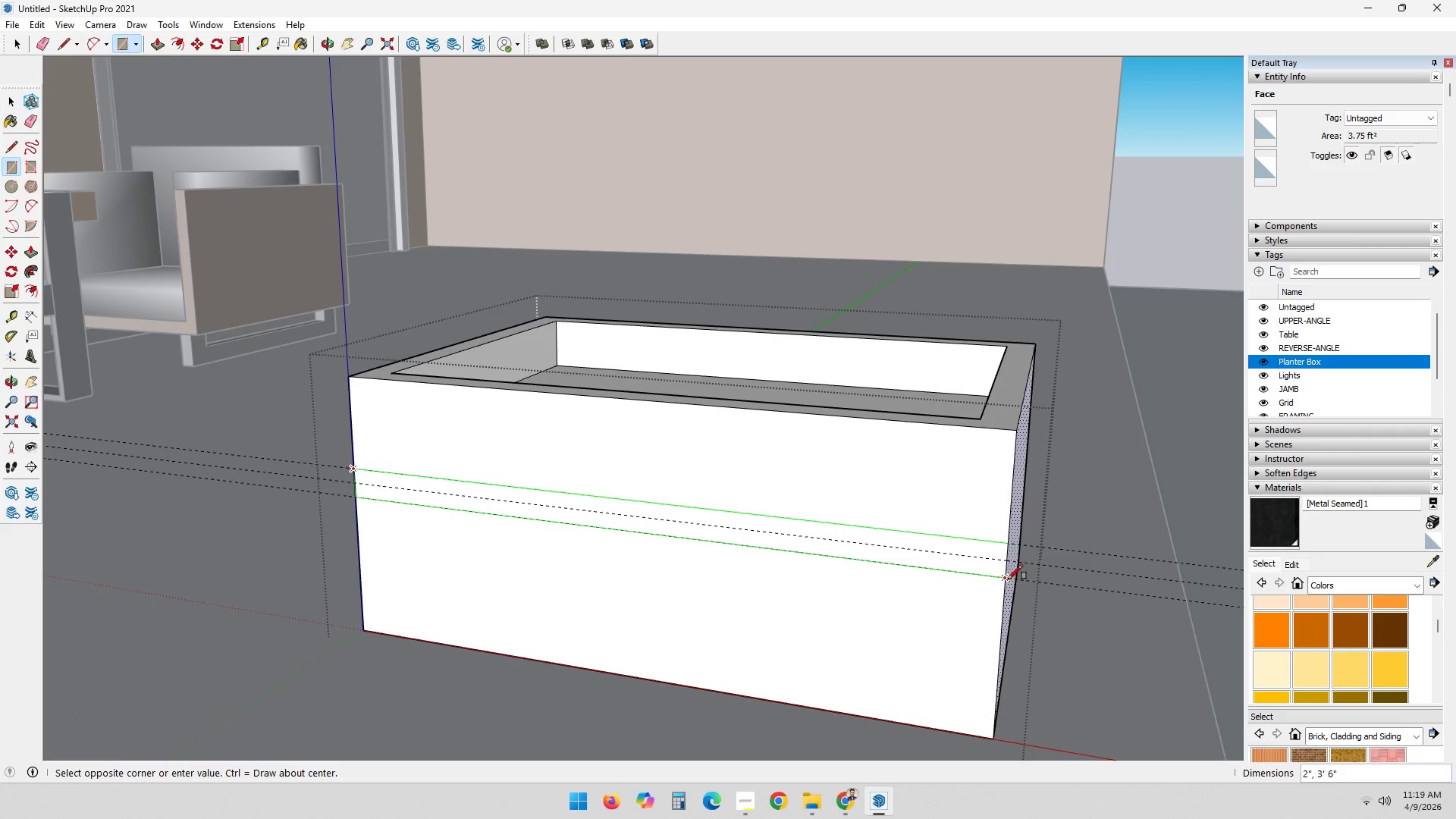 
left_click([1006, 579])
 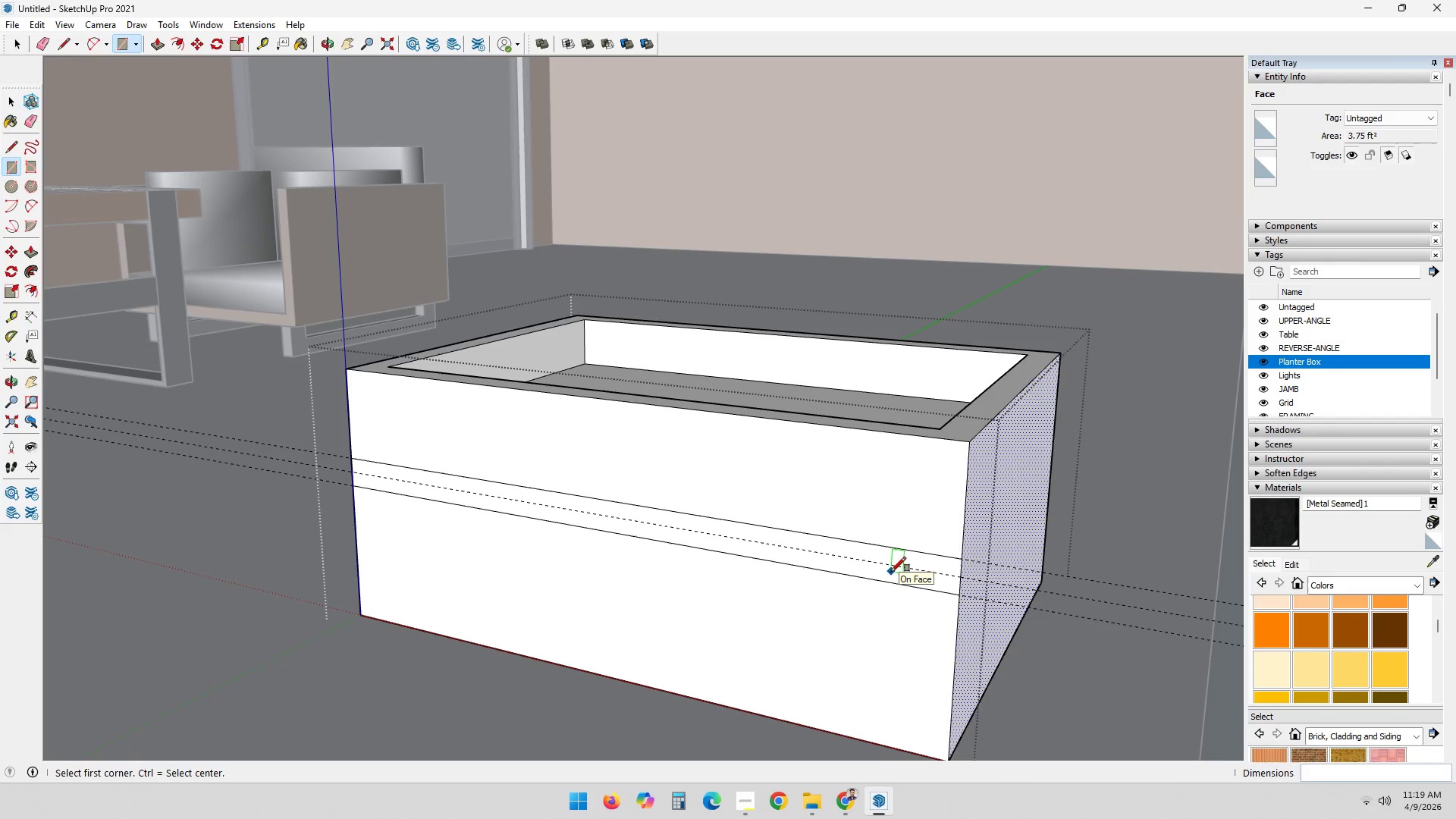 
key(E)
 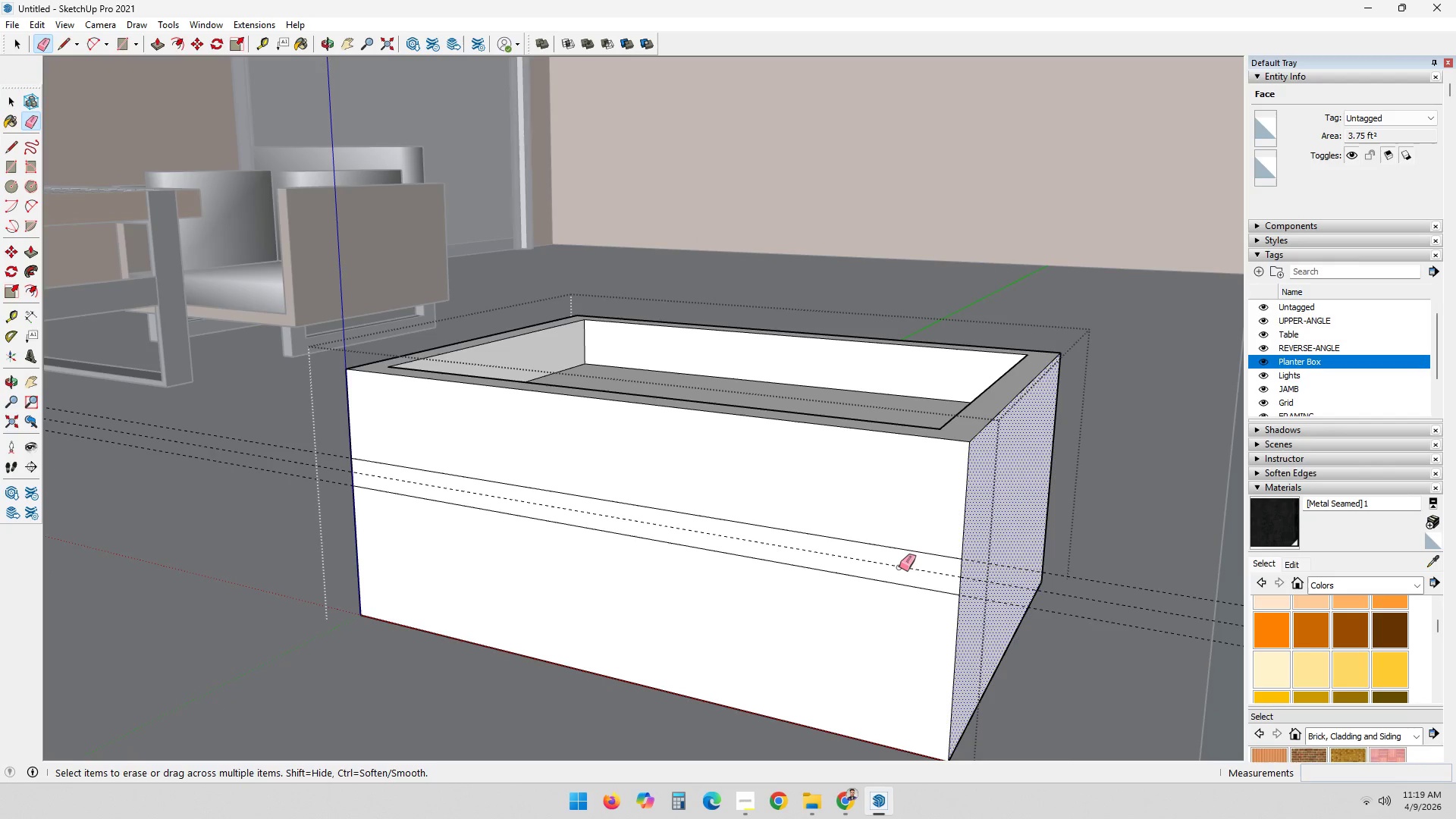 
left_click([900, 565])
 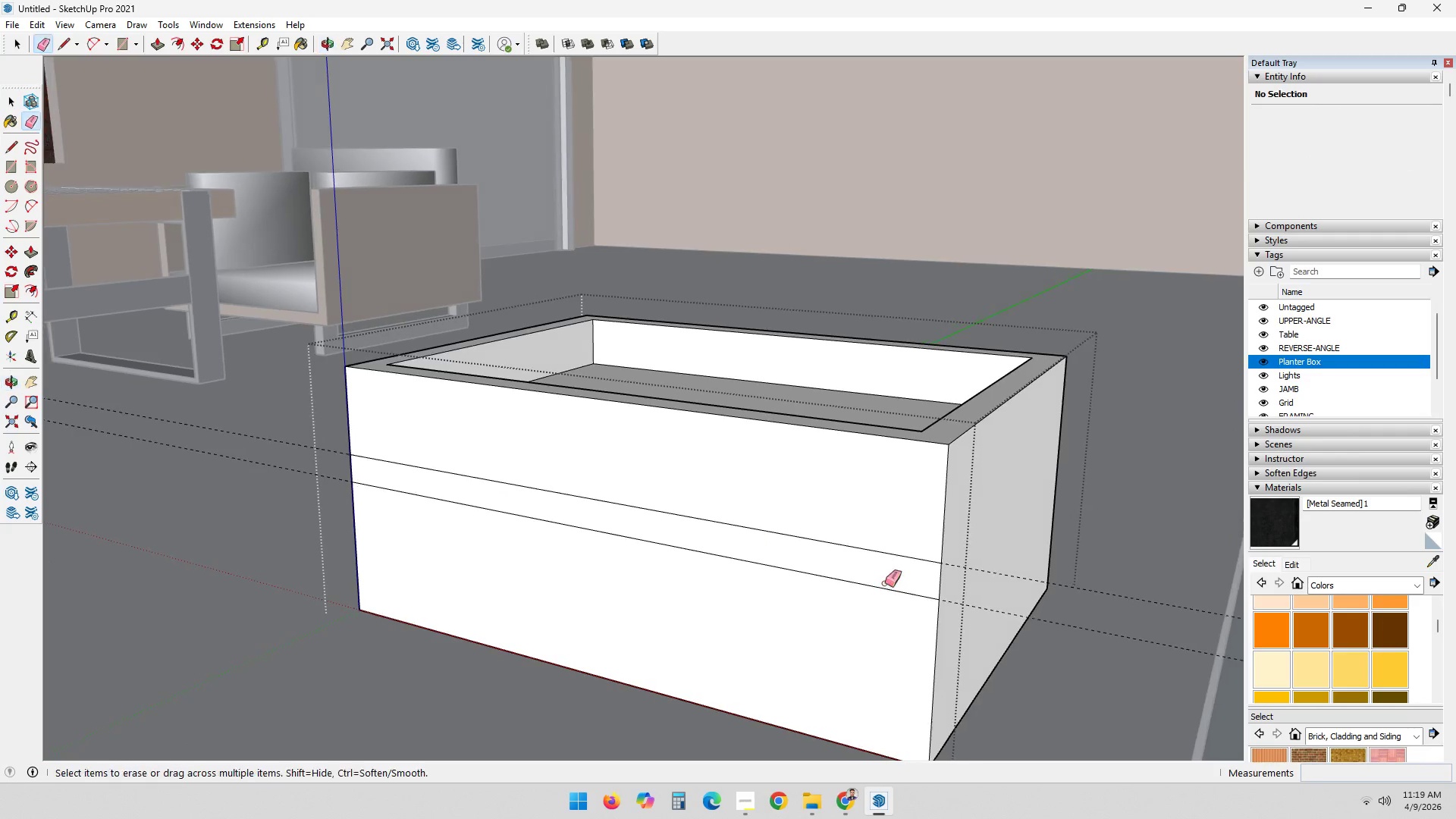 
key(P)
 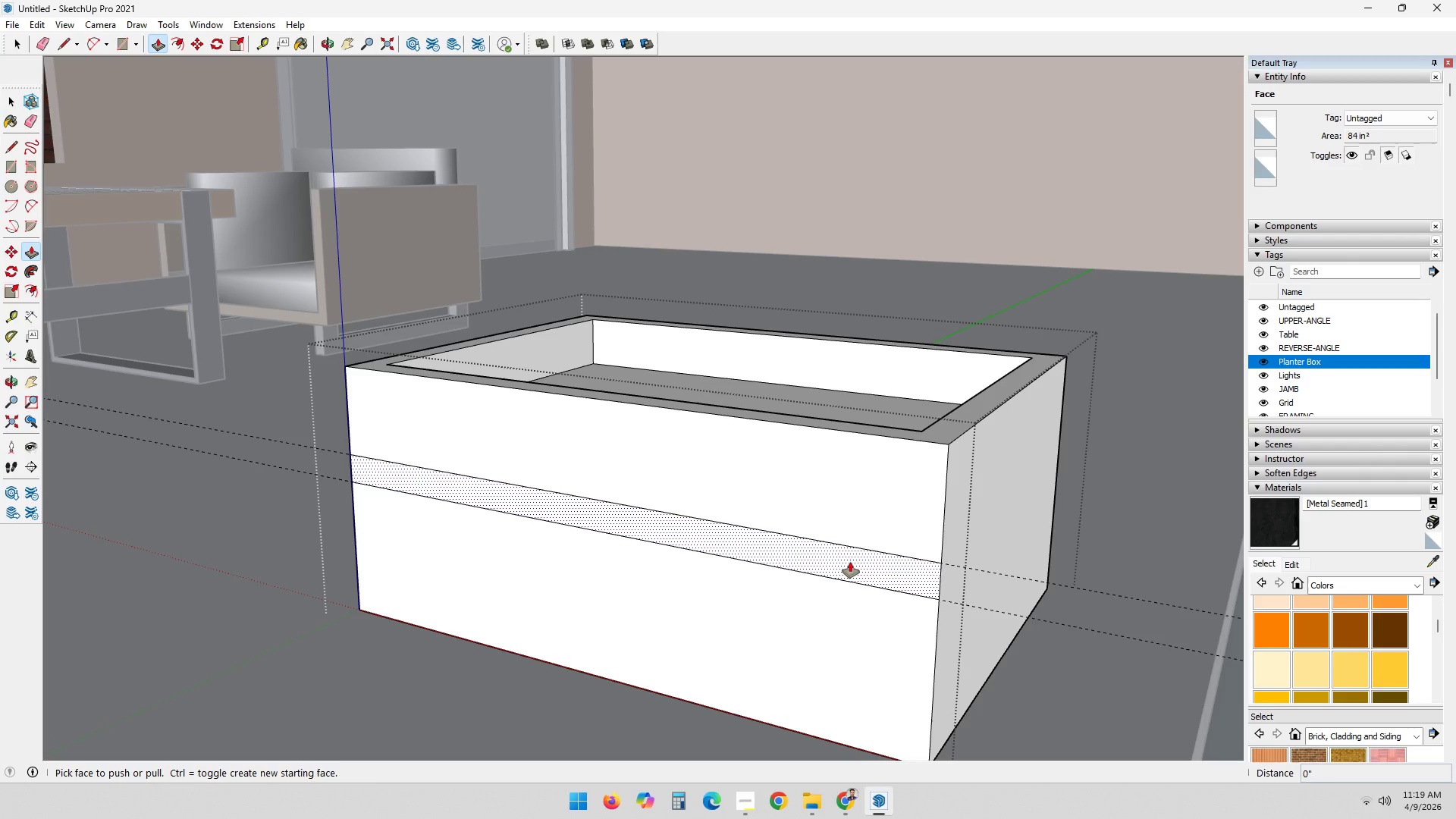 
left_click([850, 562])
 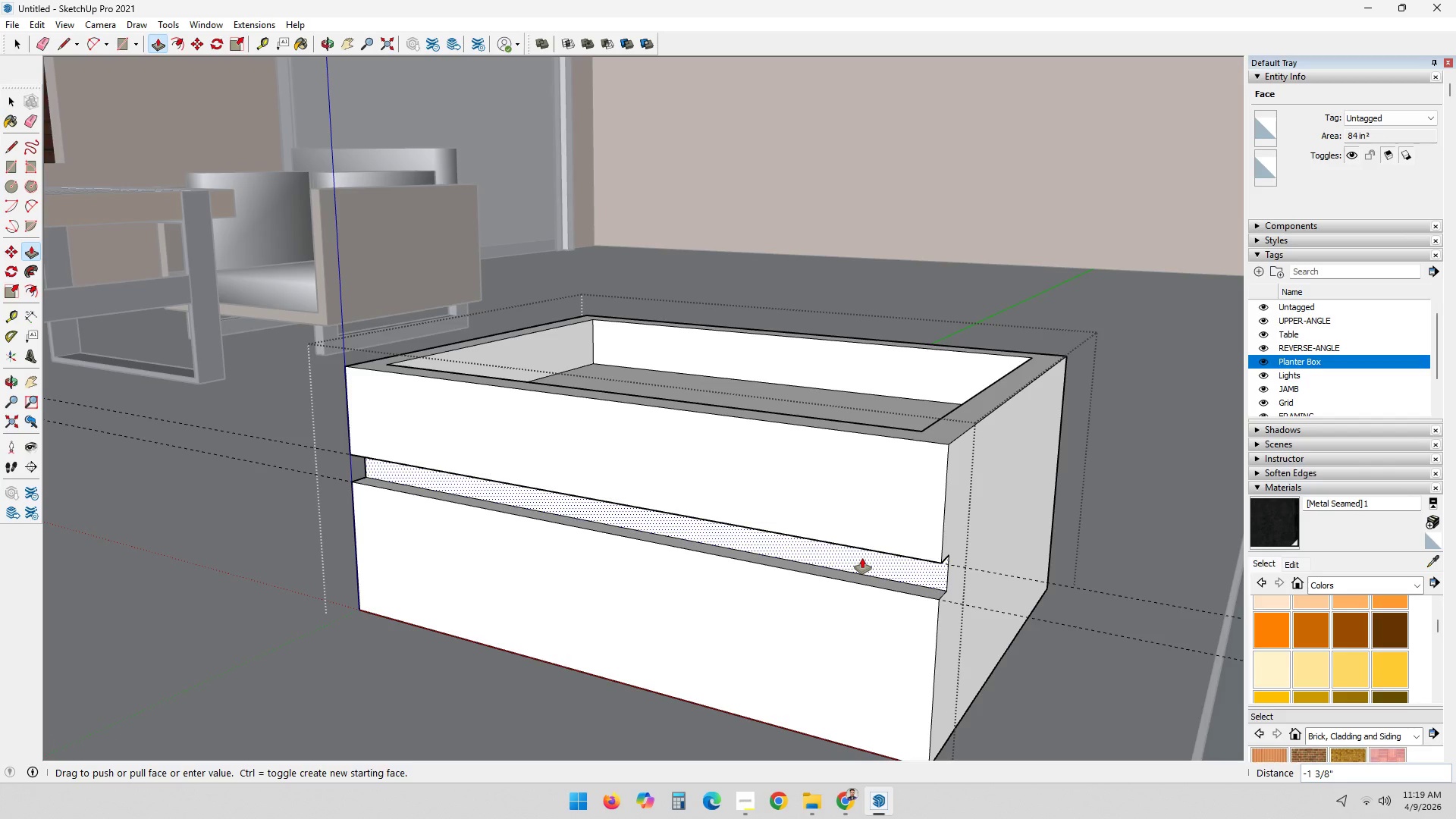 
key(Numpad1)
 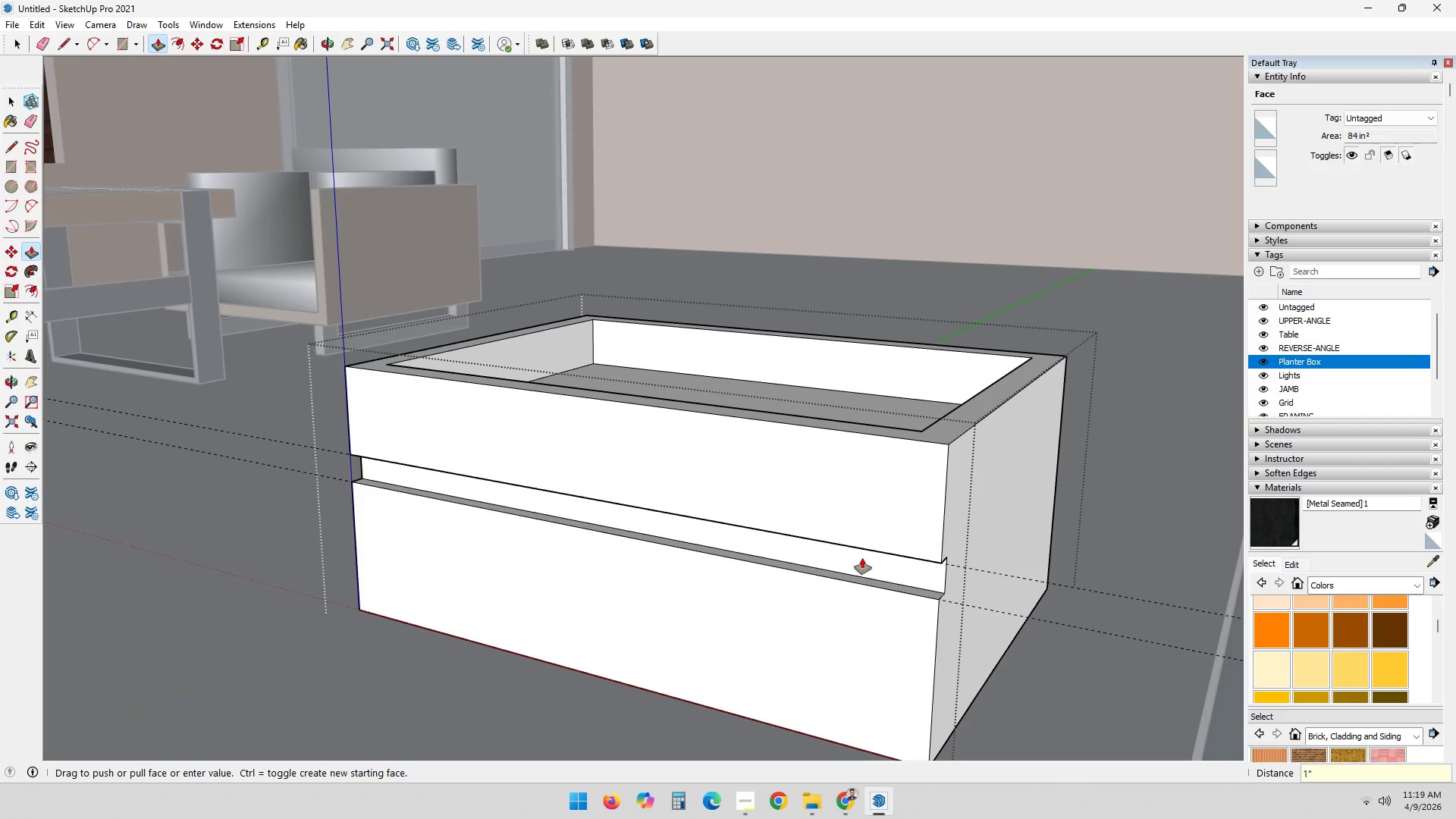 
key(NumpadEnter)
 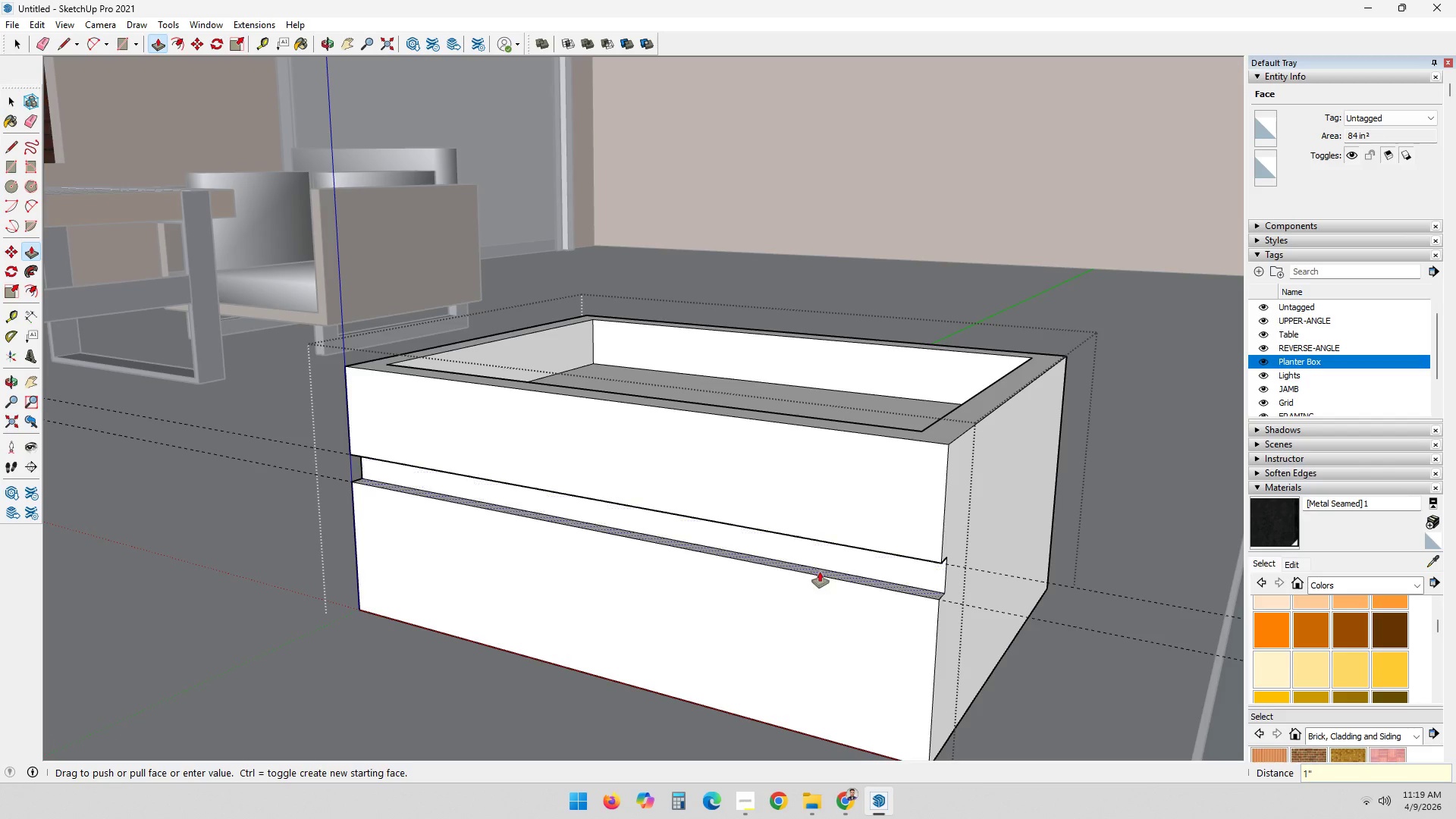 
scroll: coordinate [565, 535], scroll_direction: down, amount: 4.0
 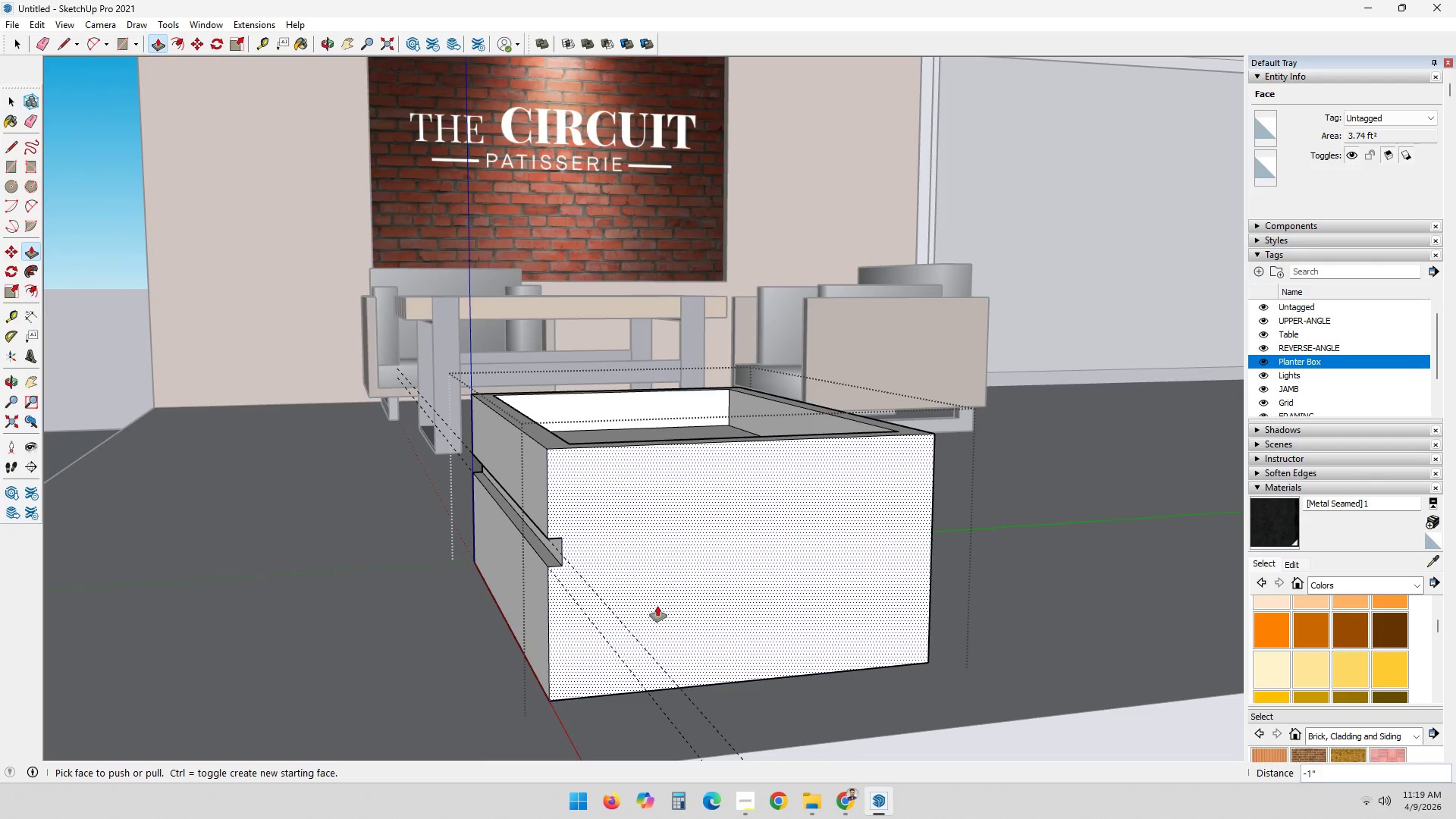 
type(tl)
 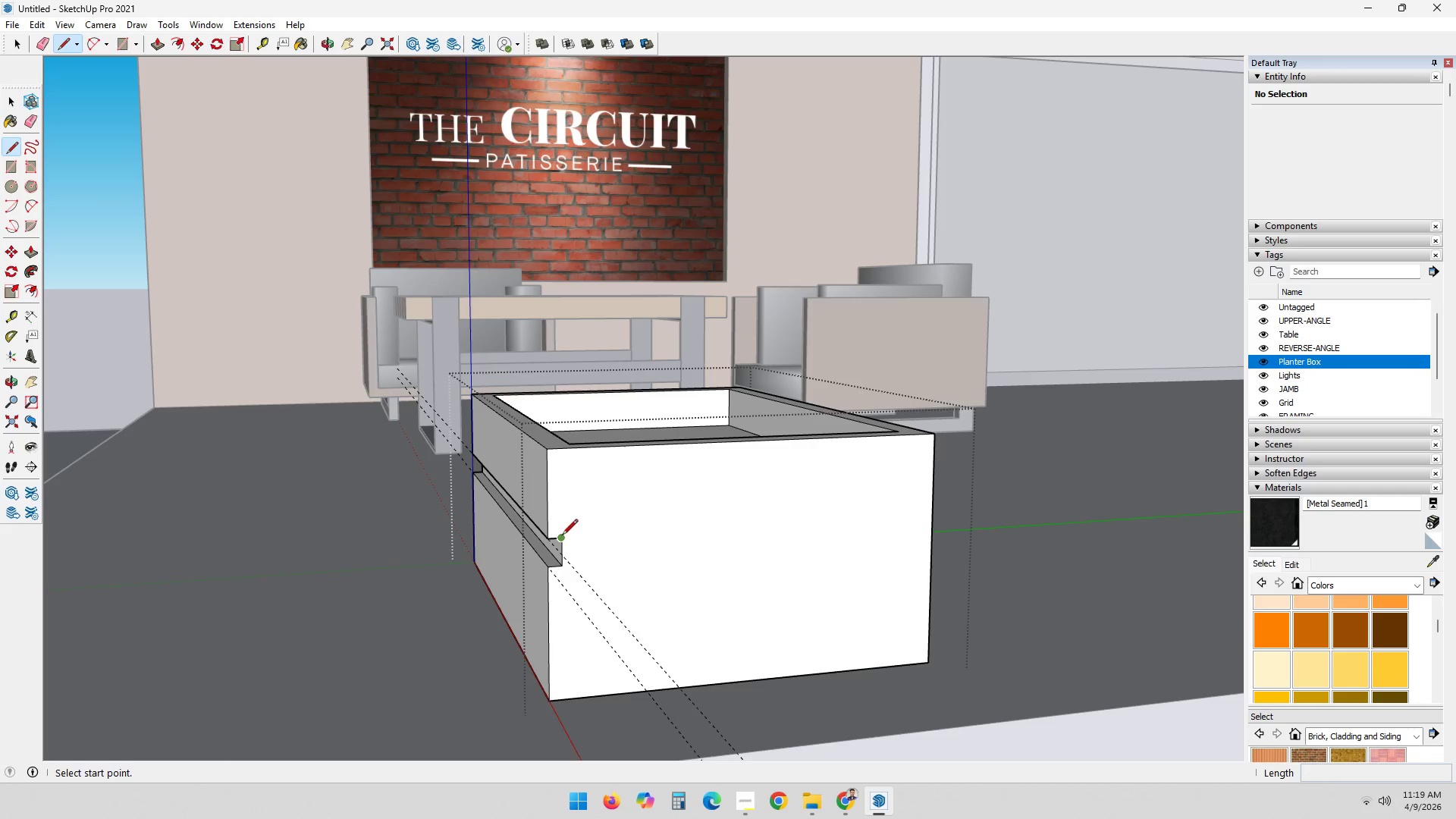 
left_click_drag(start_coordinate=[563, 537], to_coordinate=[578, 537])
 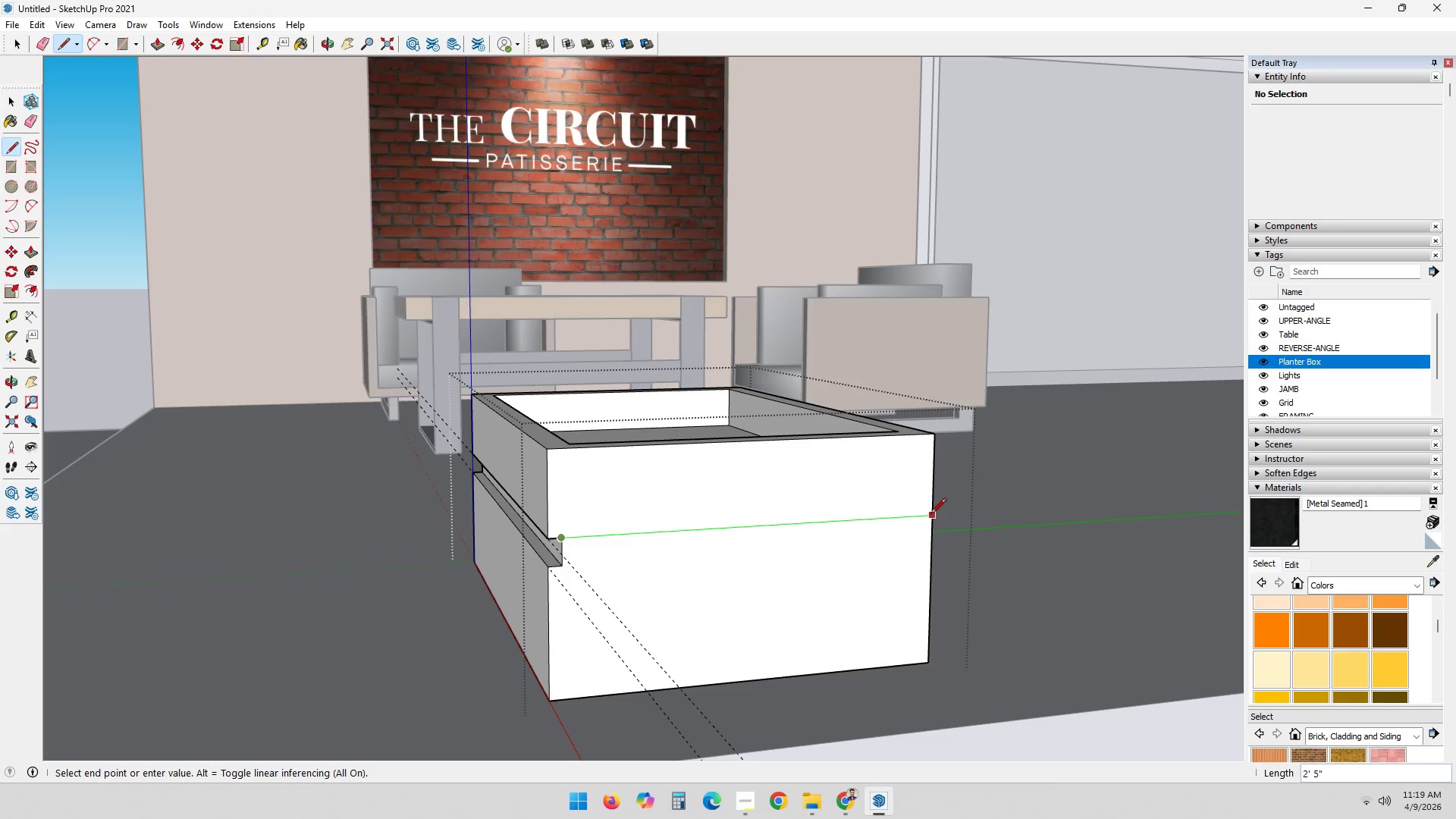 
key(L)
 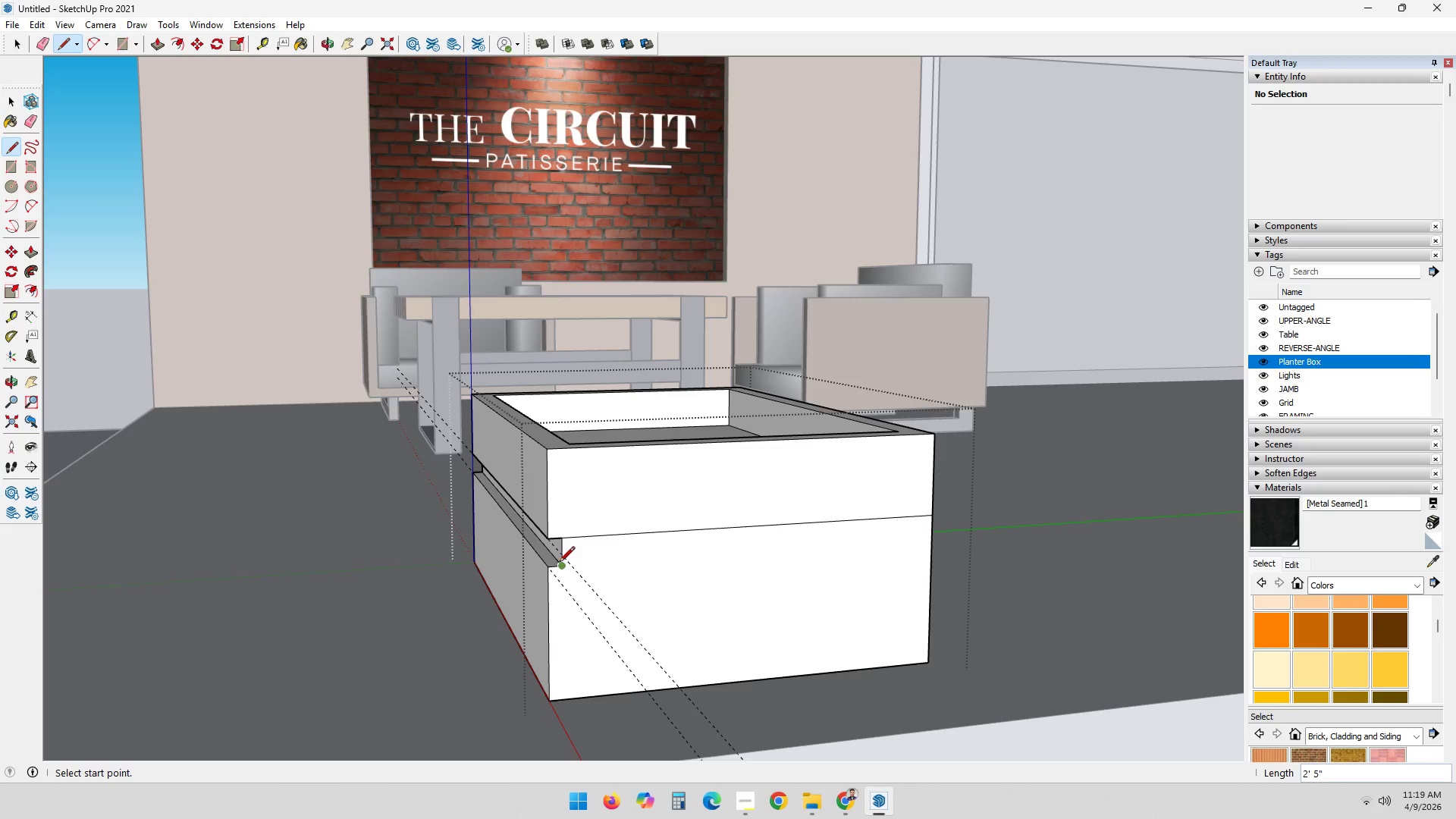 
left_click_drag(start_coordinate=[561, 563], to_coordinate=[575, 564])
 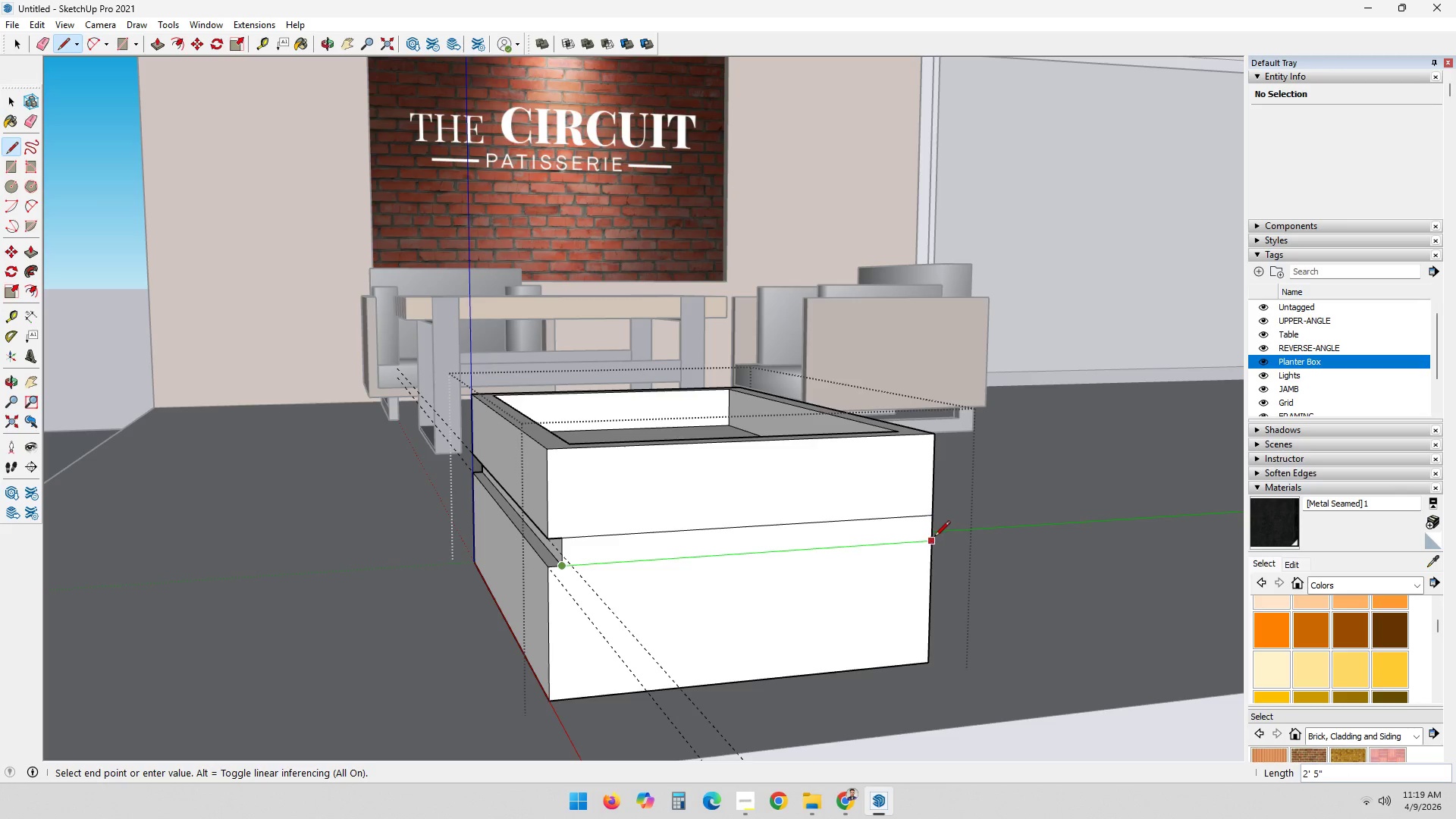 
left_click([930, 539])
 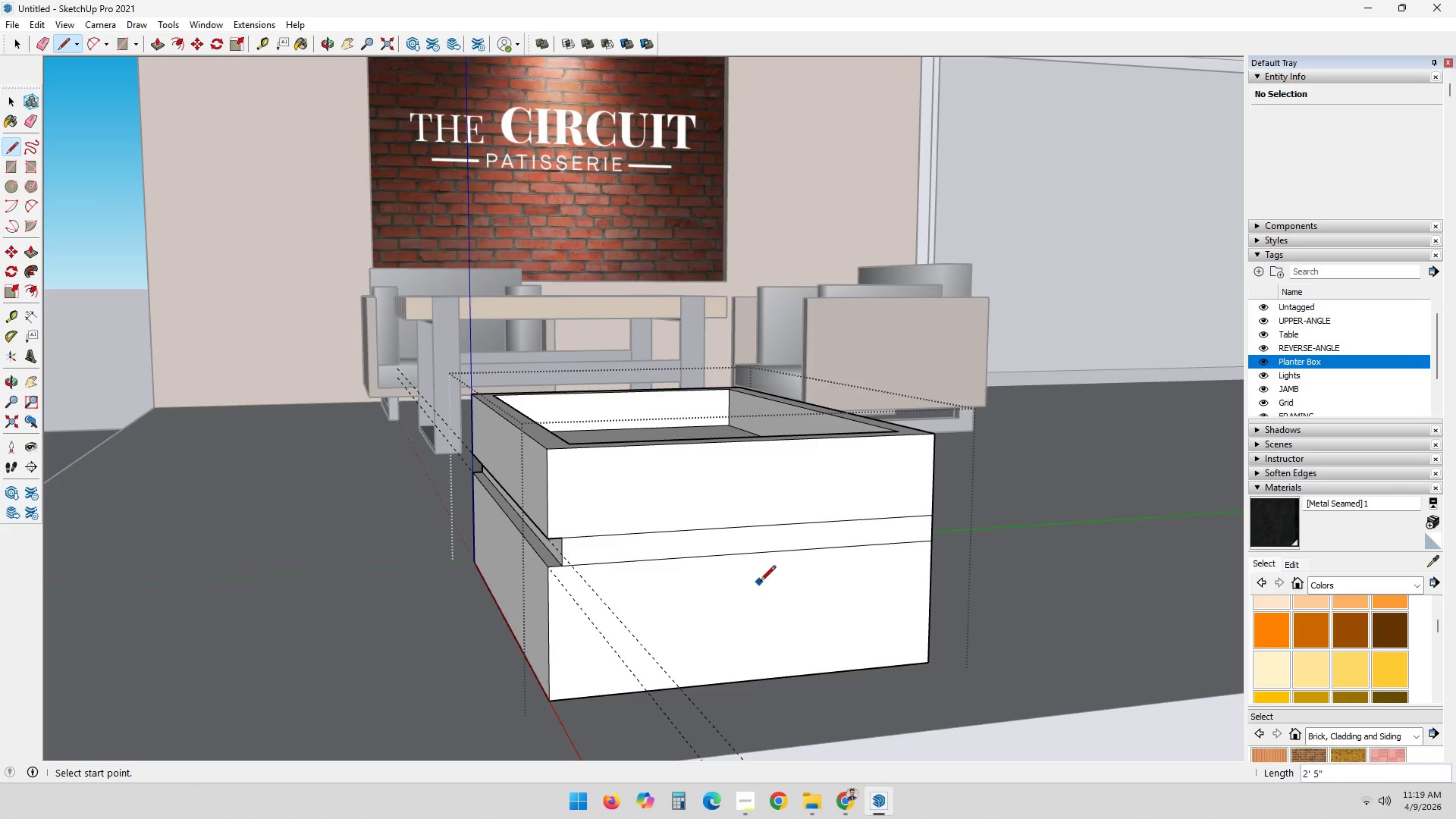 
key(P)
 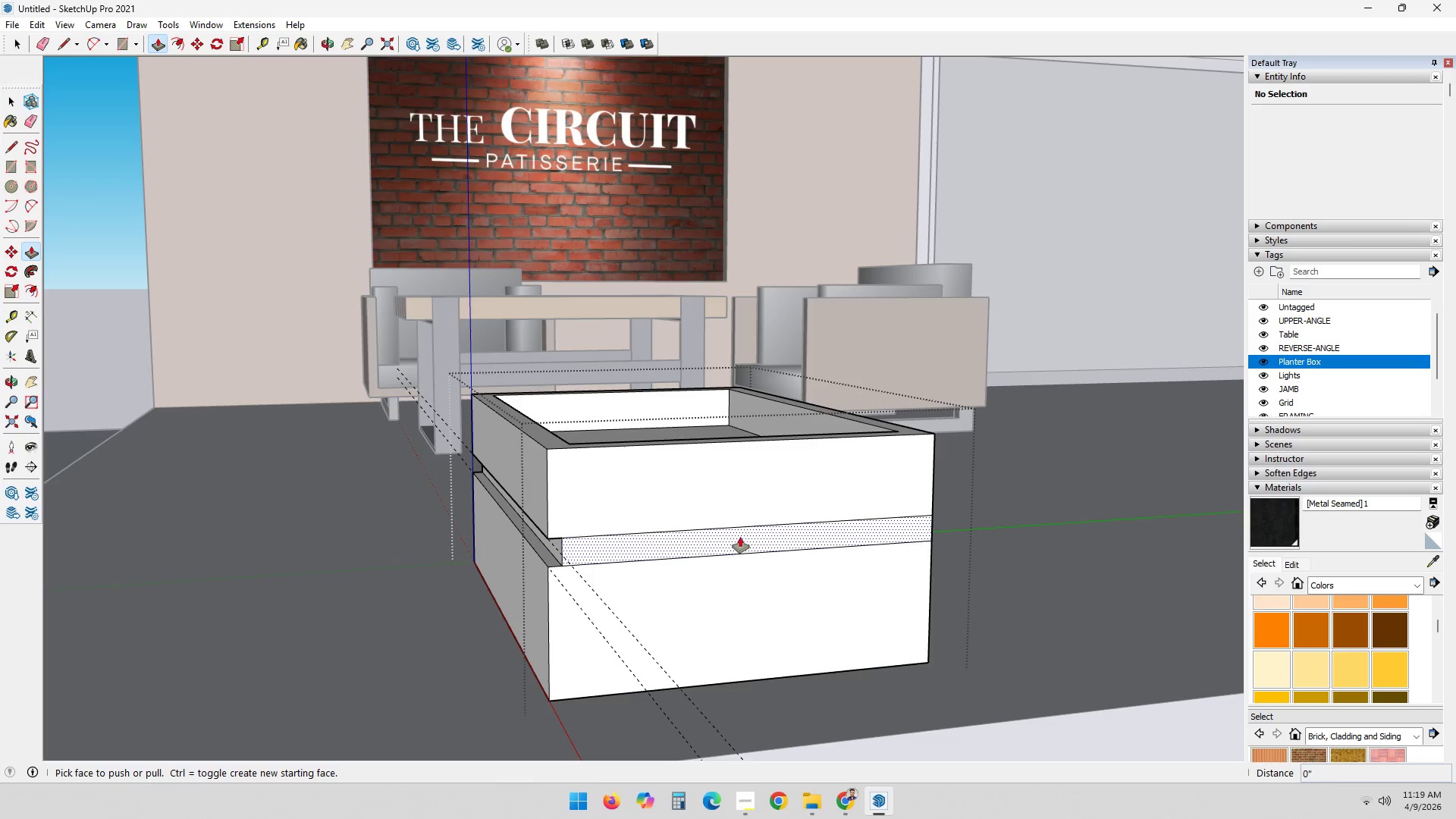 
left_click([740, 536])
 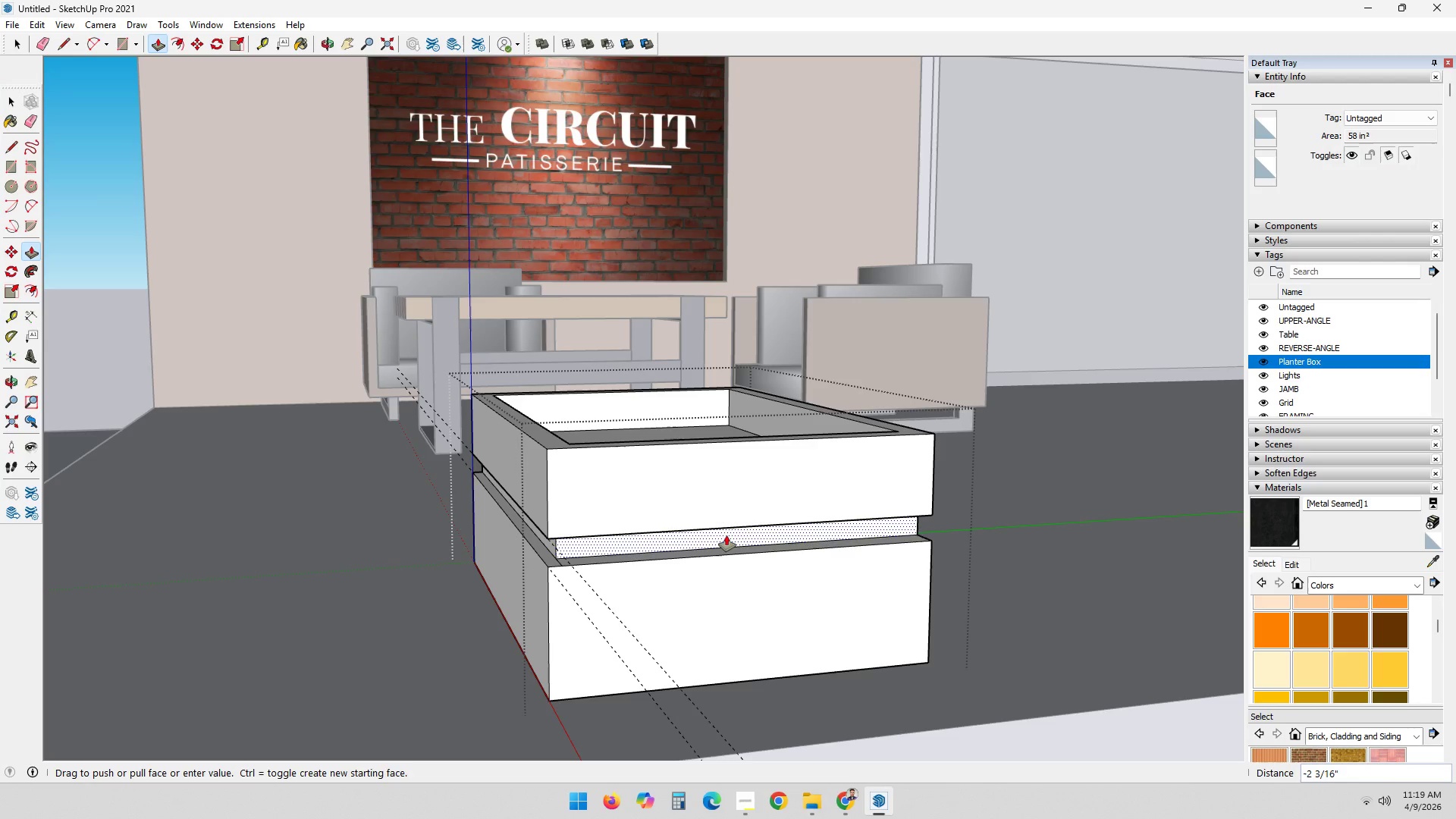 
key(Numpad1)
 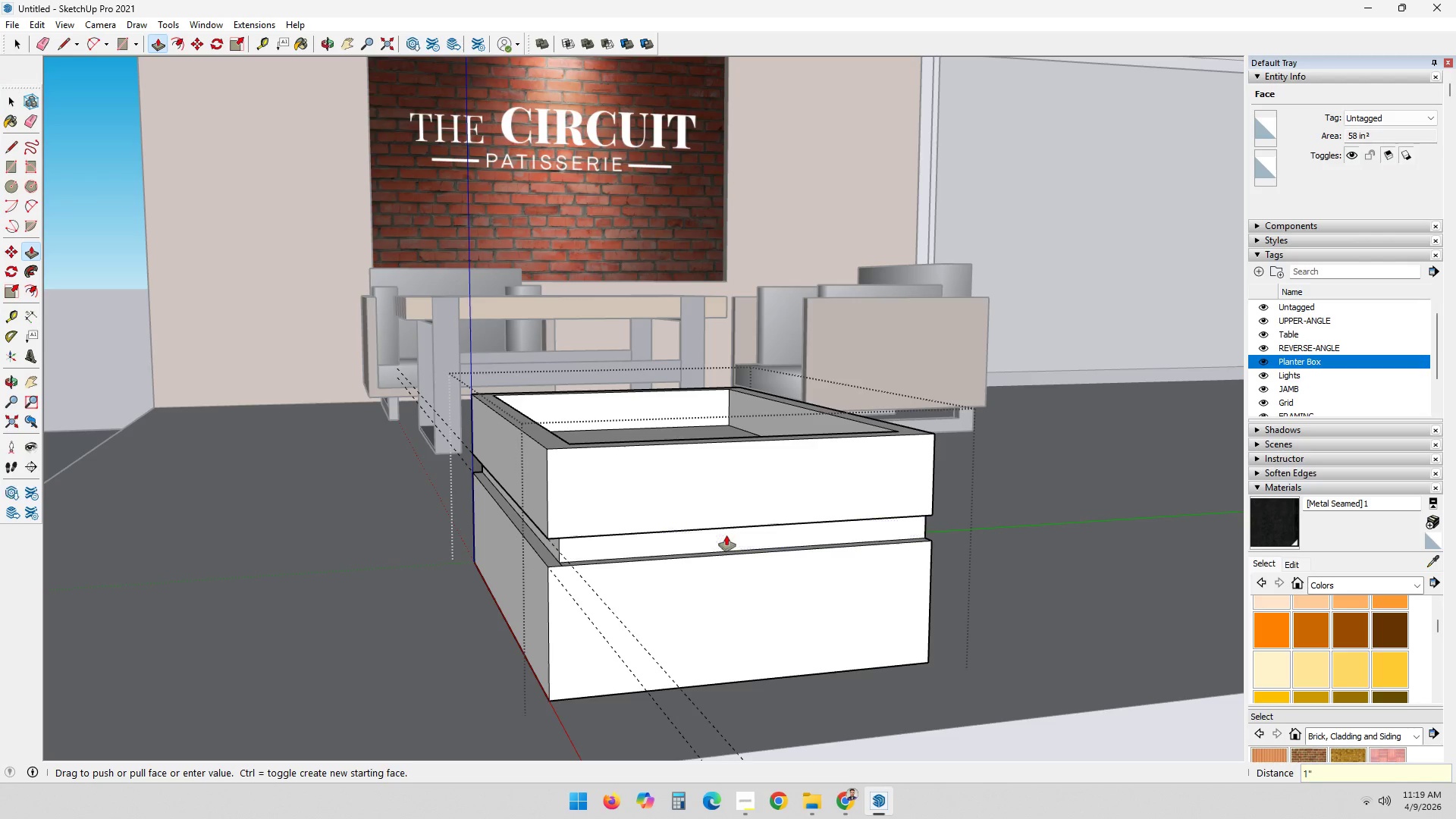 
key(NumpadEnter)
 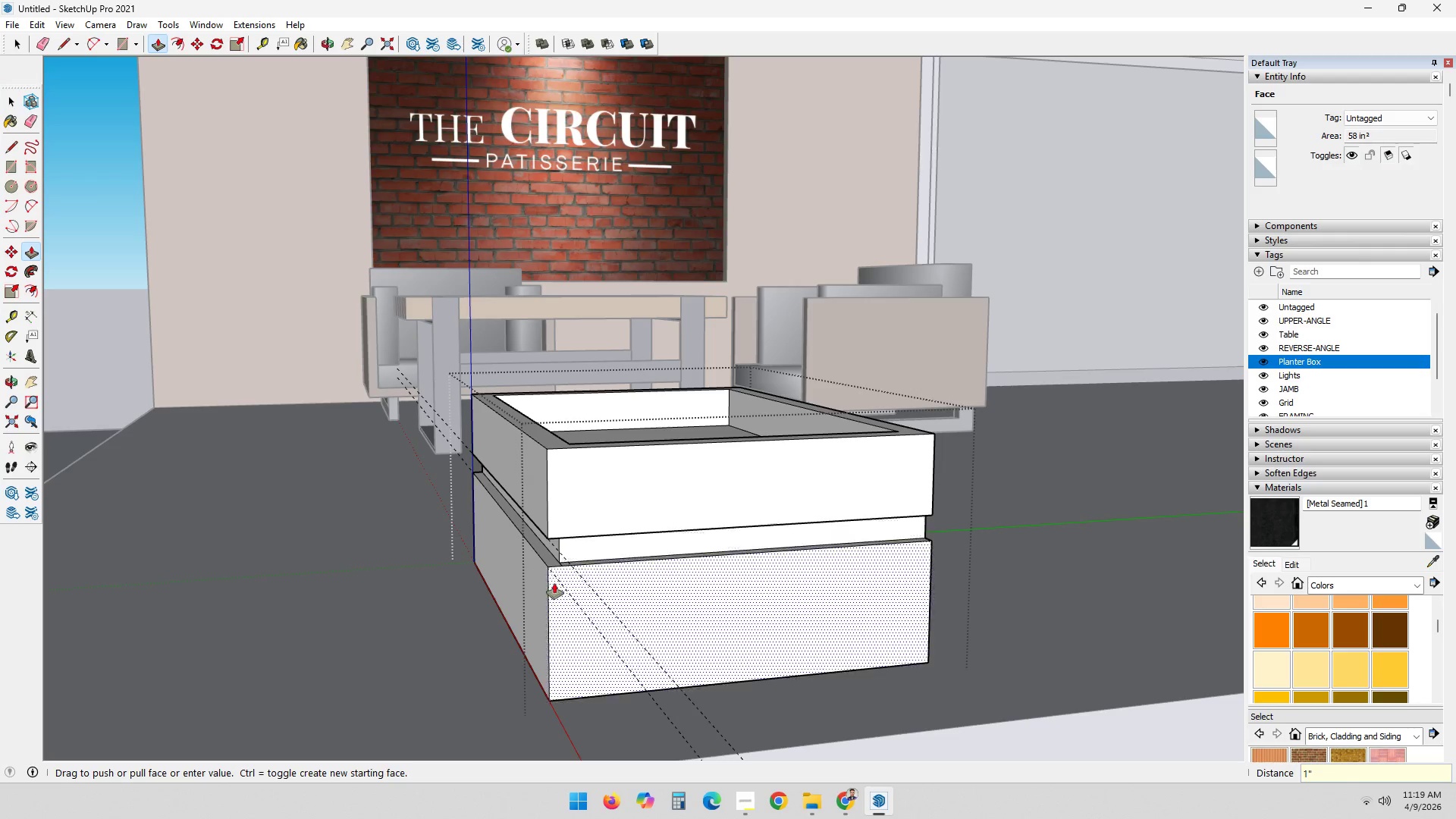 
scroll: coordinate [544, 608], scroll_direction: down, amount: 3.0
 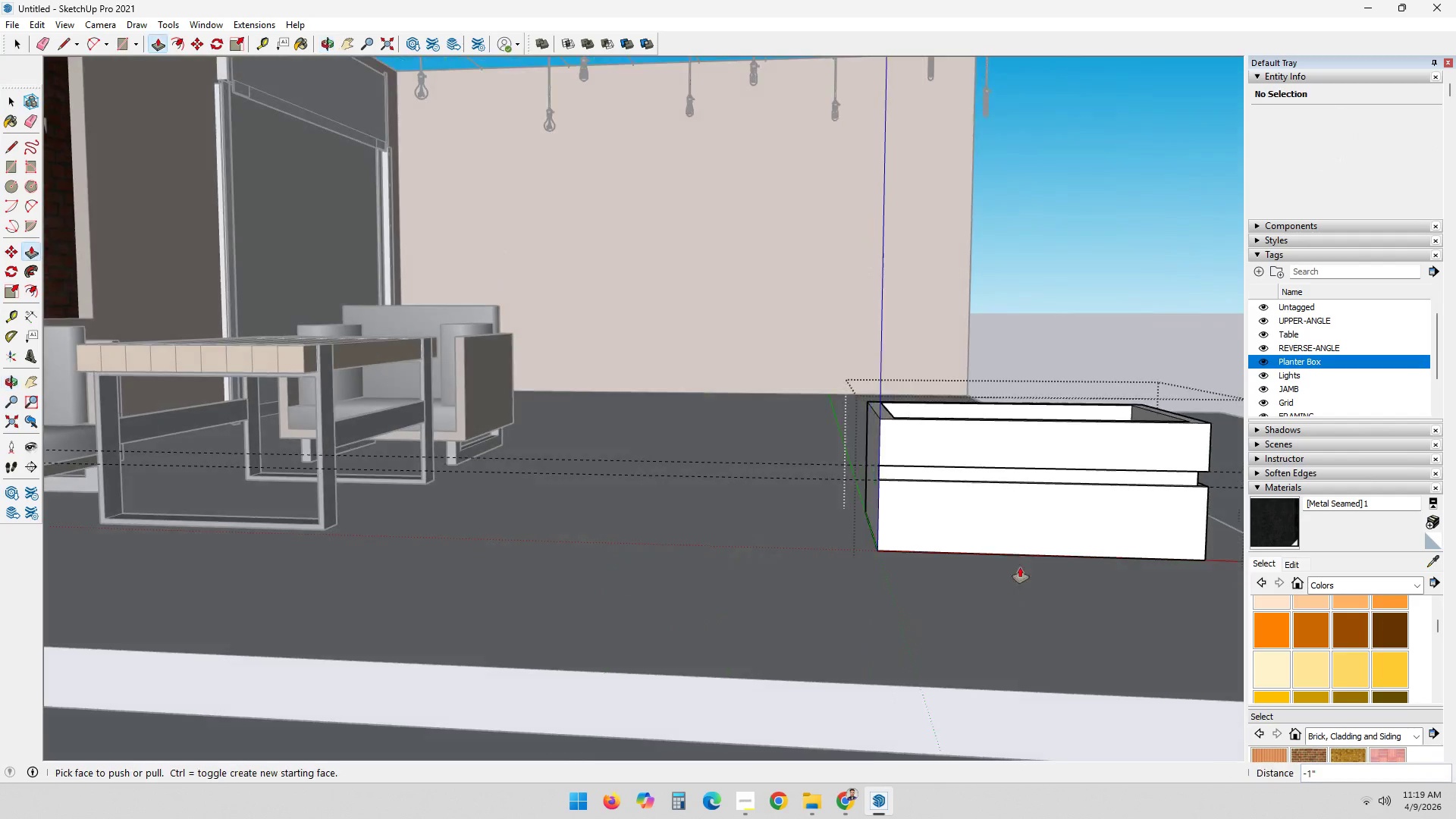 
hold_key(key=ShiftLeft, duration=0.36)
 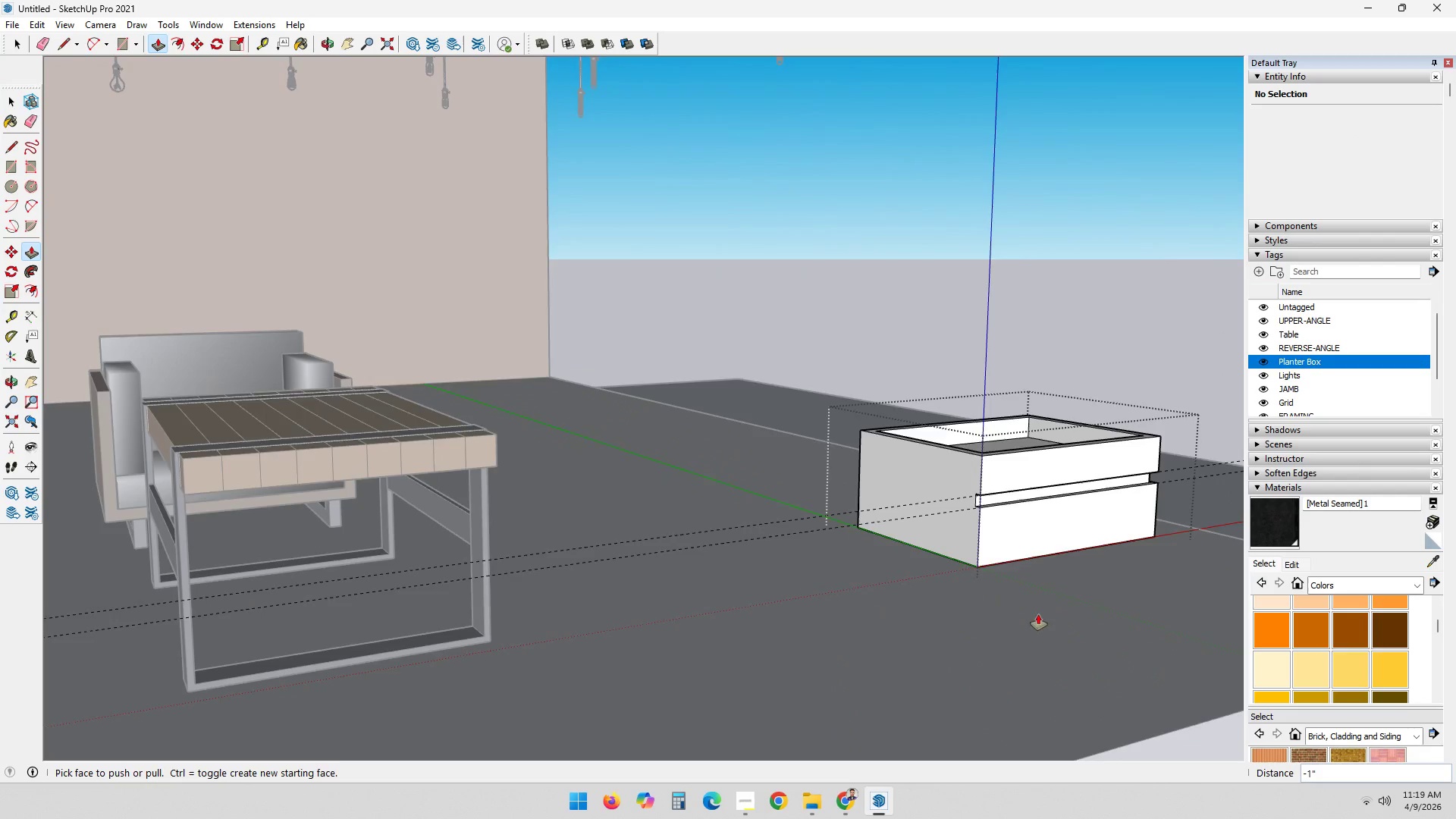 
scroll: coordinate [926, 508], scroll_direction: up, amount: 10.0
 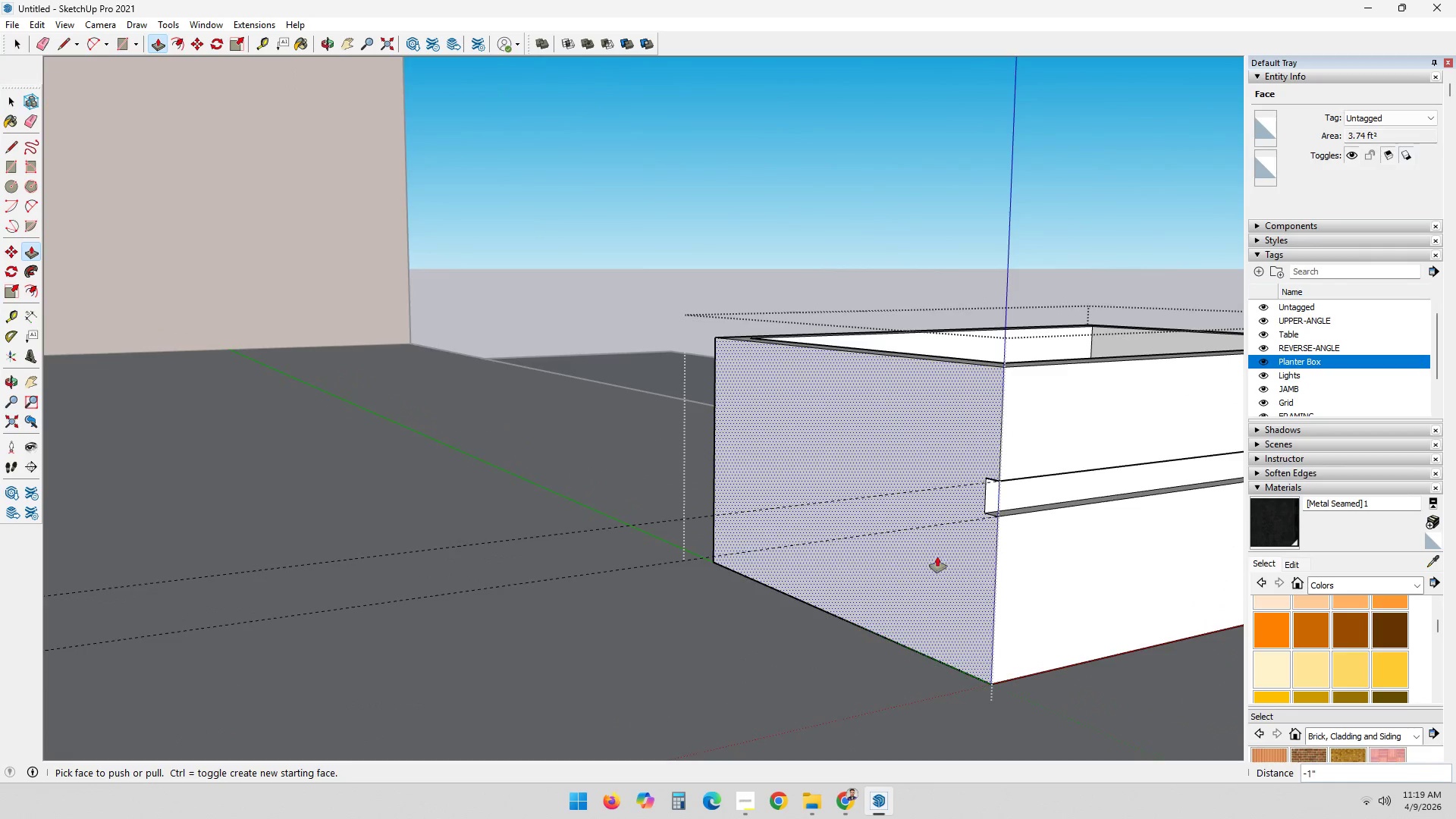 
key(L)
 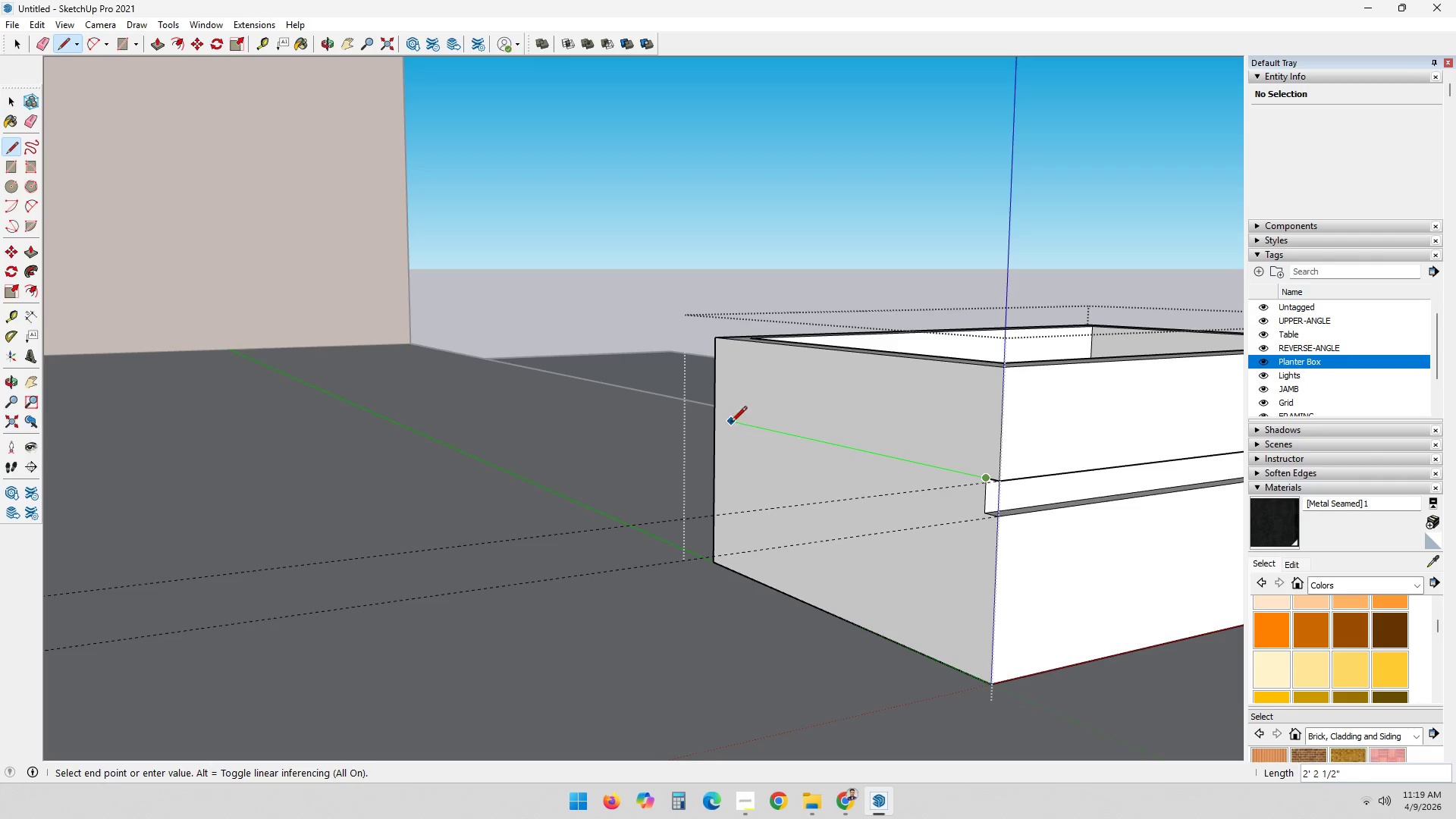 
left_click([713, 423])
 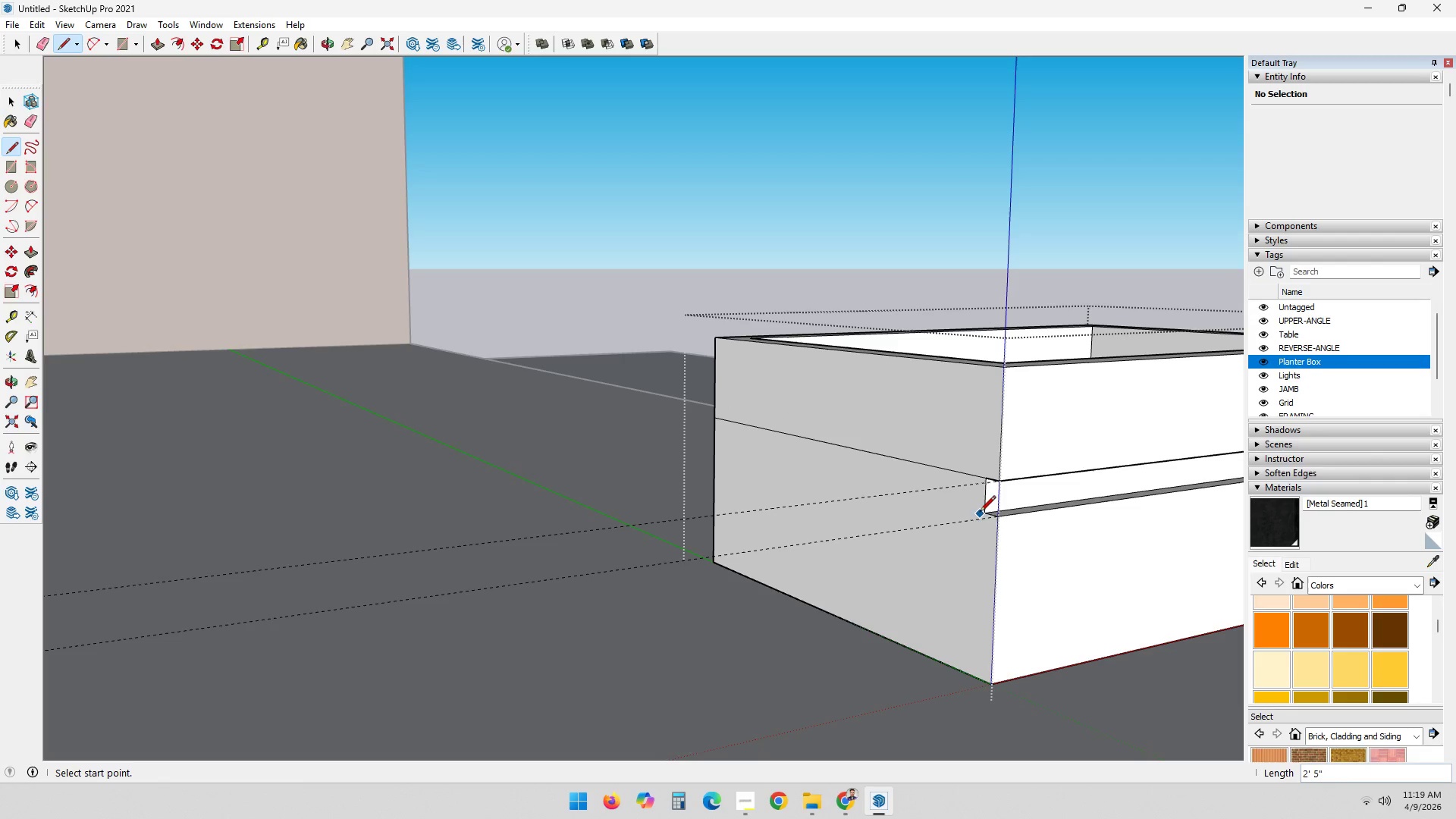 
left_click([984, 513])
 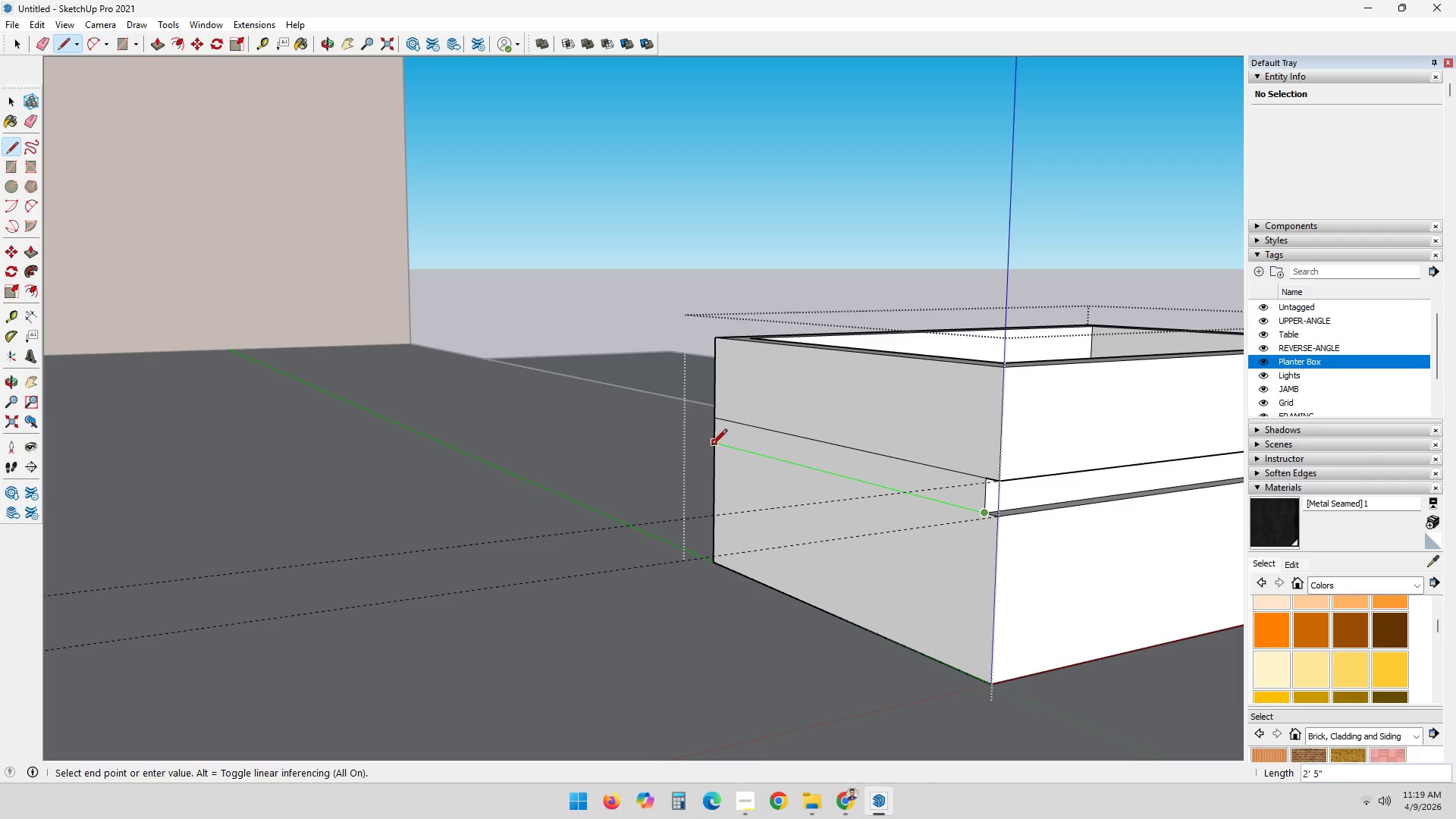 
left_click([711, 446])
 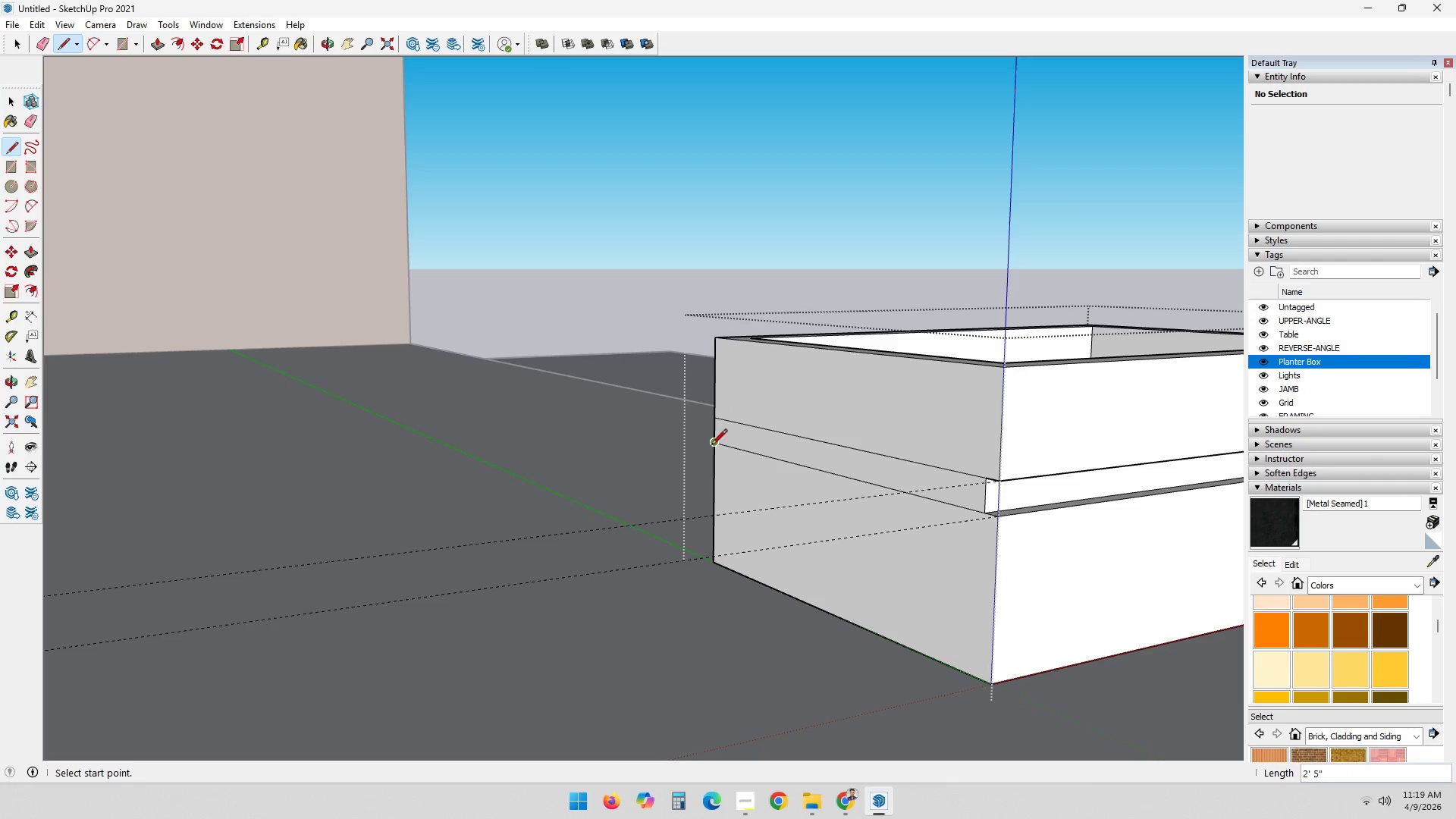 
key(P)
 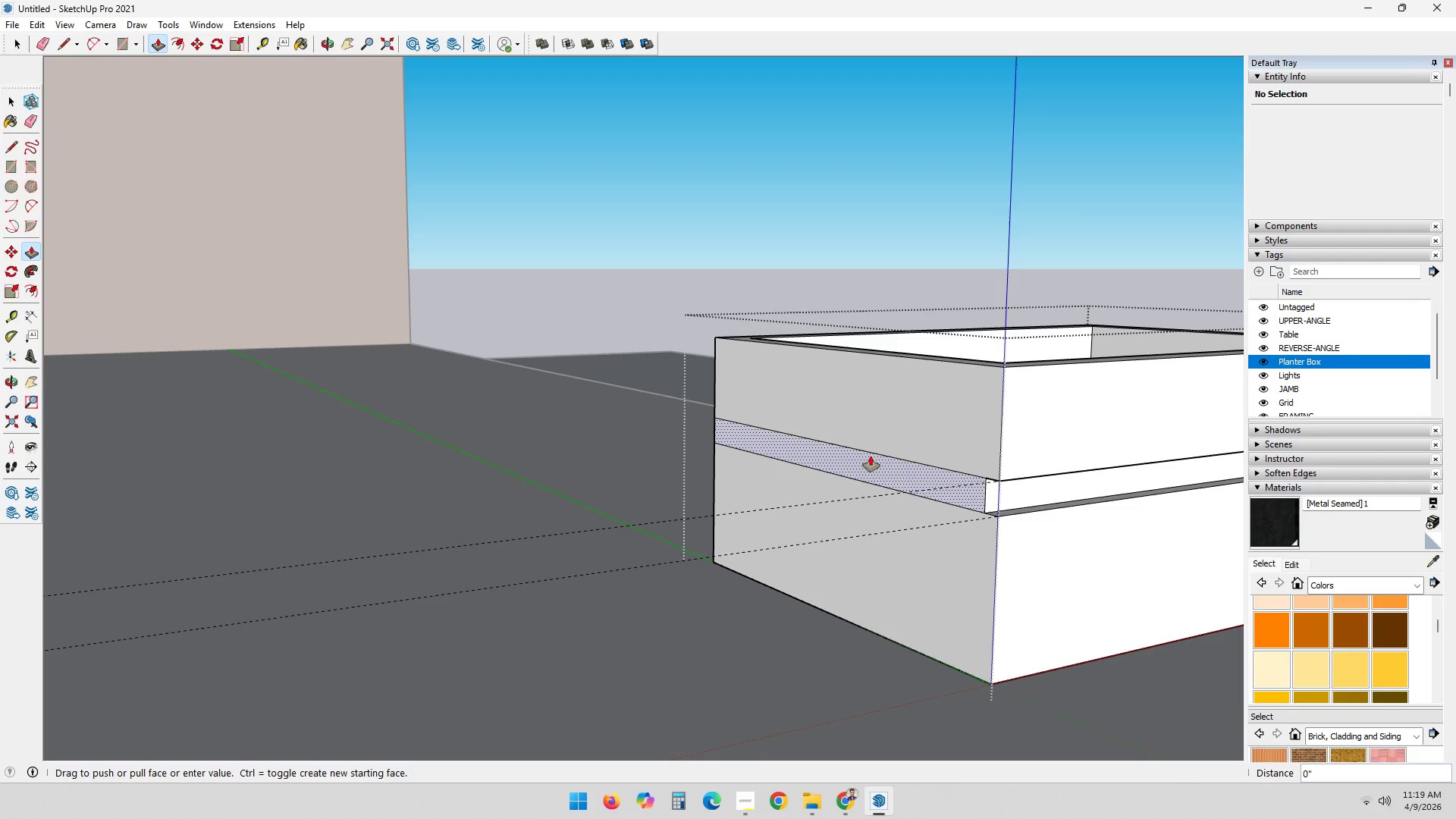 
double_click([871, 456])
 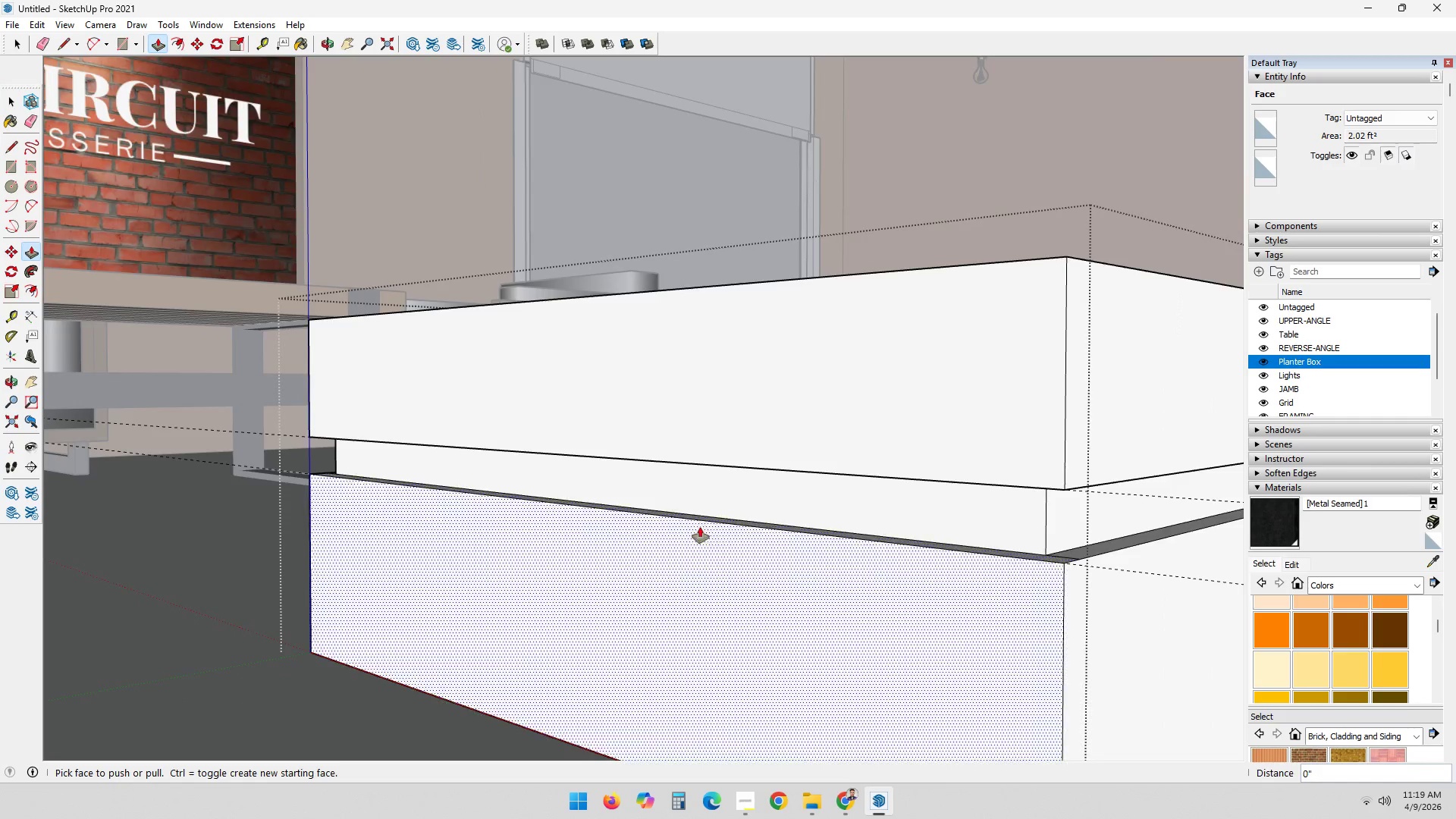 
scroll: coordinate [741, 635], scroll_direction: down, amount: 6.0
 